 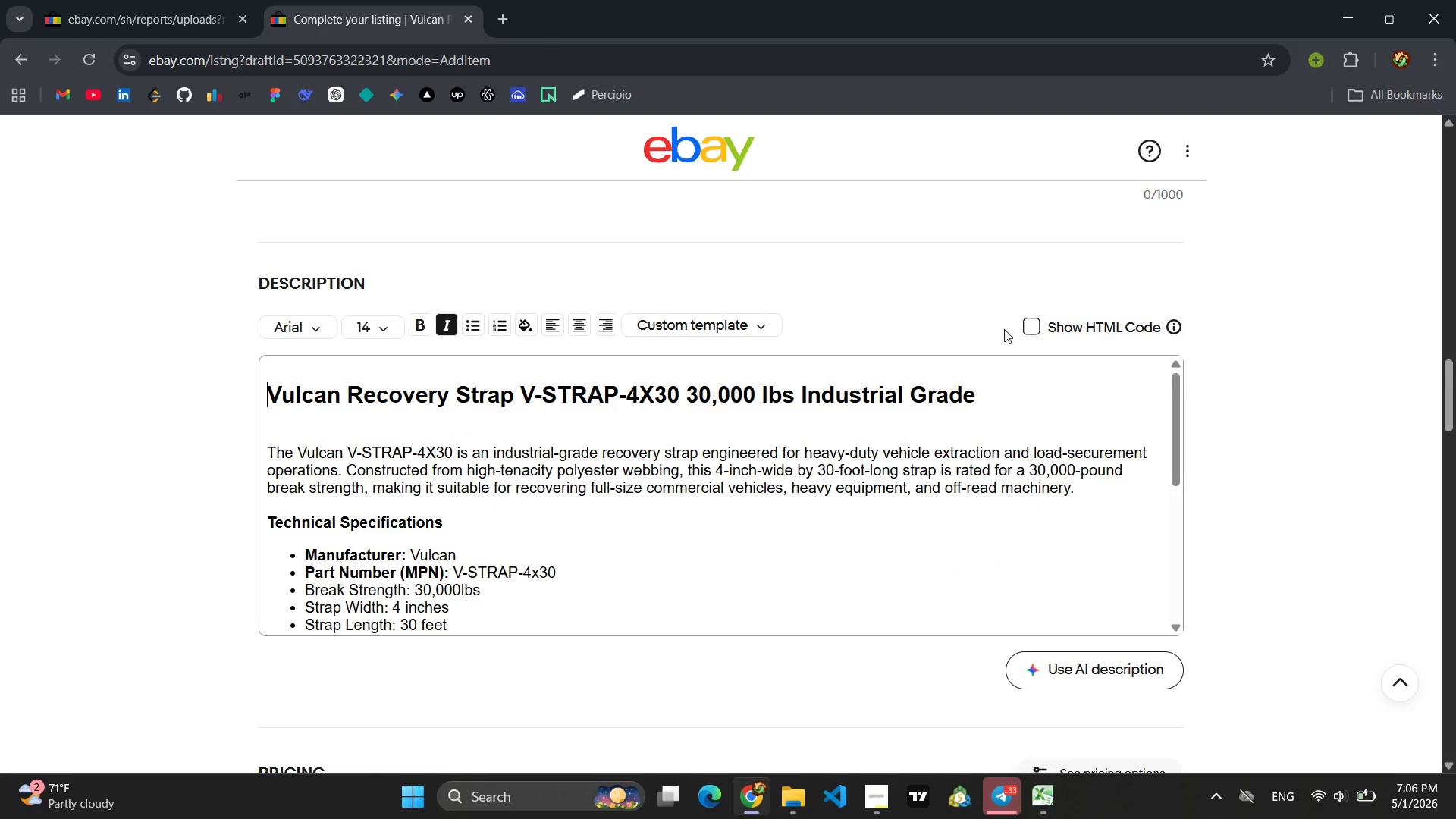 
scroll: coordinate [682, 404], scroll_direction: up, amount: 16.0
 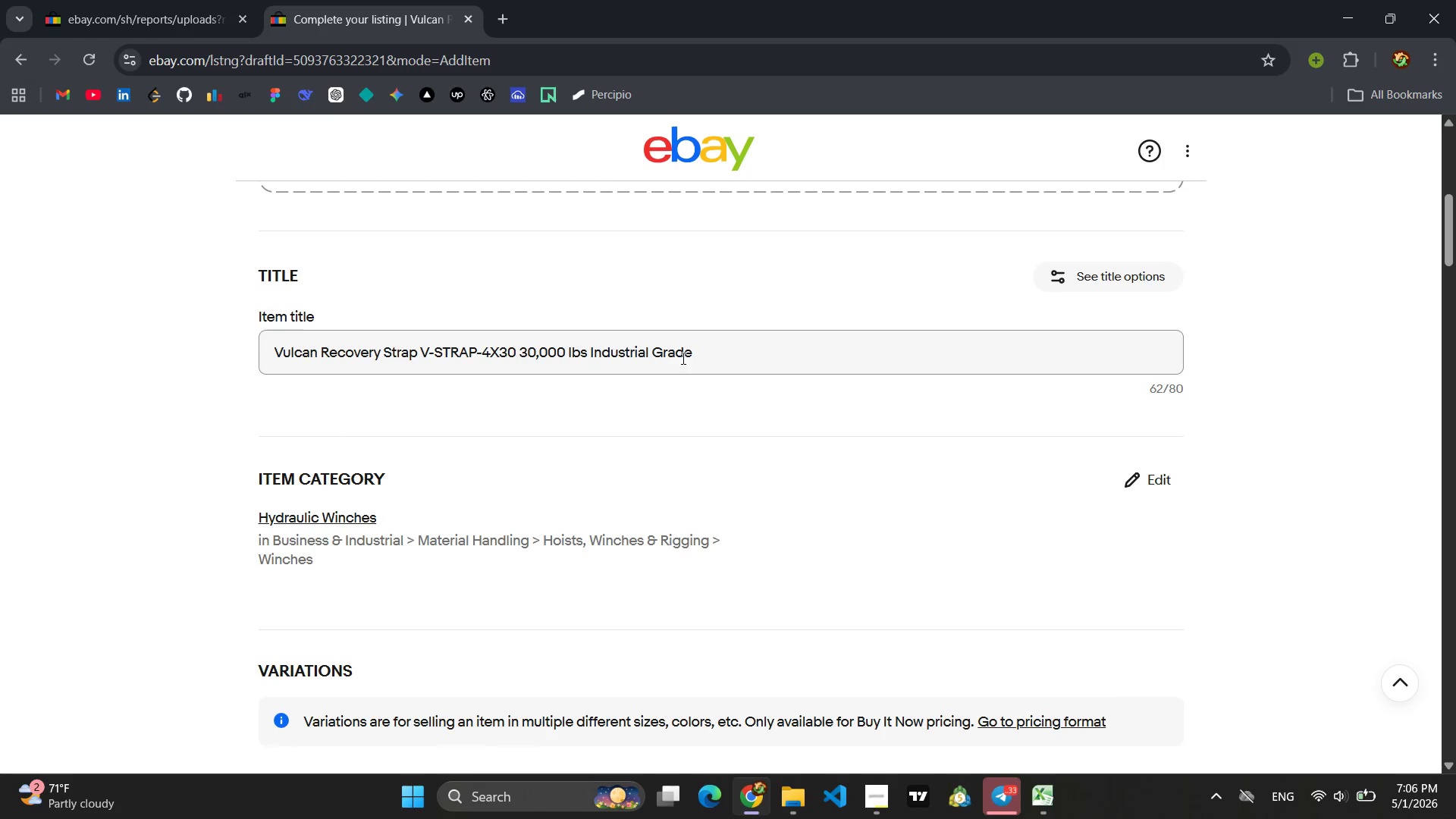 
left_click_drag(start_coordinate=[698, 350], to_coordinate=[266, 356])
 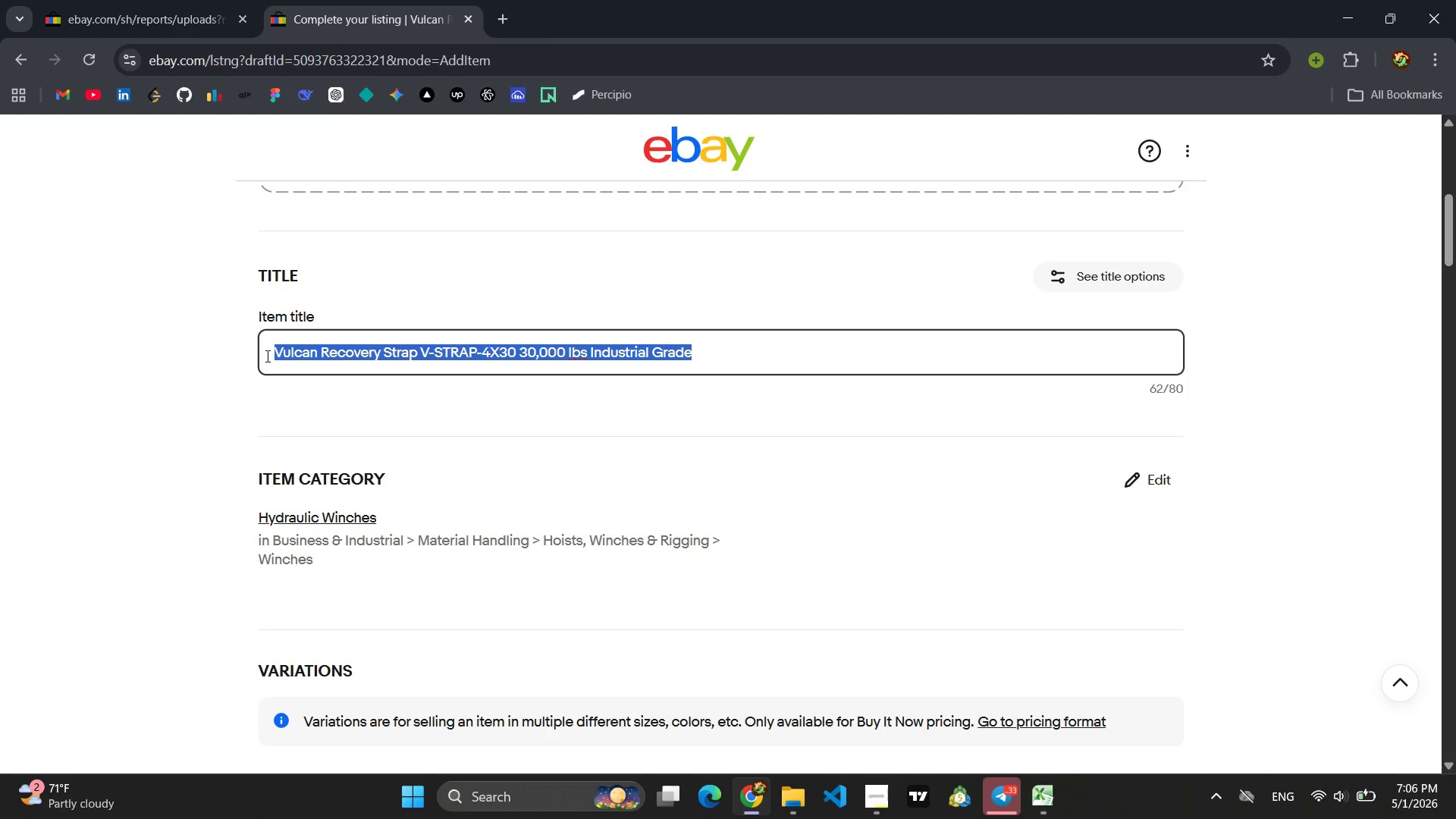 
key(Backspace)
 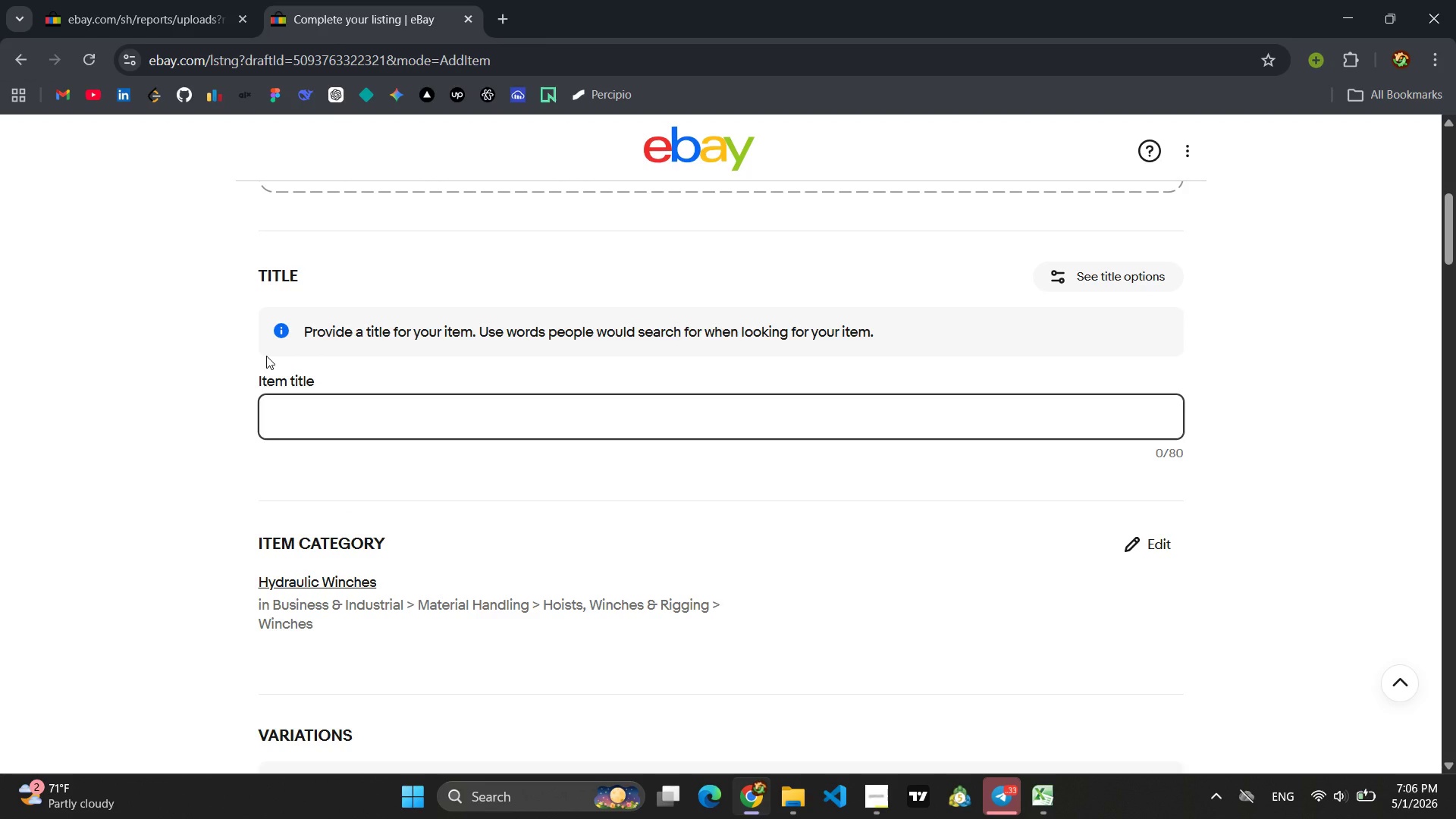 
wait(6.72)
 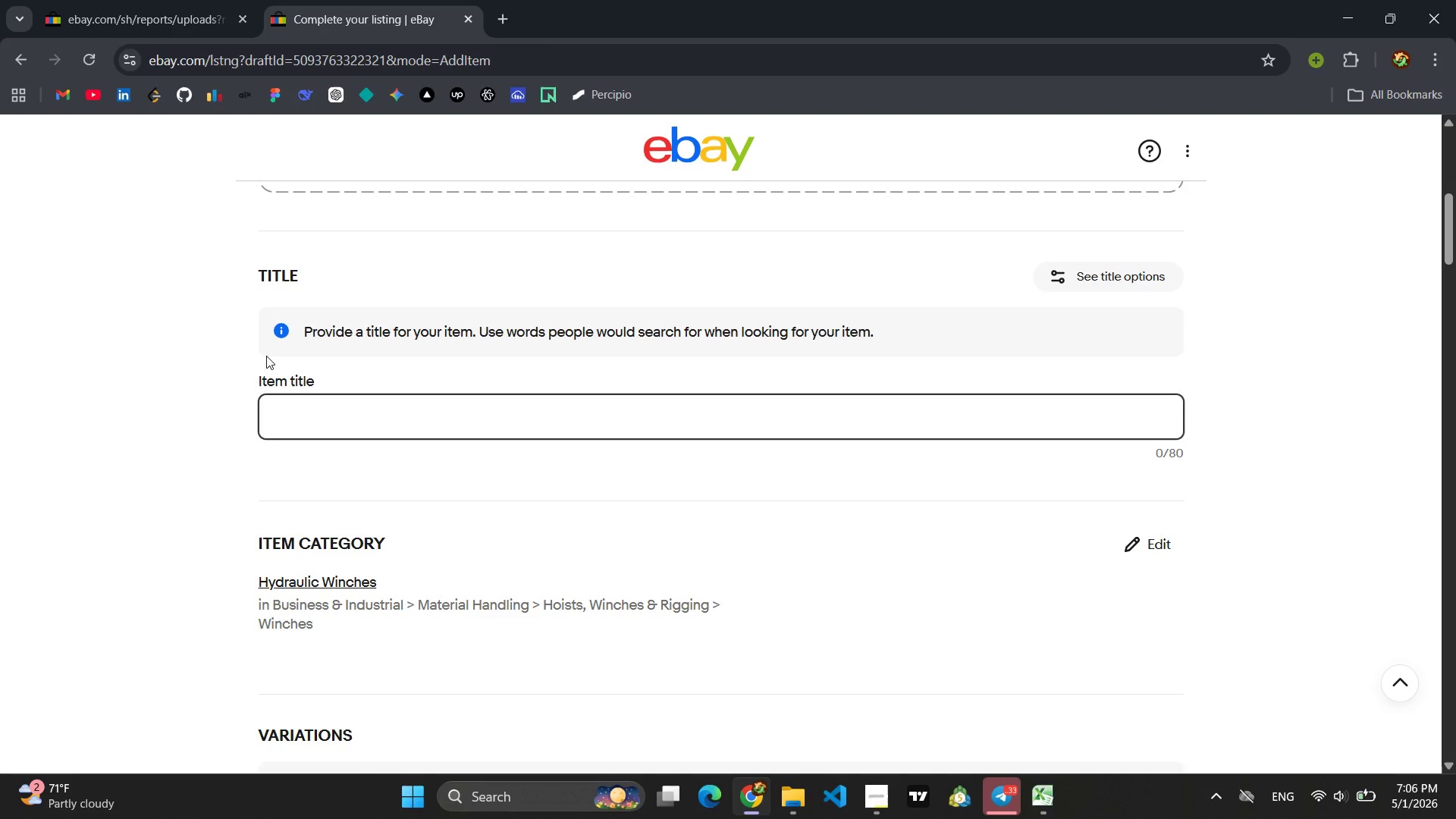 
type(B/a)
key(Backspace)
type(A Proudc)
key(Backspace)
key(Backspace)
key(Backspace)
type(duct J-Hook N)
key(Backspace)
type(Bridle 11-6L )
key(Backspace)
type(-J !00)
key(Backspace)
type(,000 lbs Heavy Duty)
 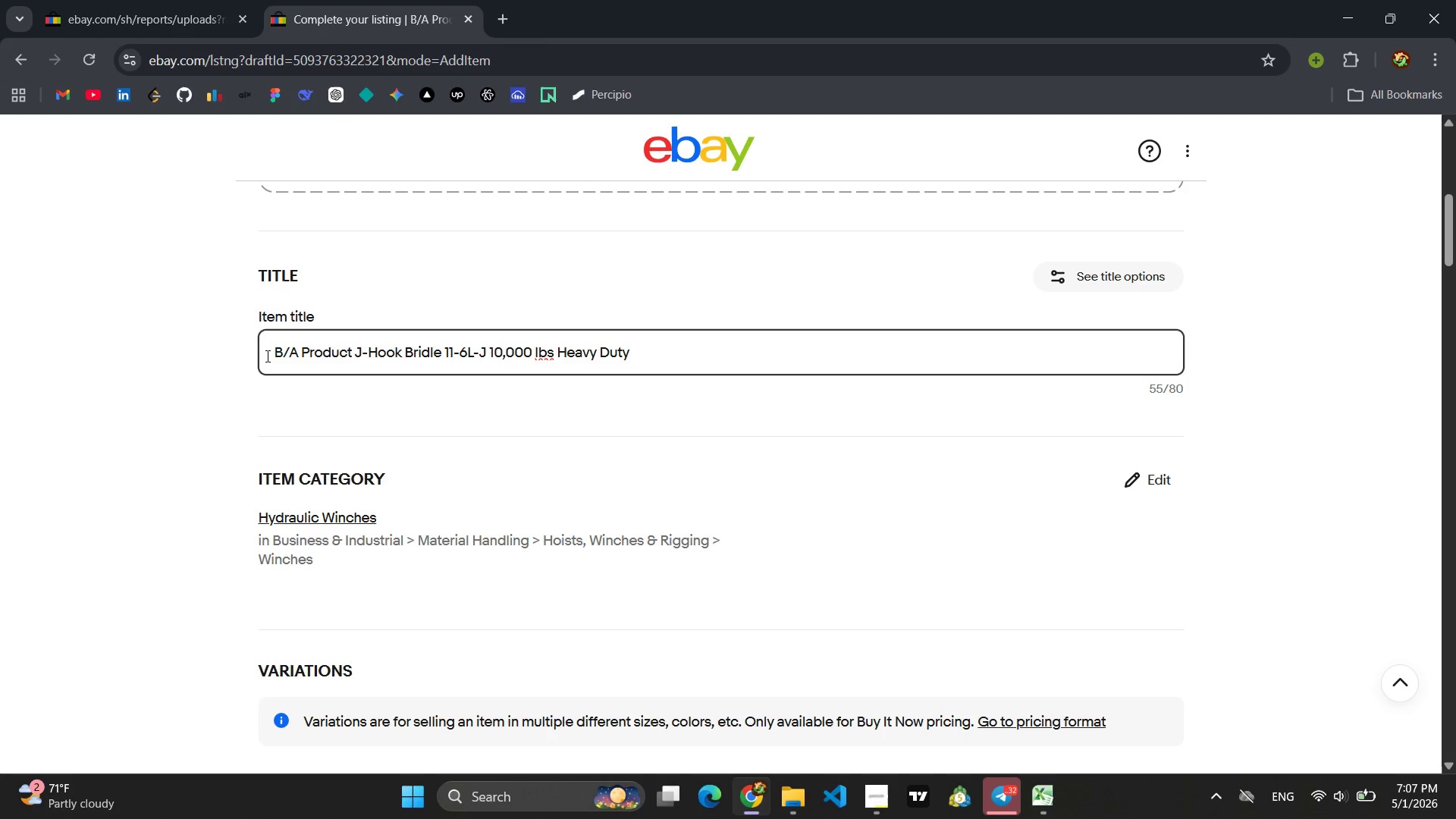 
wait(9.94)
 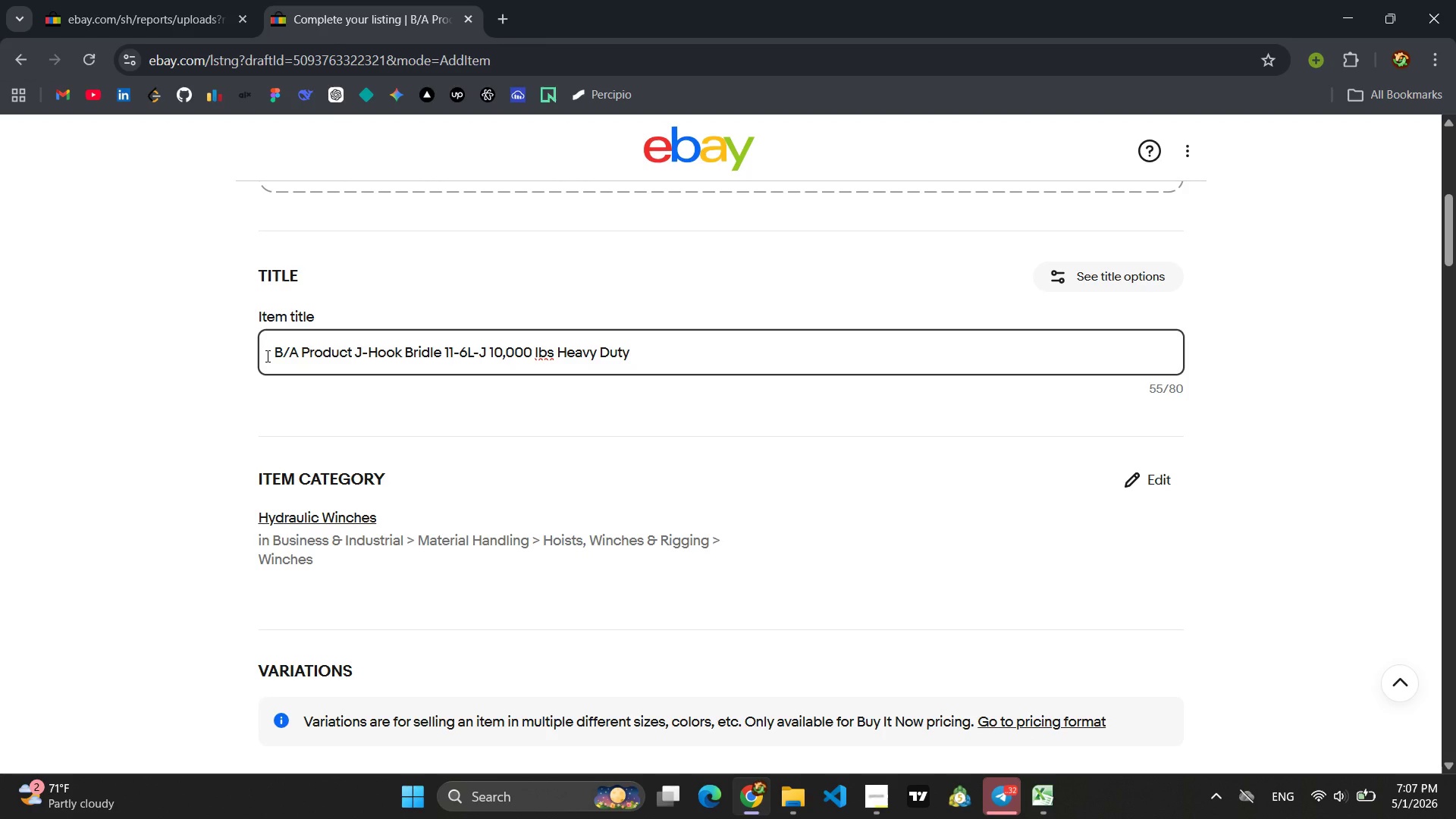 
key(Control+A)
 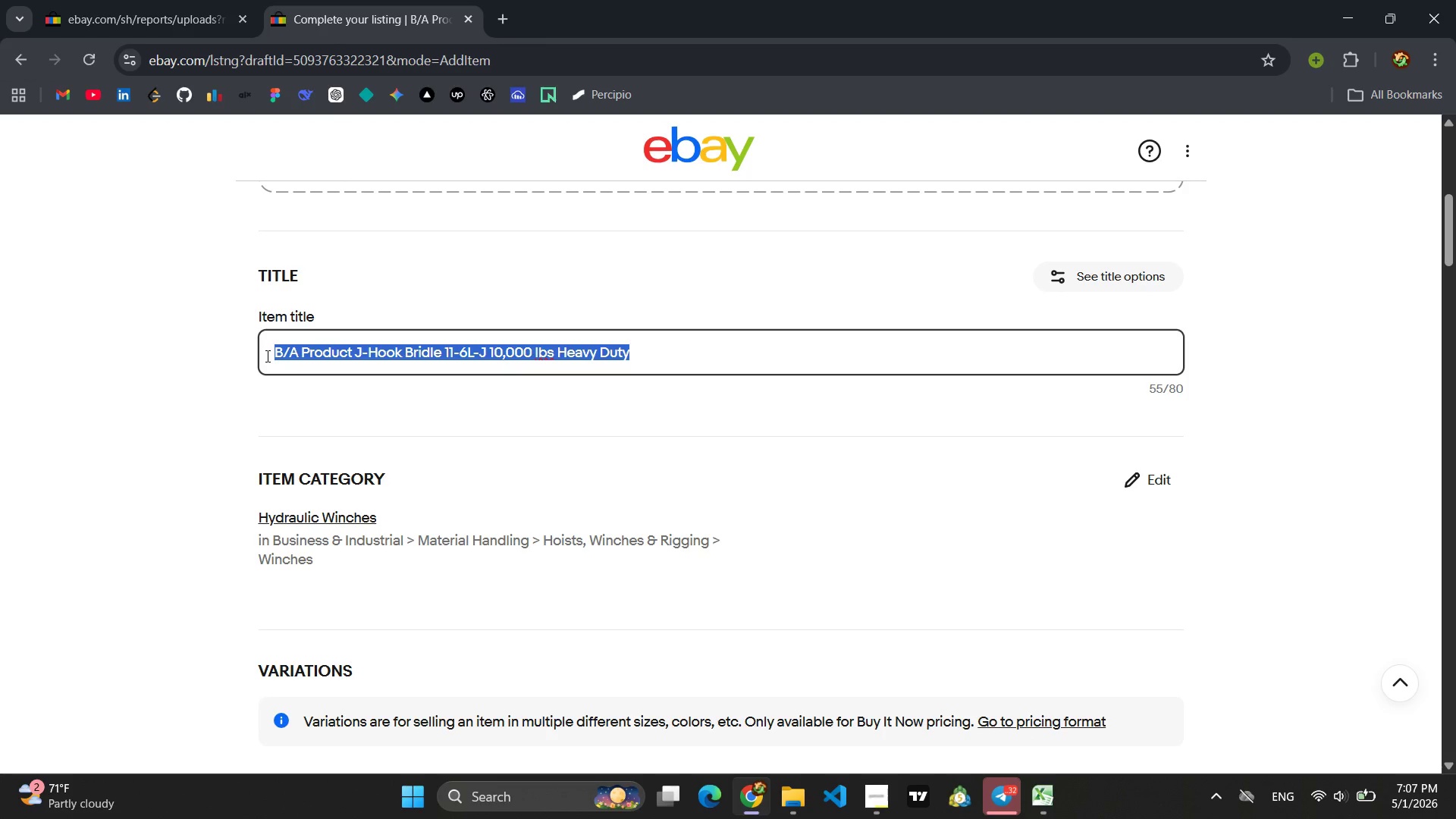 
key(Control+C)
 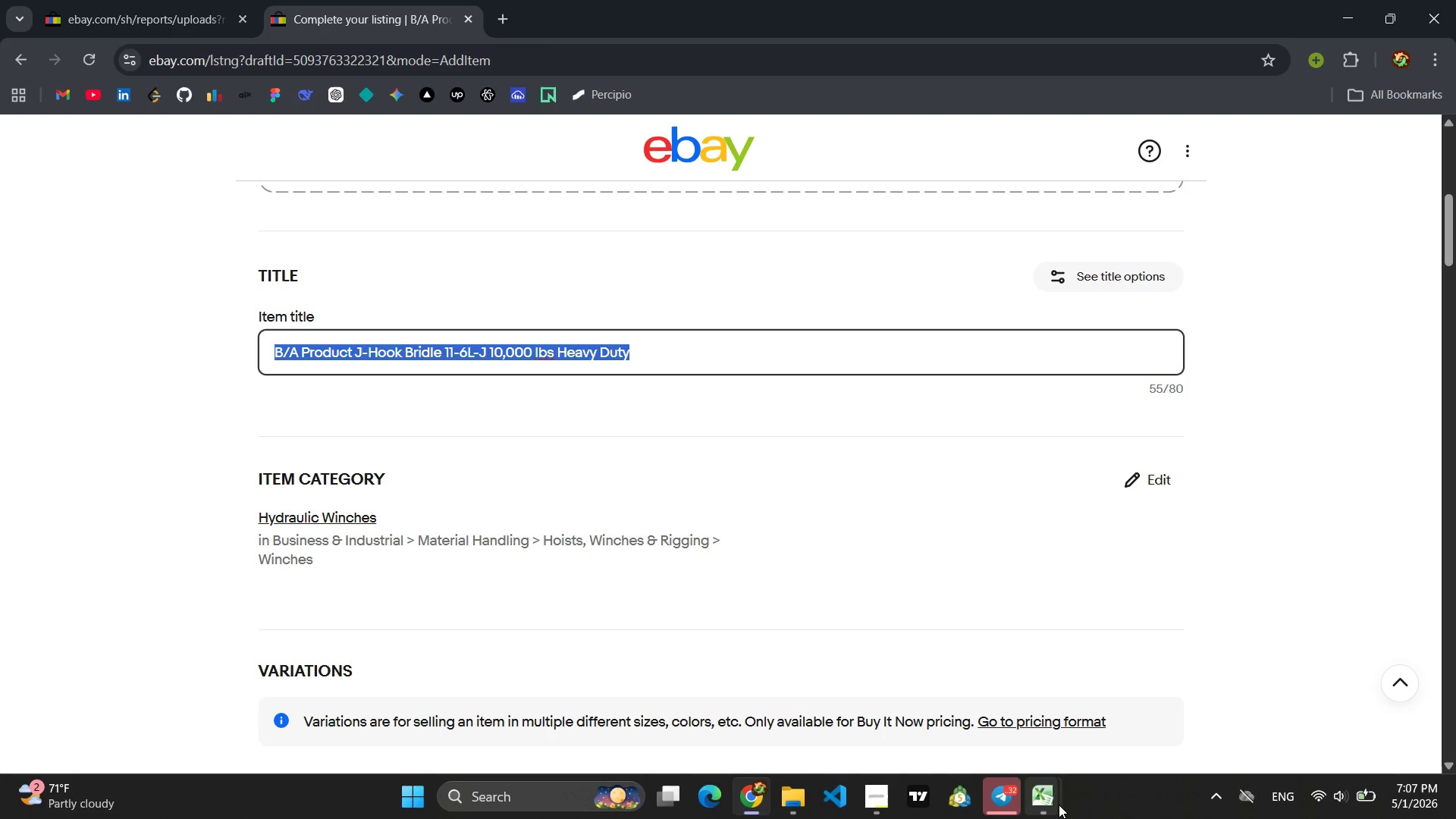 
left_click([1089, 716])
 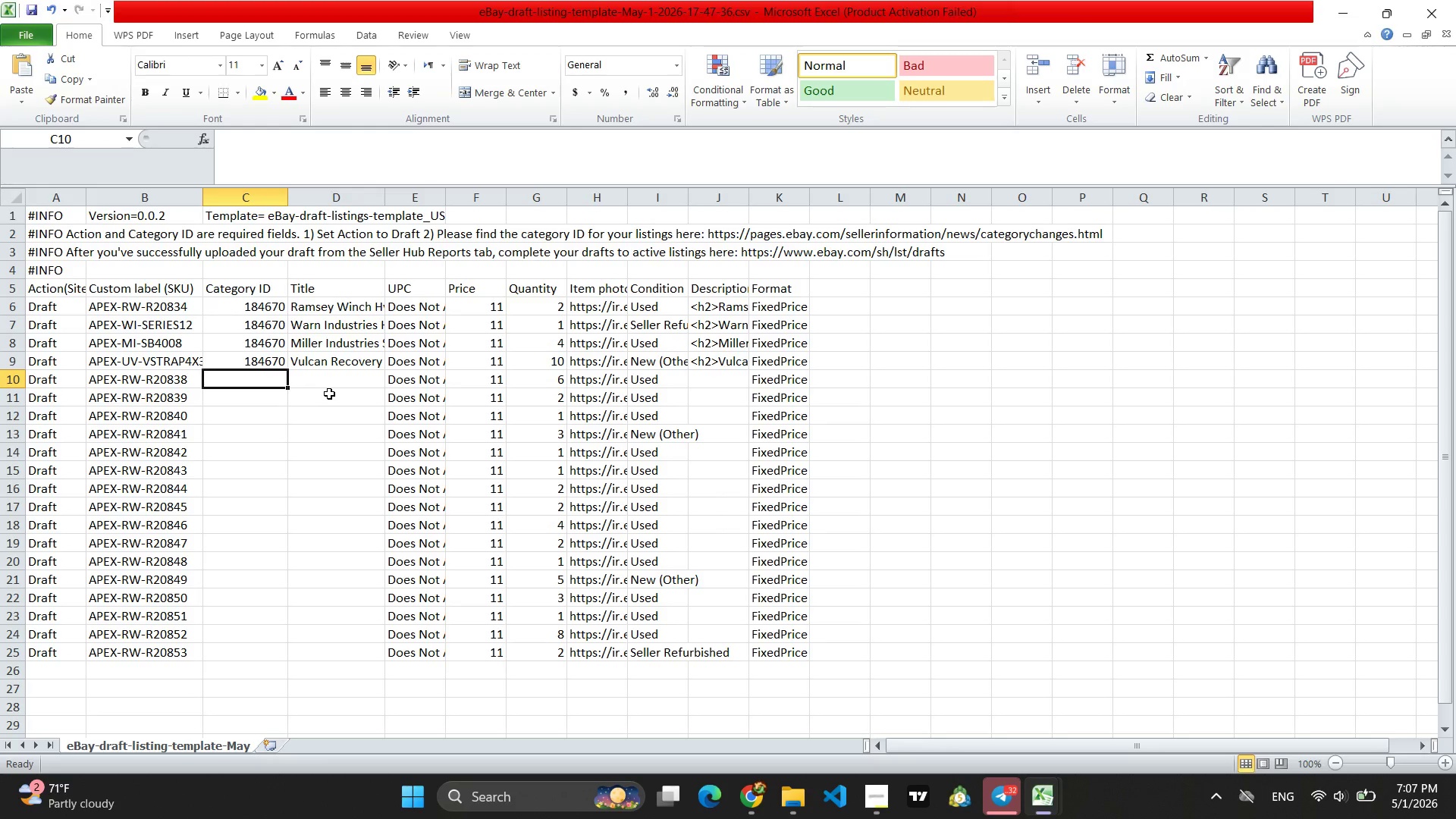 
left_click([330, 388])
 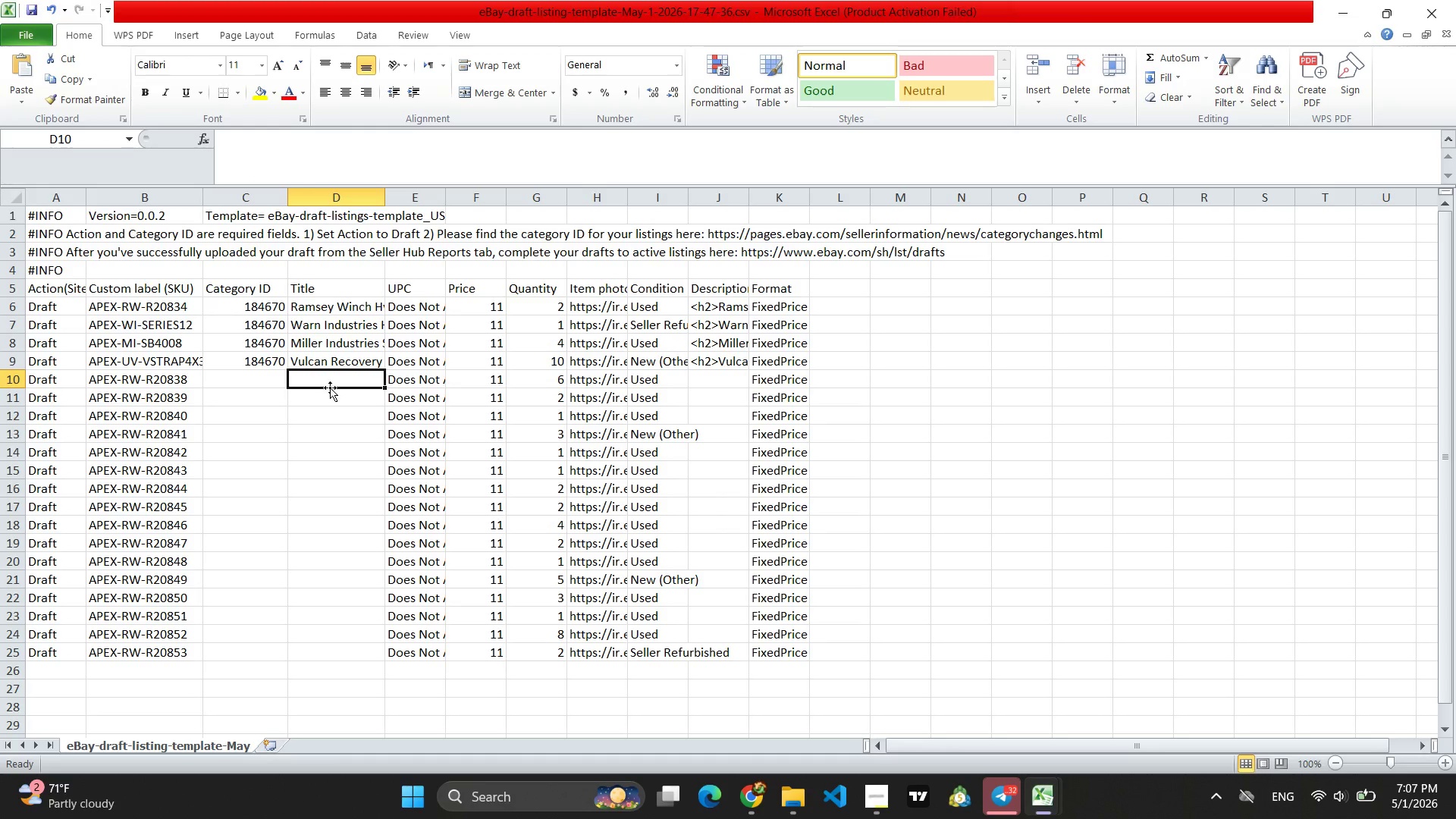 
key(Control+V)
 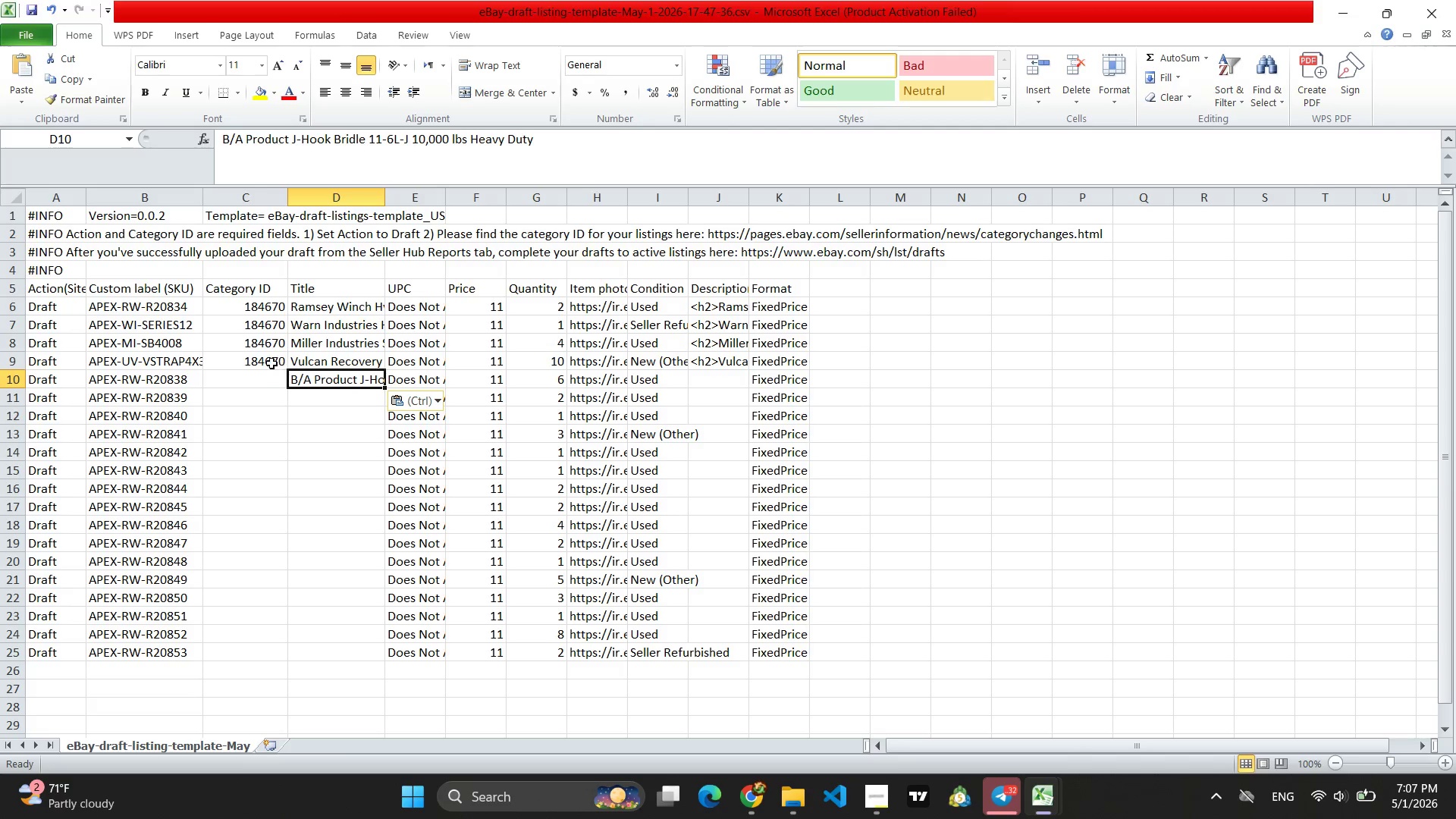 
left_click([271, 362])
 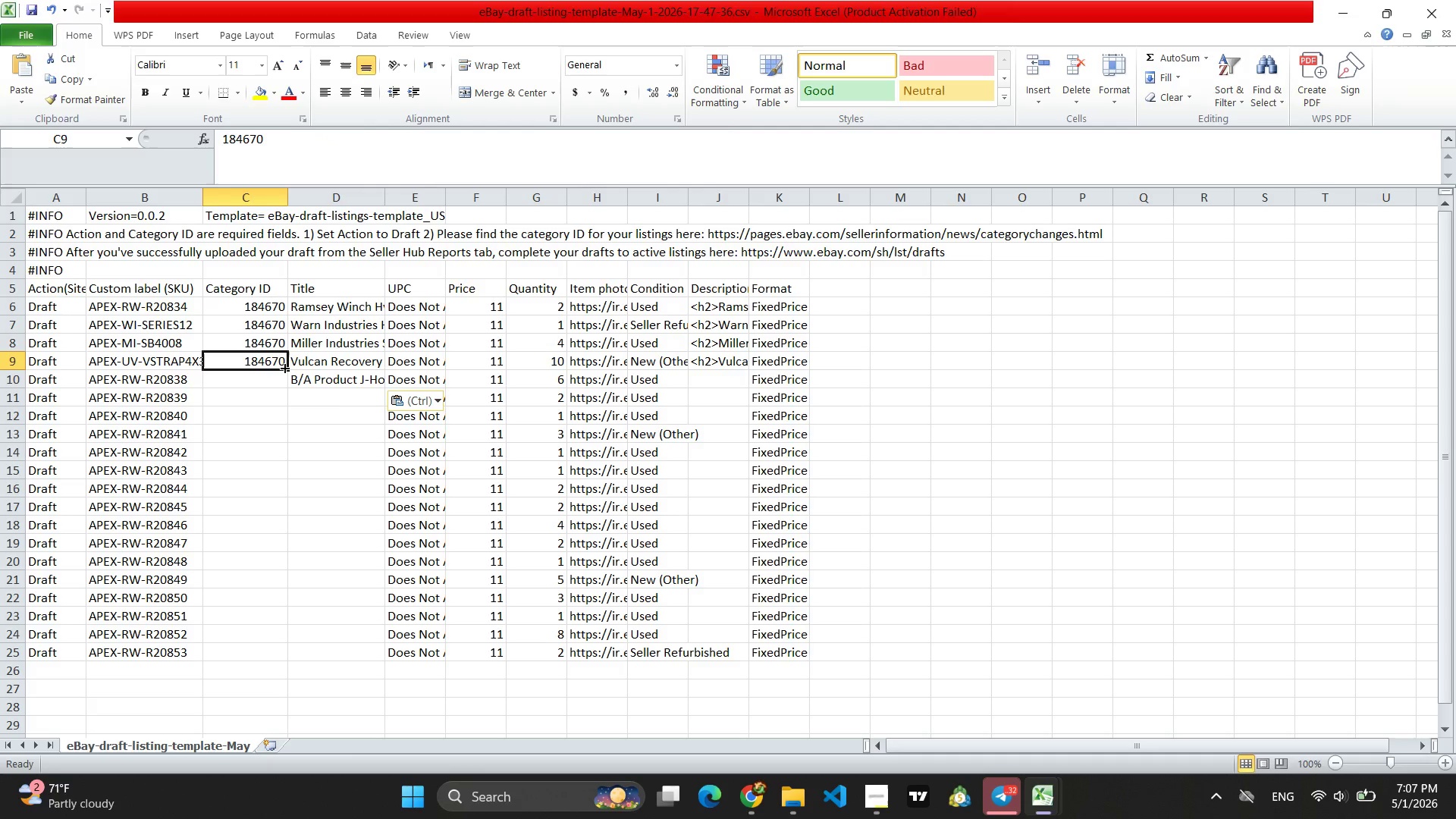 
left_click_drag(start_coordinate=[284, 367], to_coordinate=[284, 381])
 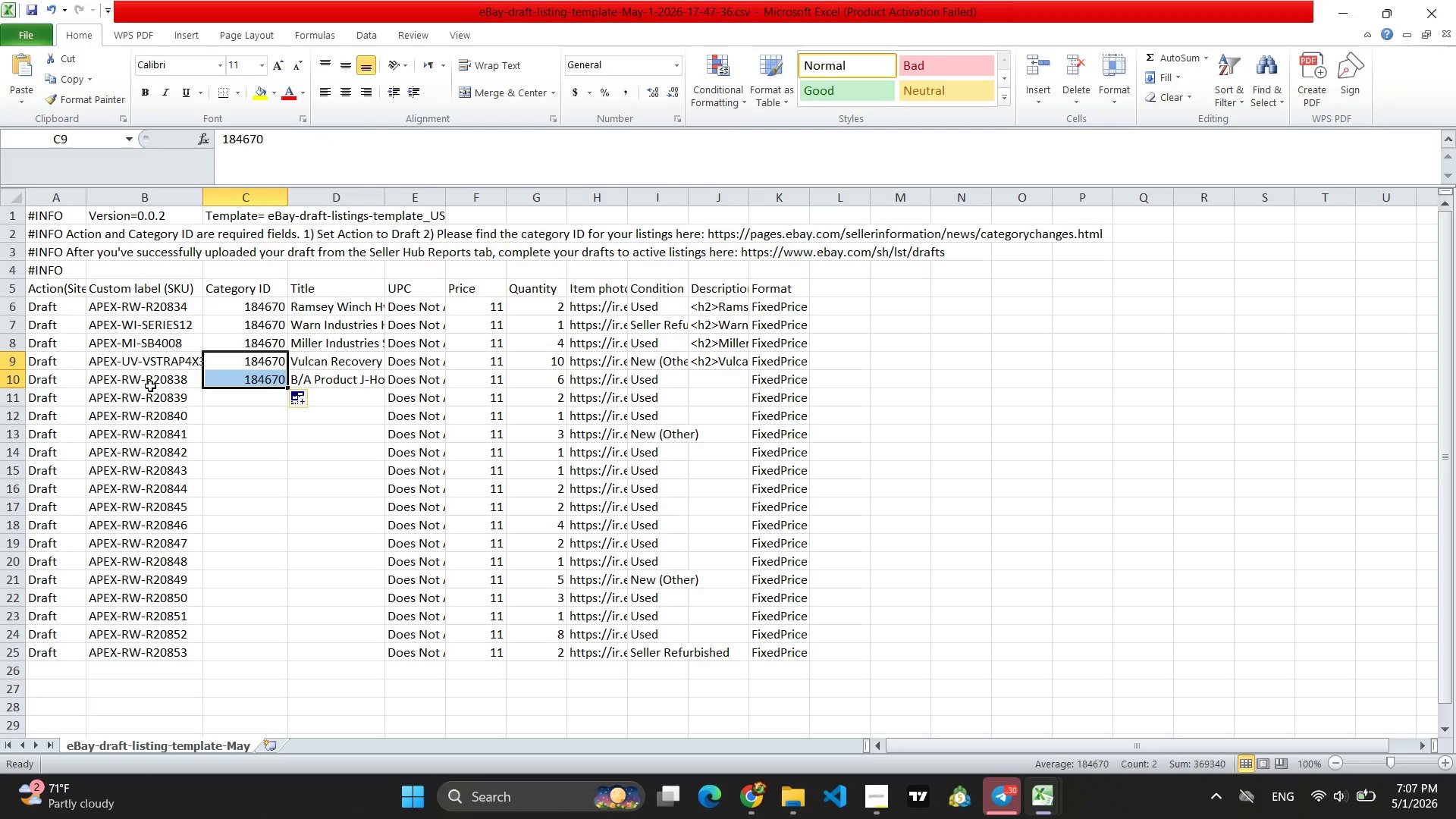 
left_click([150, 386])
 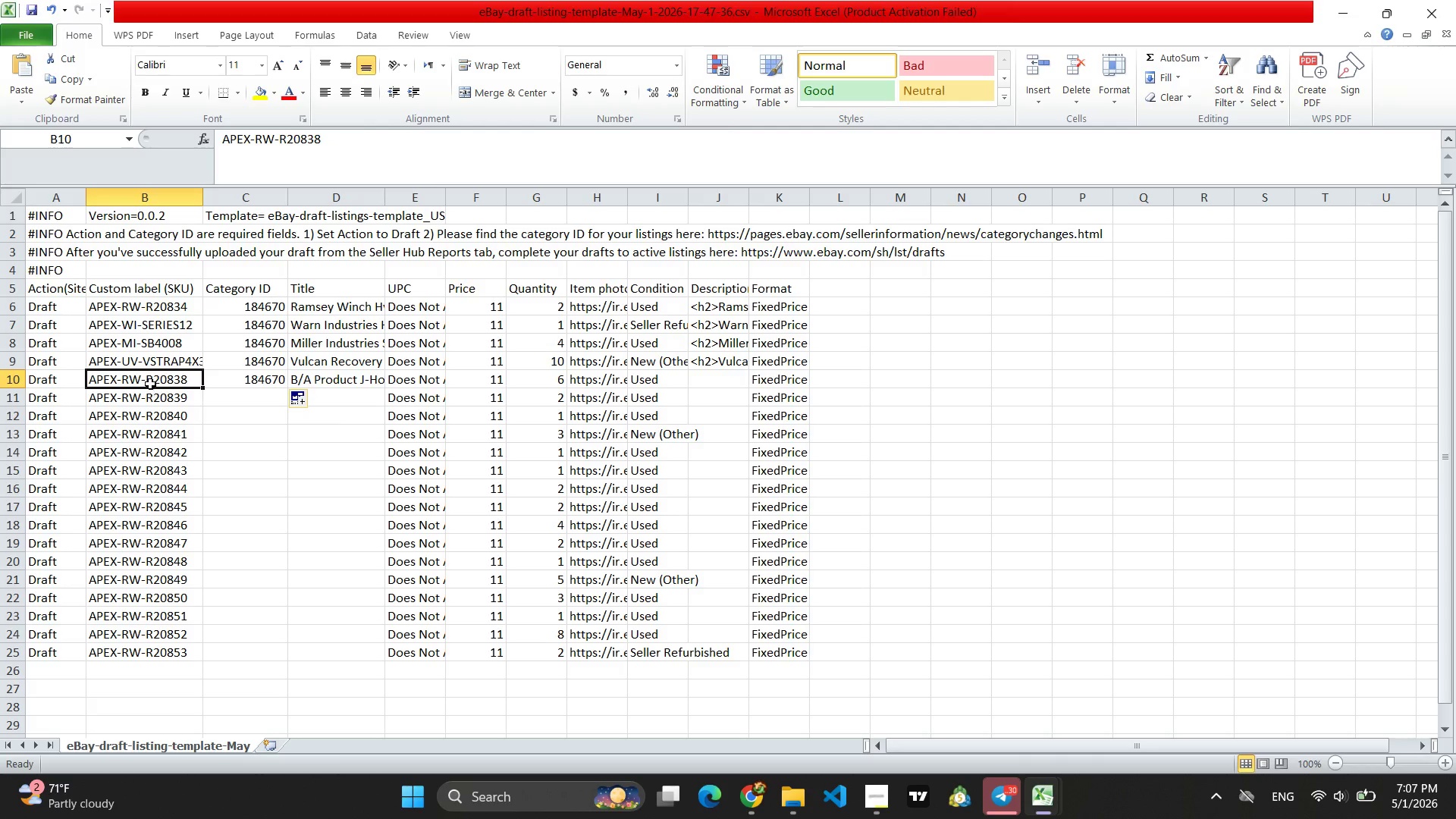 
double_click([151, 382])
 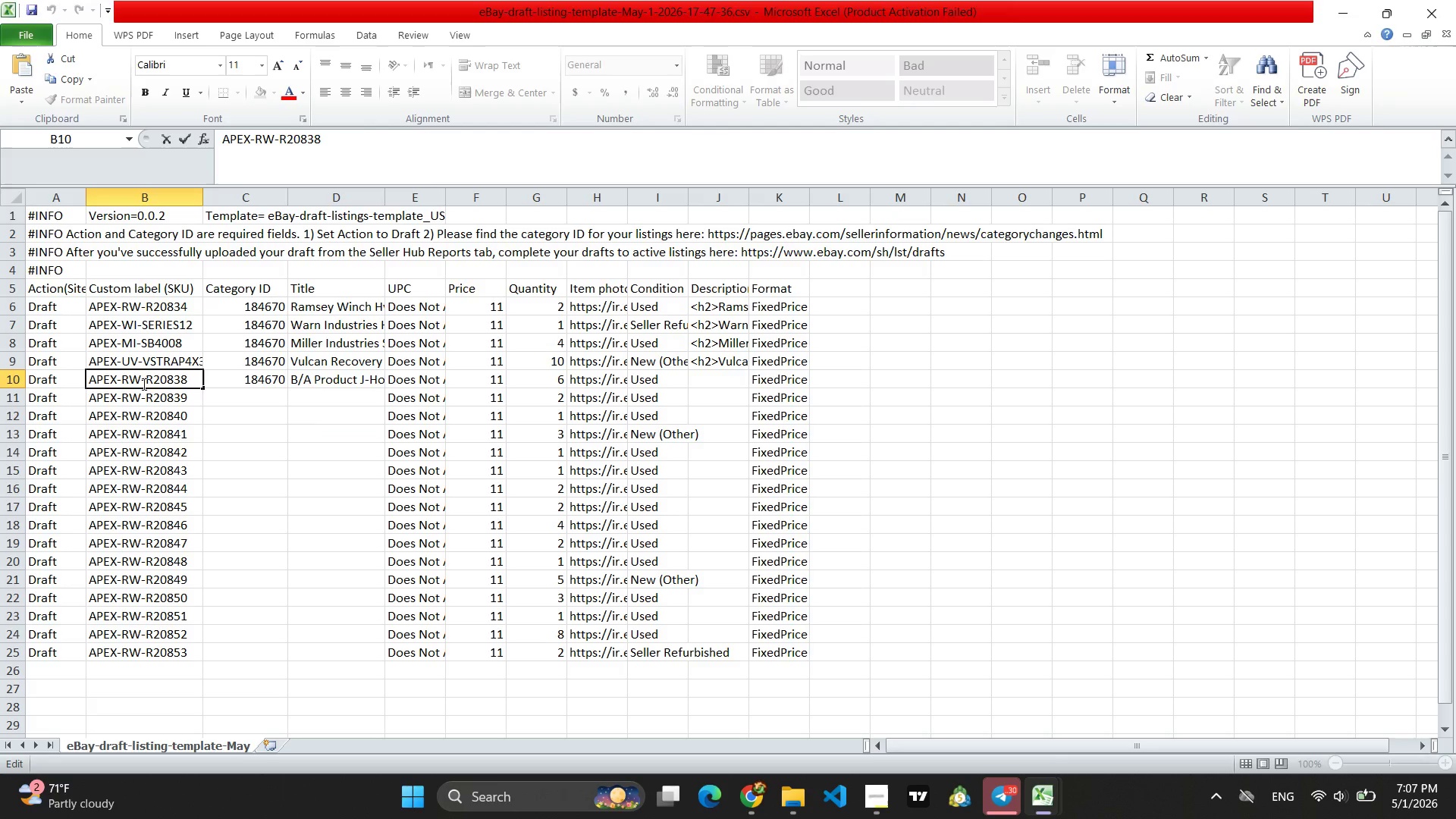 
left_click([143, 384])
 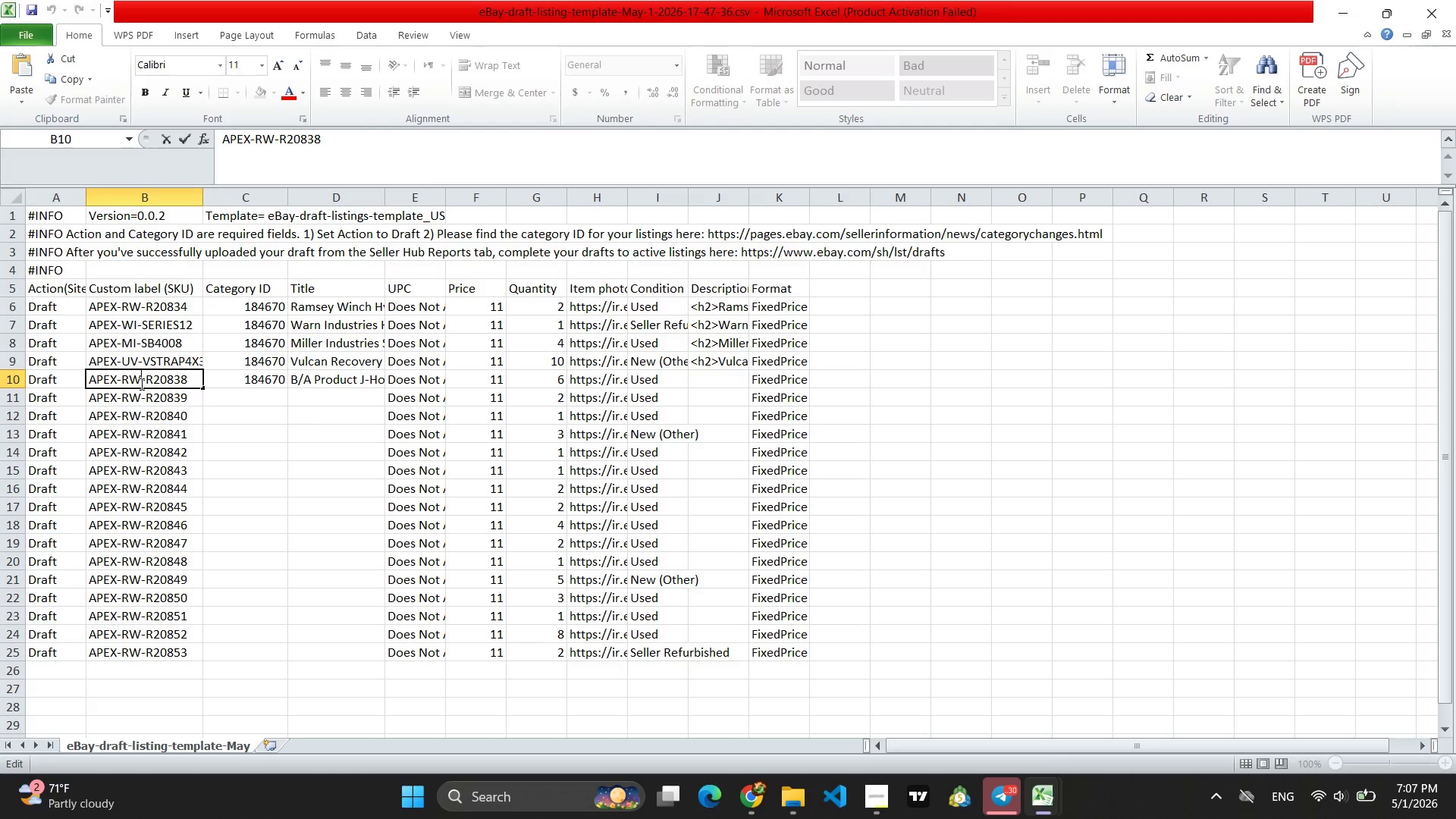 
key(Backspace)
key(Backspace)
type(ba)
key(Backspace)
key(Backspace)
type(BA)
 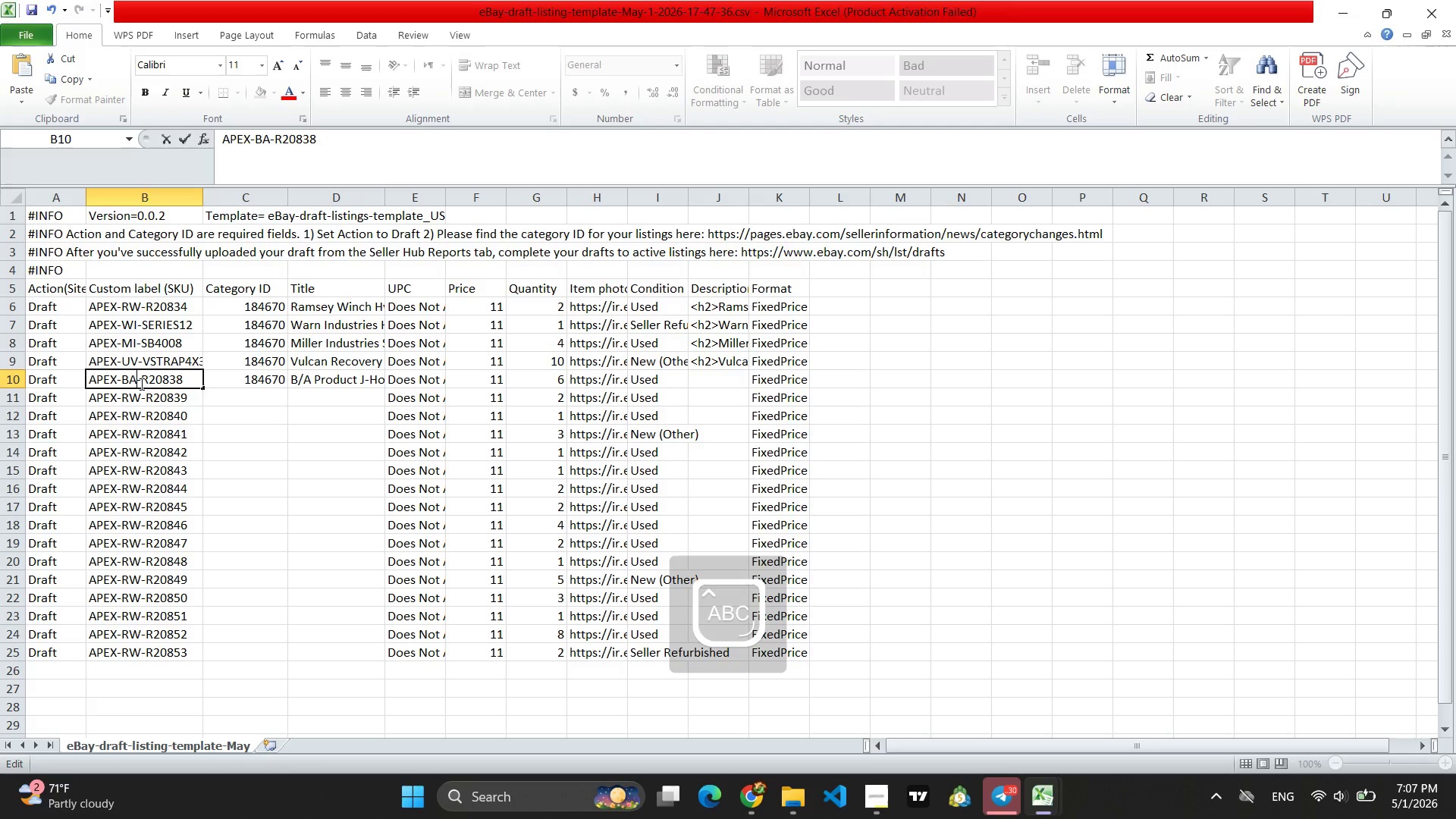 
key(ArrowRight)
 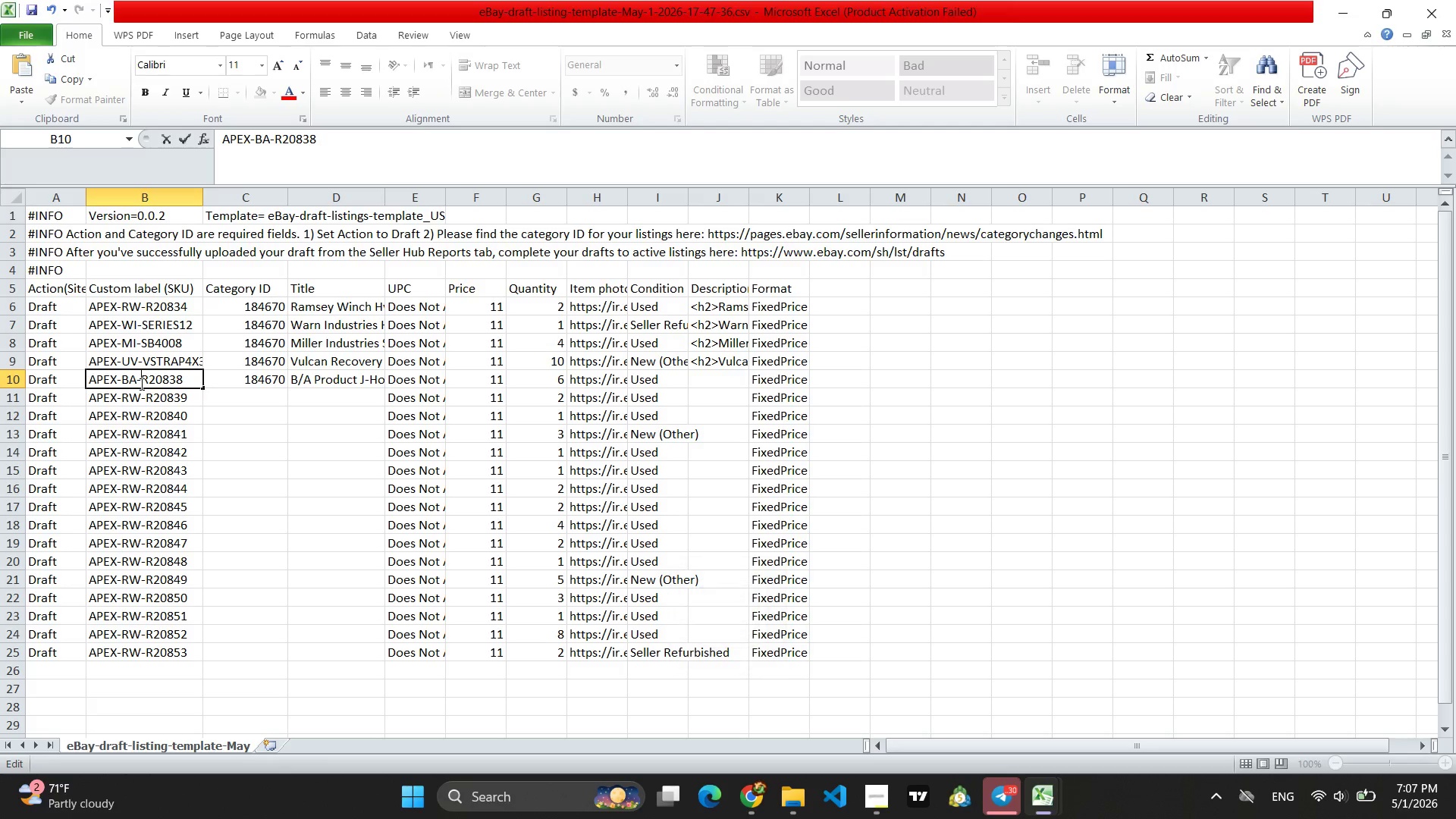 
key(ArrowRight)
 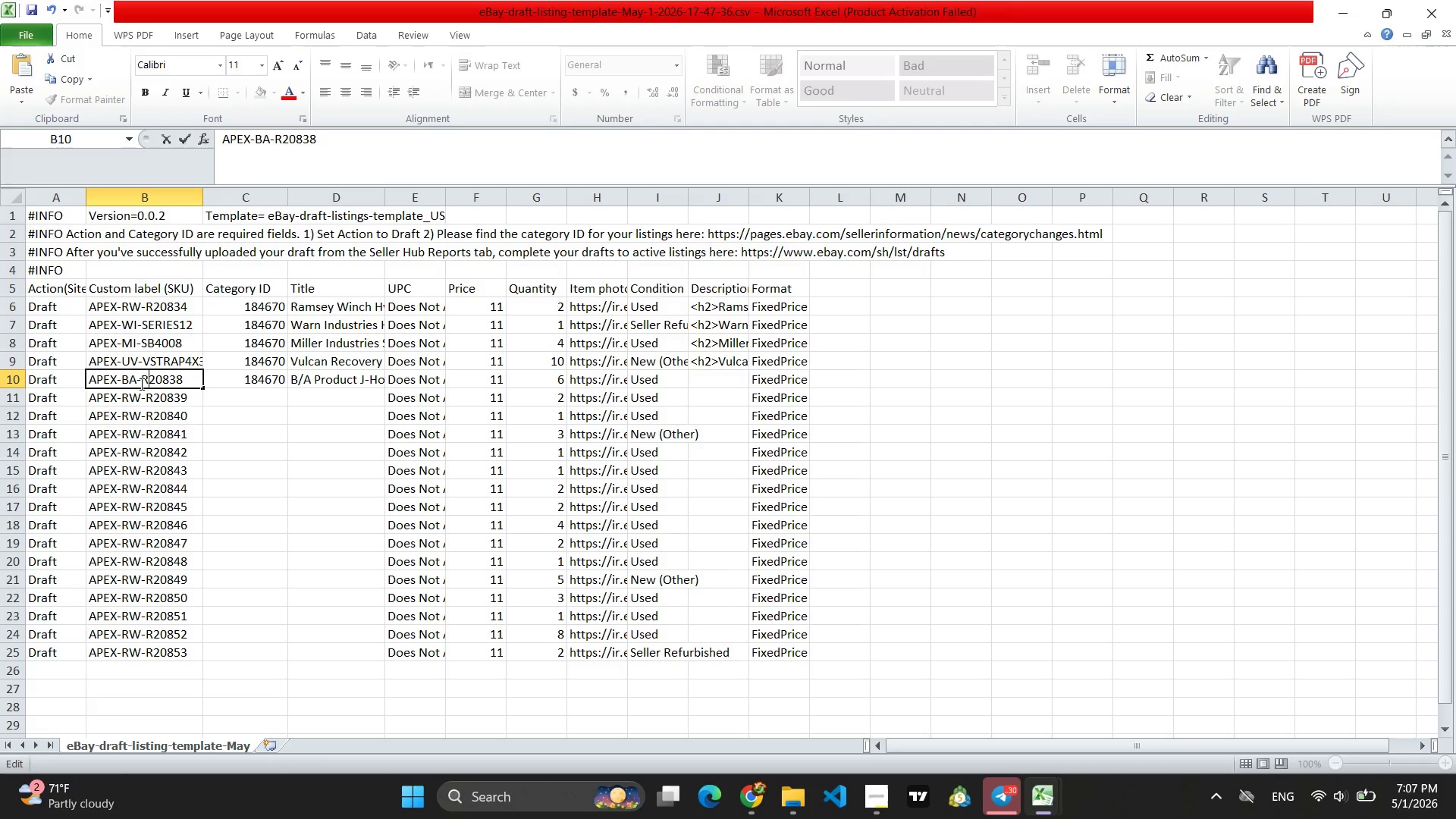 
key(ArrowRight)
 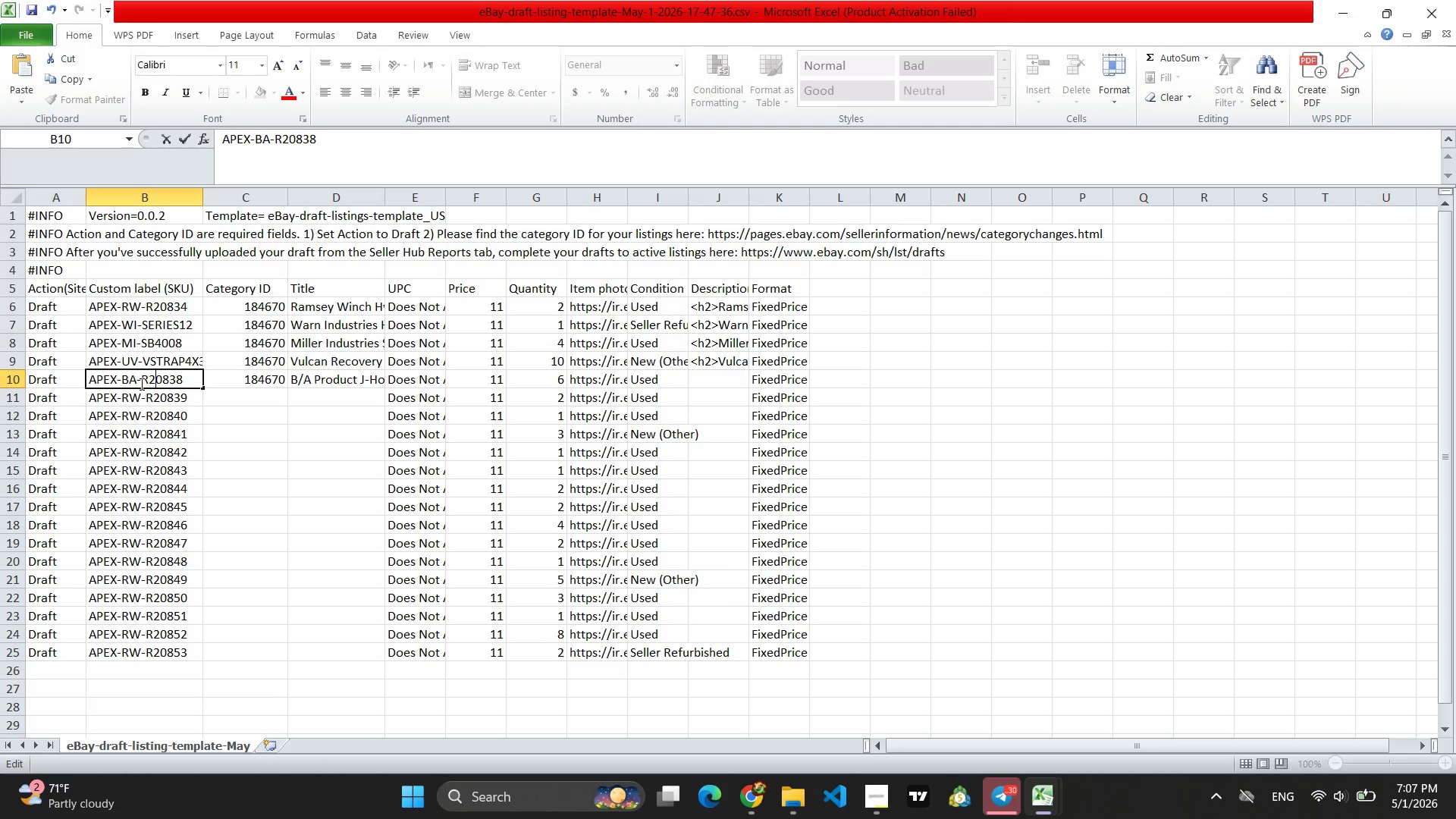 
key(ArrowRight)
 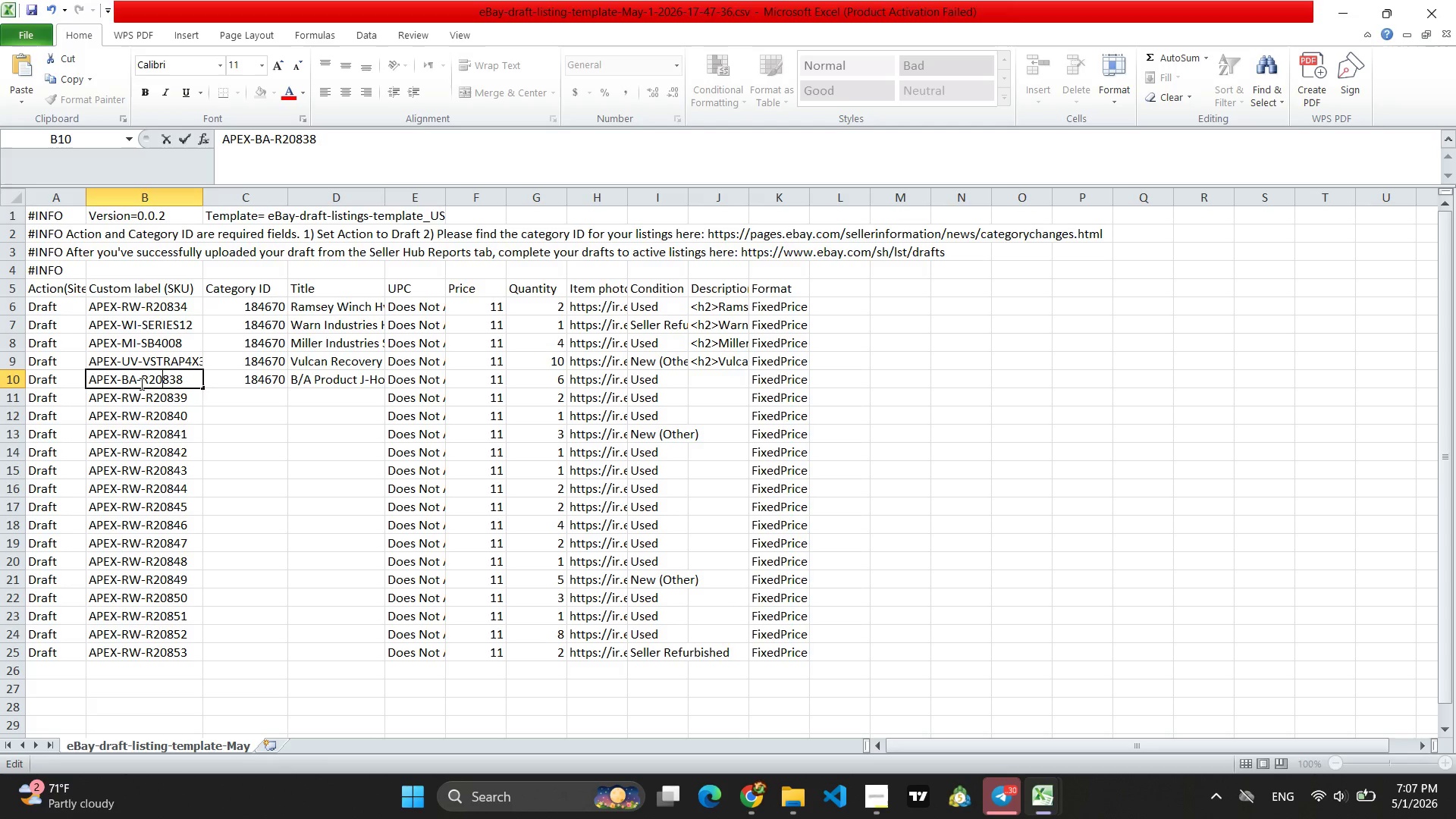 
key(ArrowRight)
 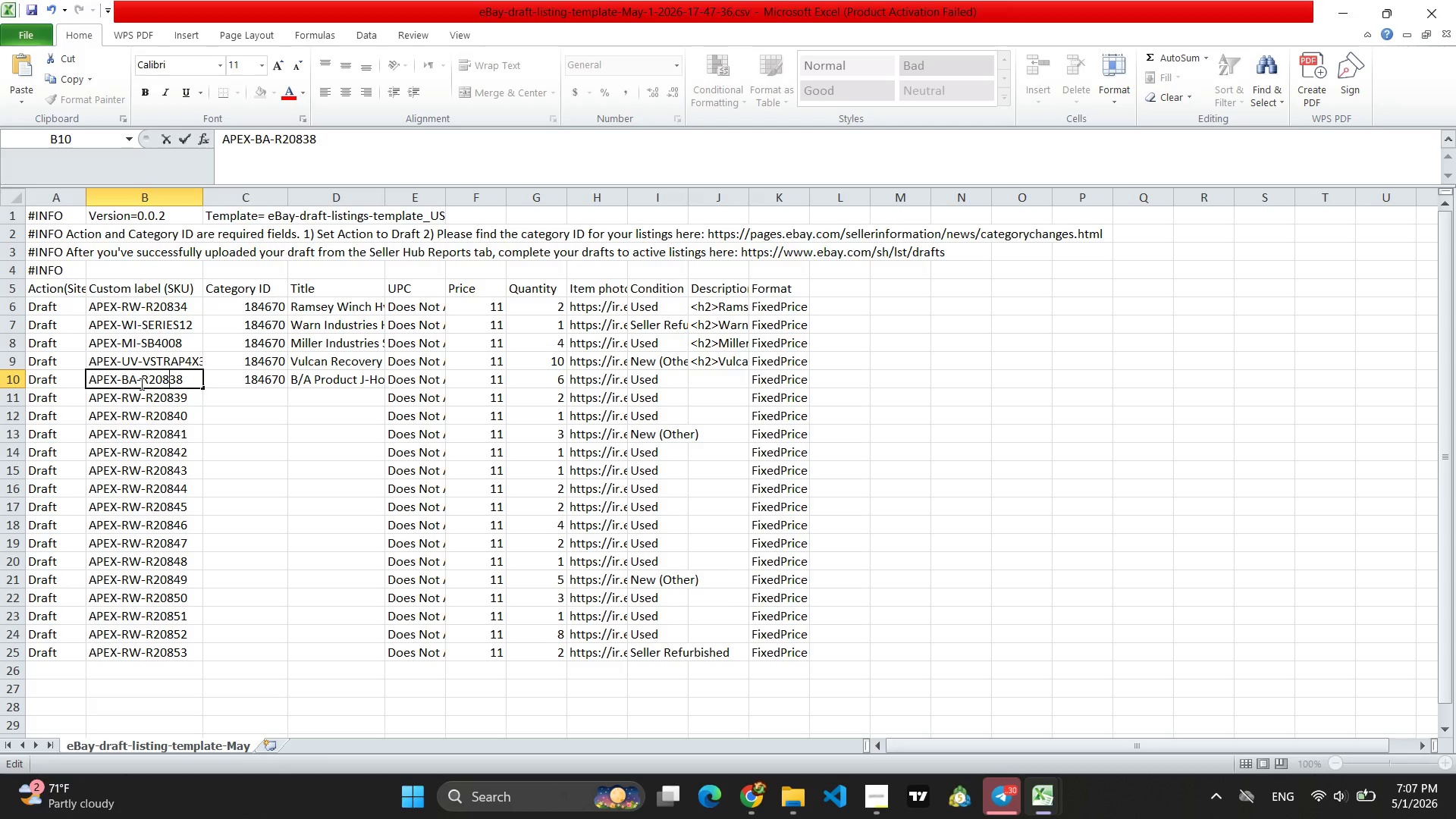 
key(ArrowRight)
 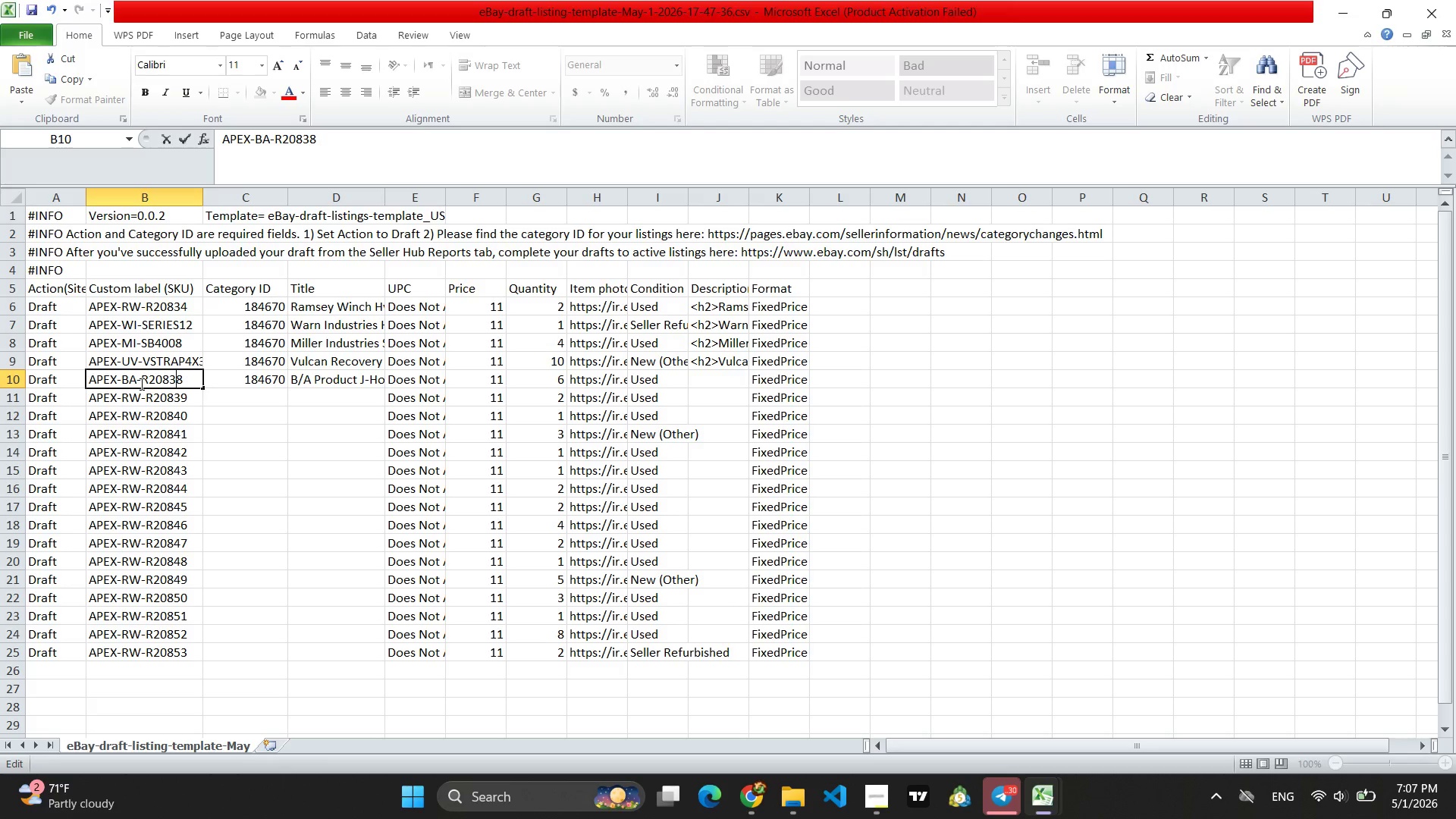 
key(ArrowRight)
 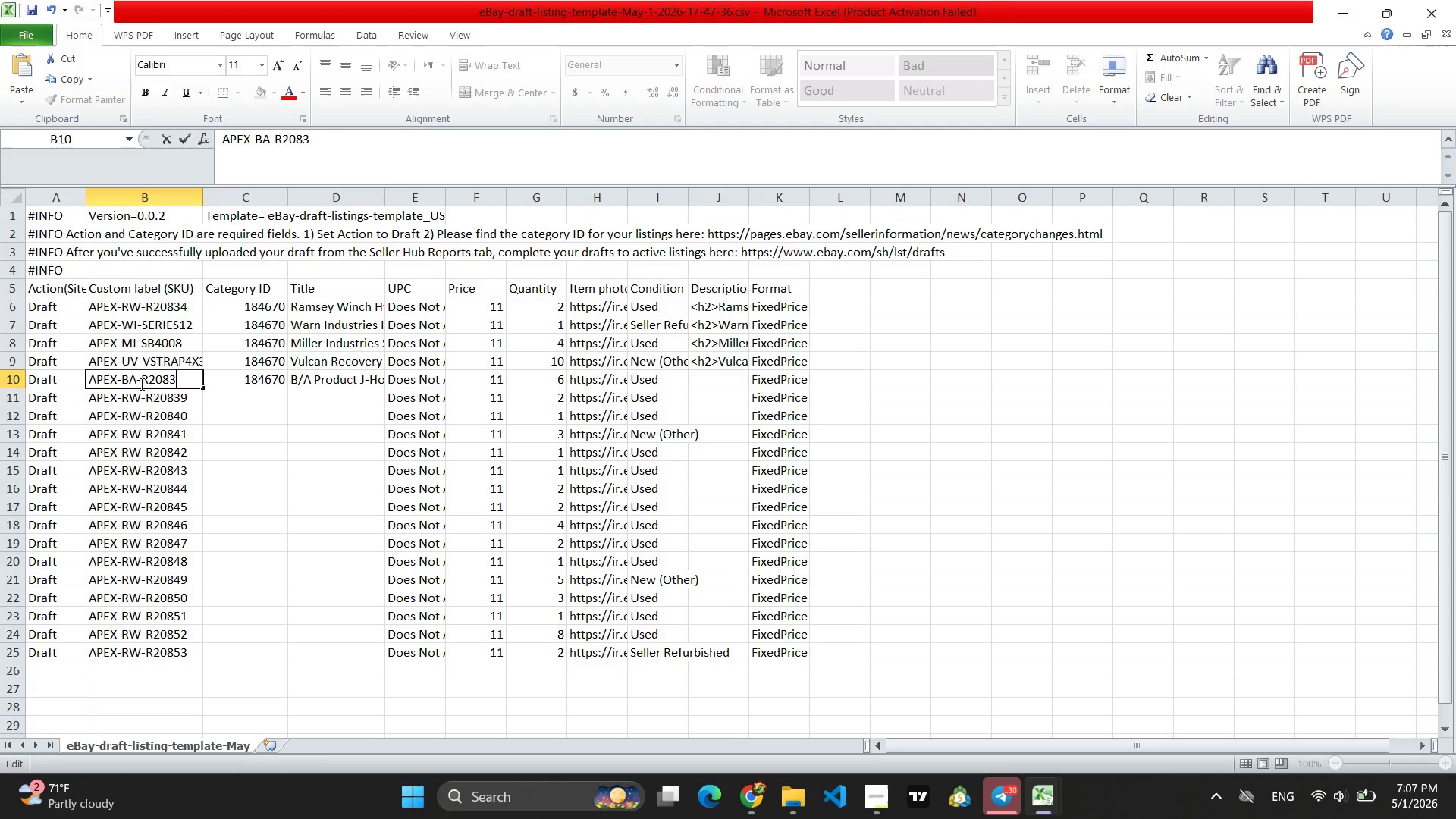 
key(Backspace)
key(Backspace)
key(Backspace)
key(Backspace)
key(Backspace)
key(Backspace)
type(16)
 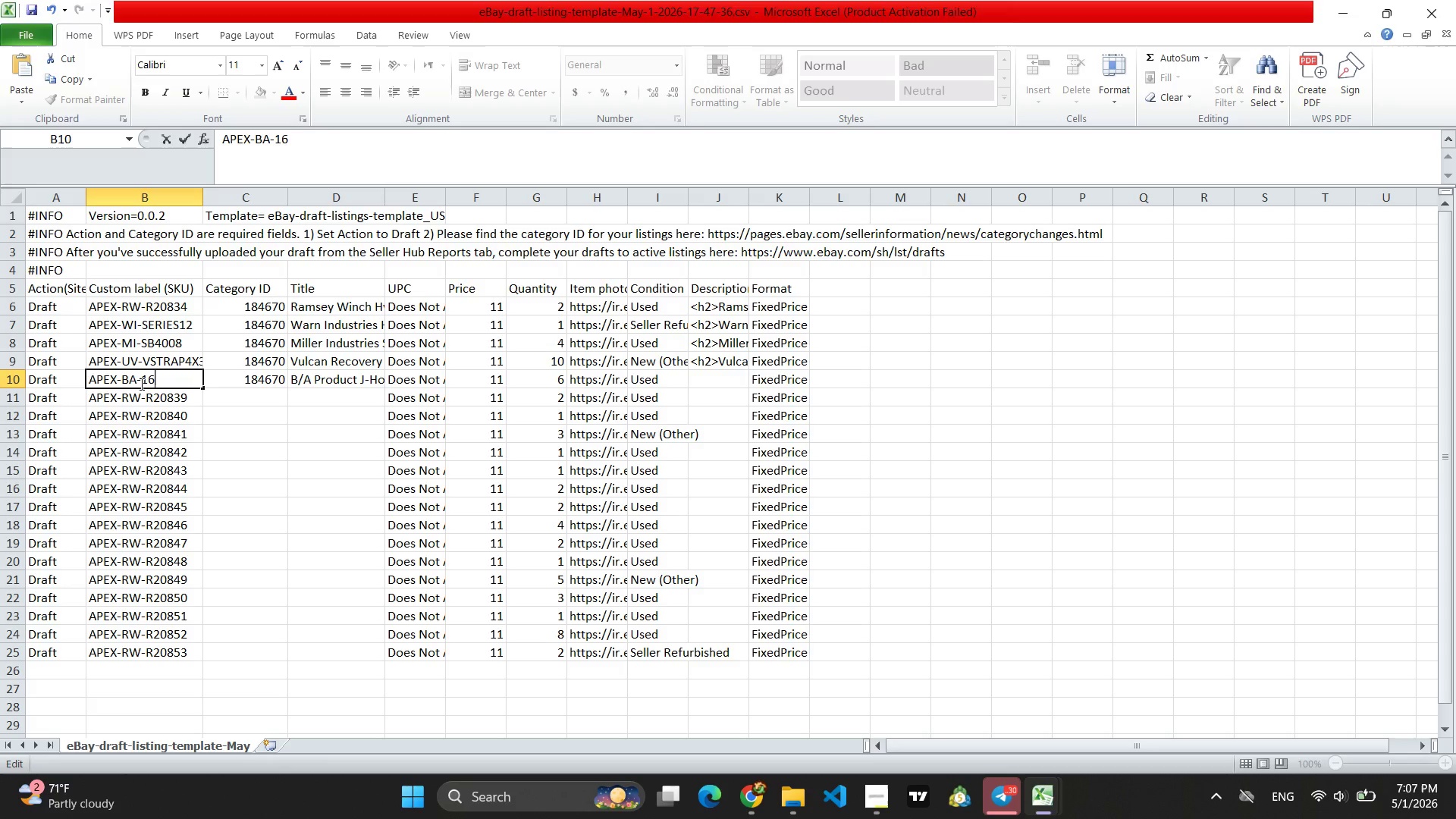 
wait(9.5)
 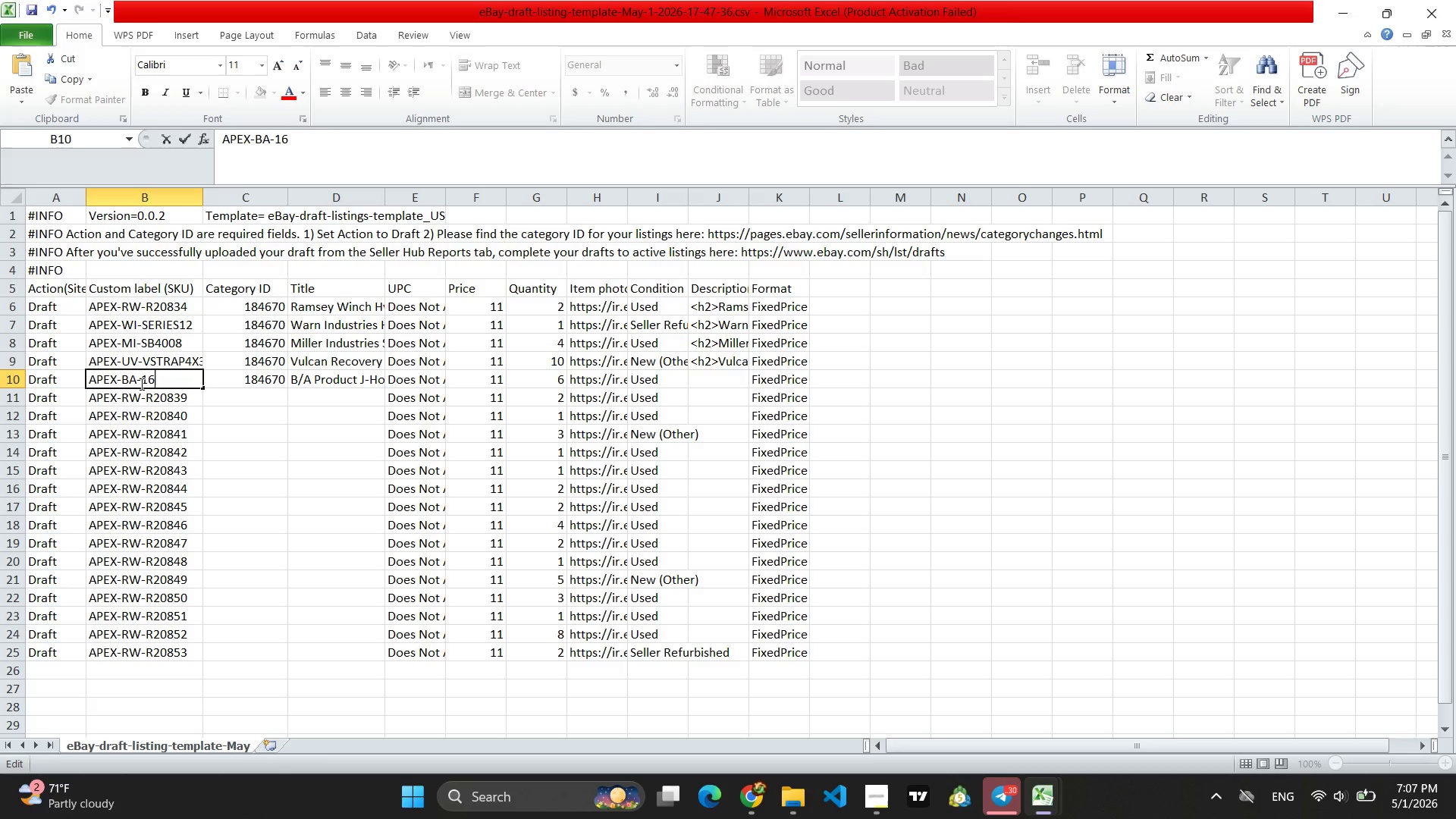 
key(Backspace)
type(16LJ)
 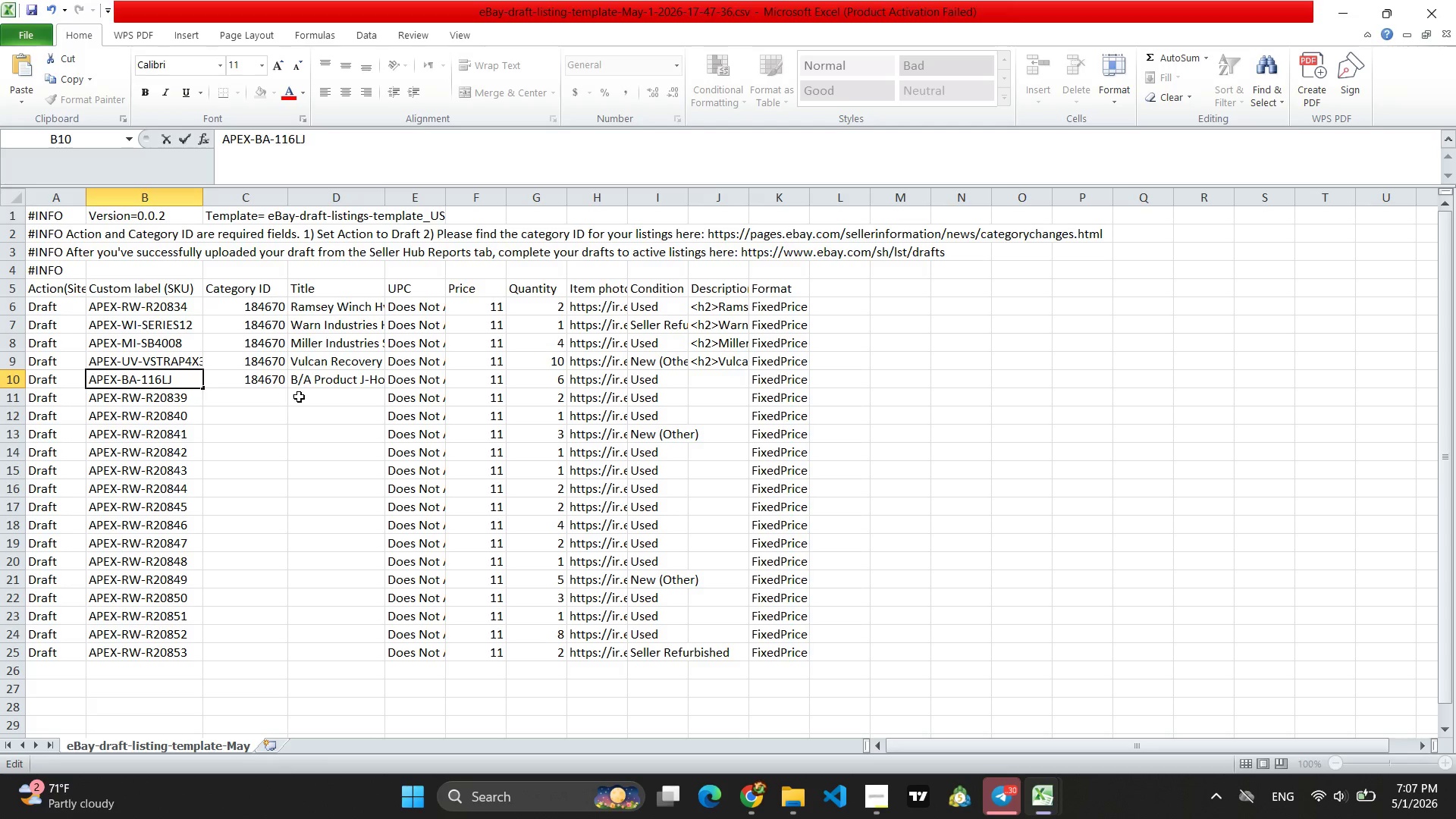 
left_click([367, 377])
 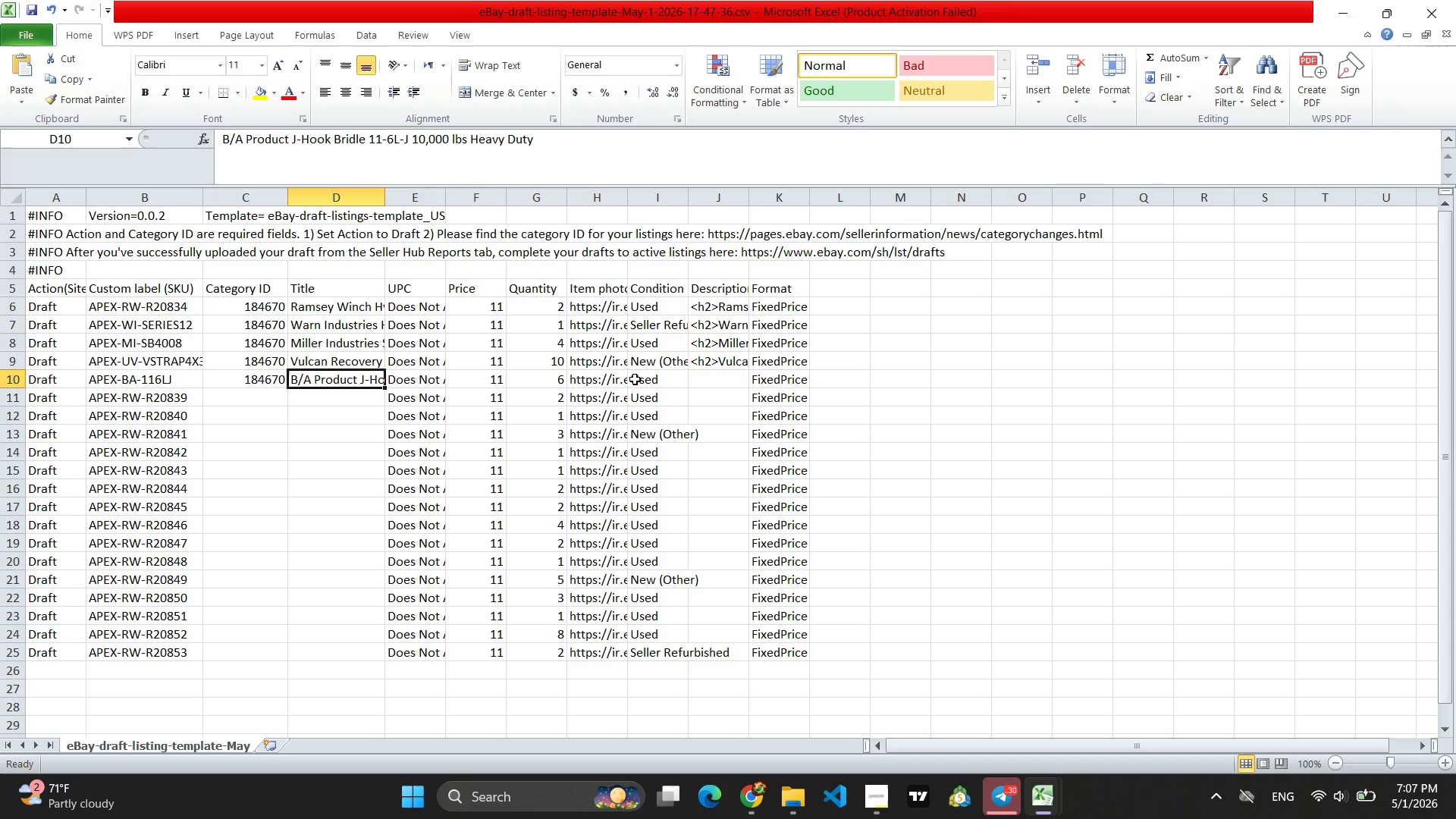 
left_click([718, 378])
 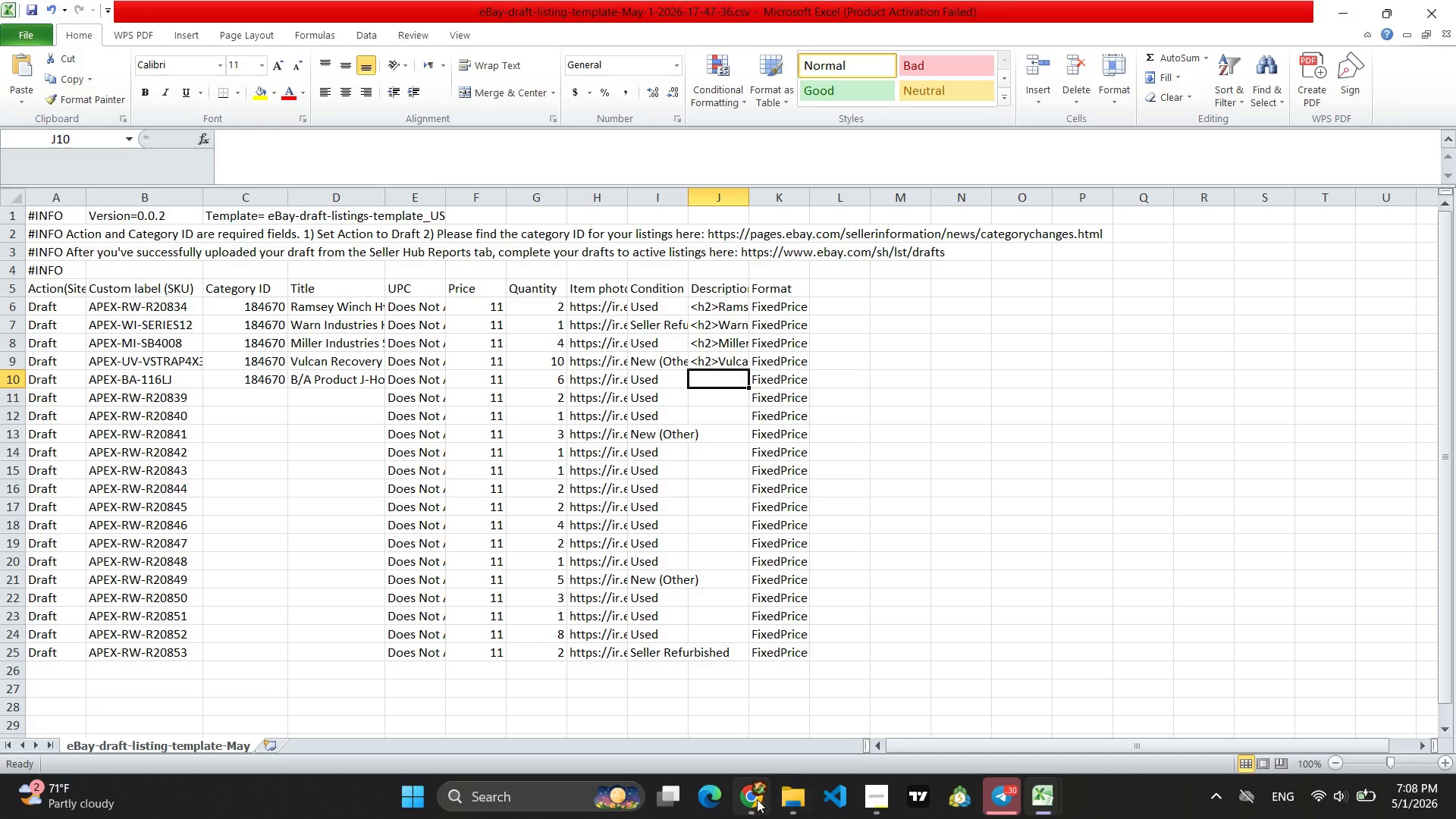 
left_click([752, 802])
 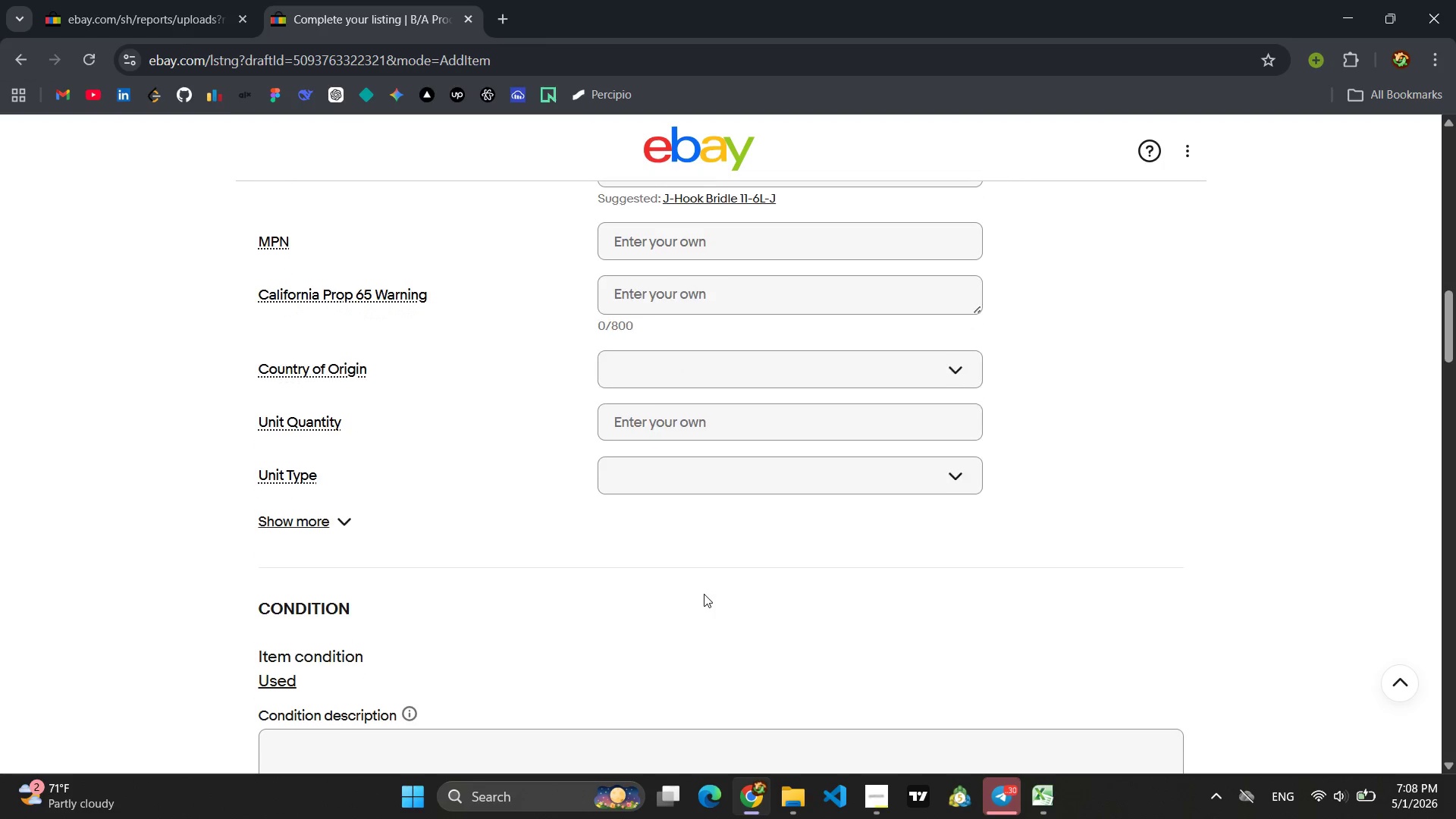 
wait(8.01)
 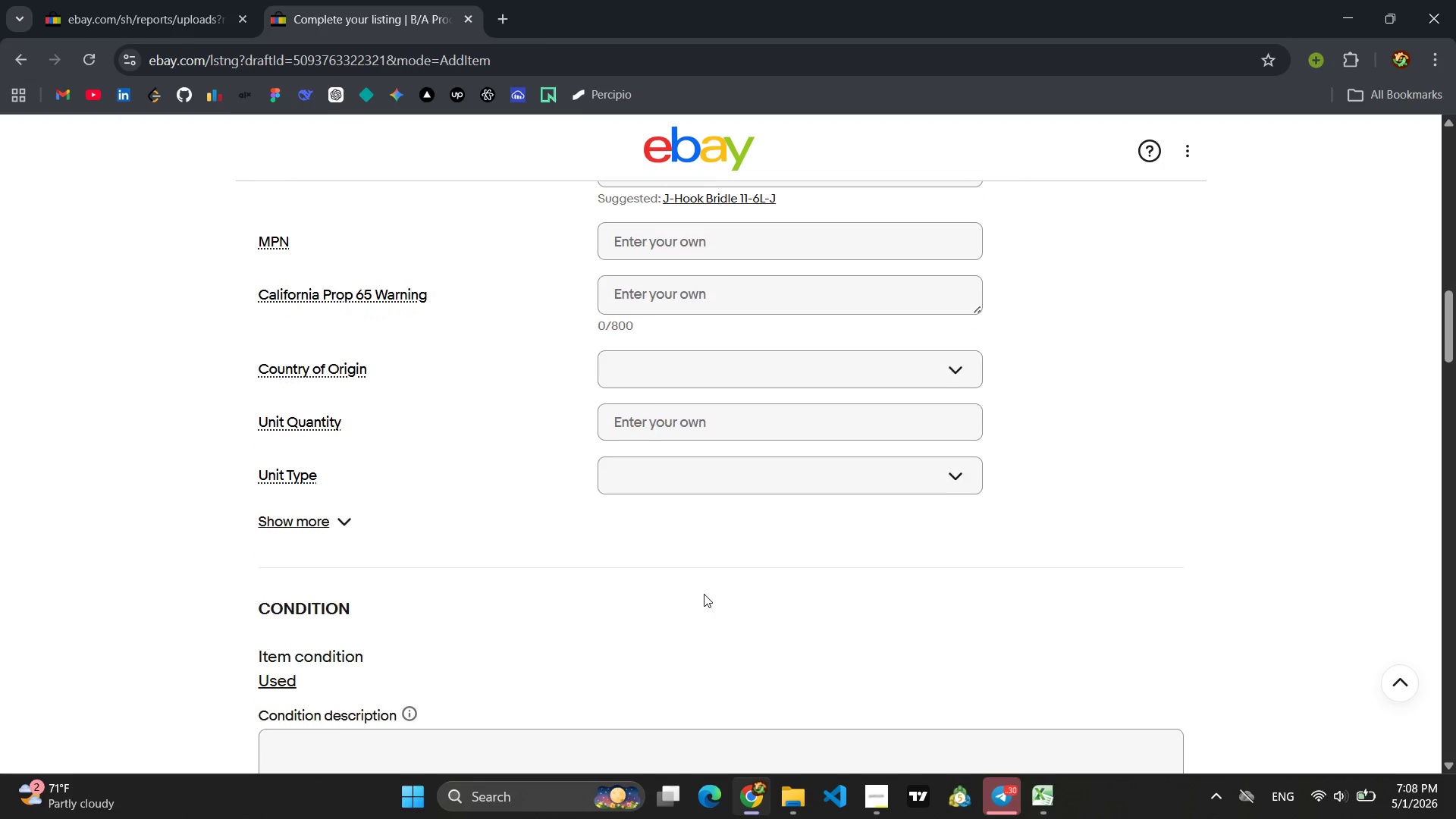 
left_click_drag(start_coordinate=[977, 319], to_coordinate=[209, 318])
 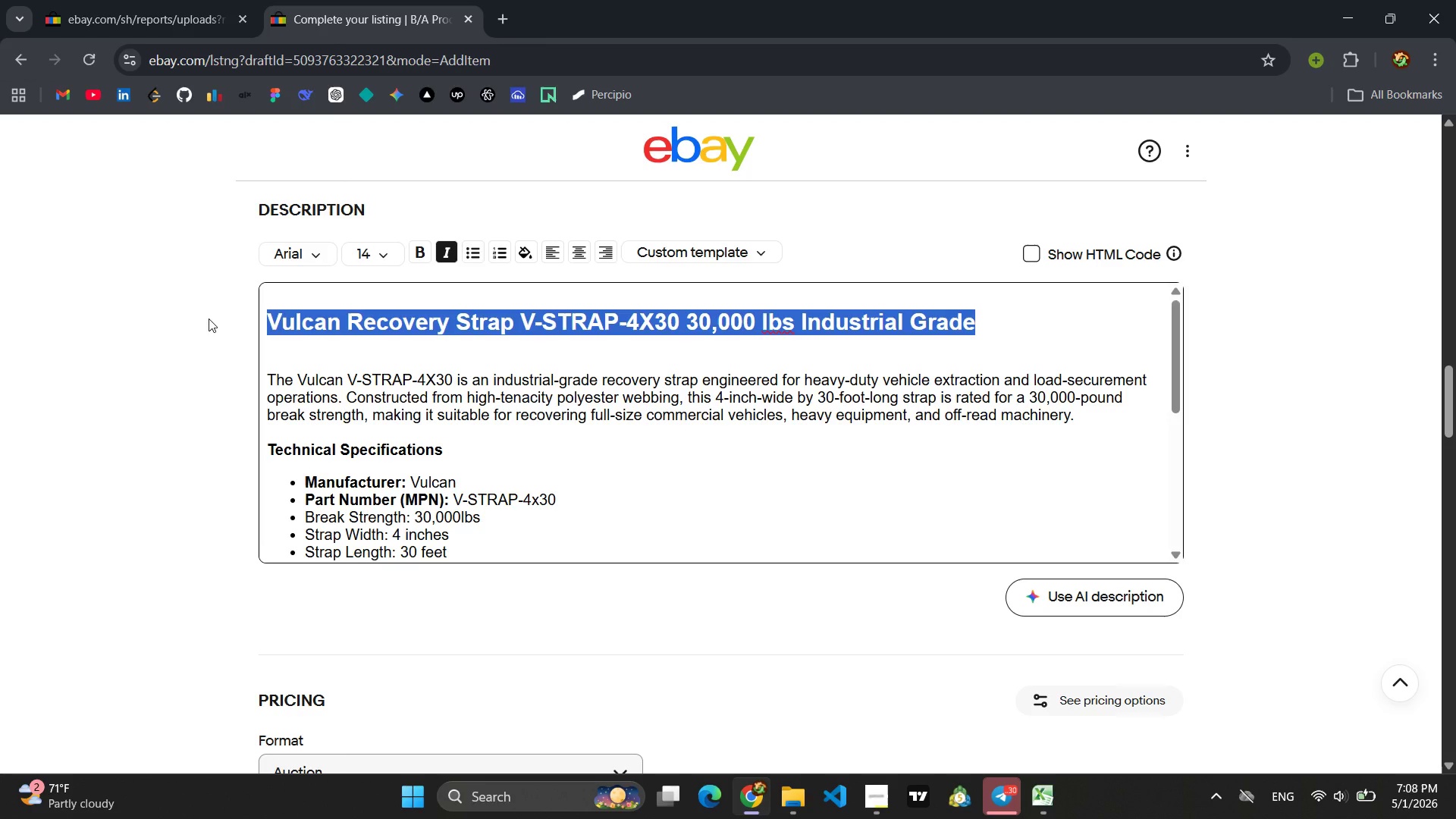 
key(Control+V)
 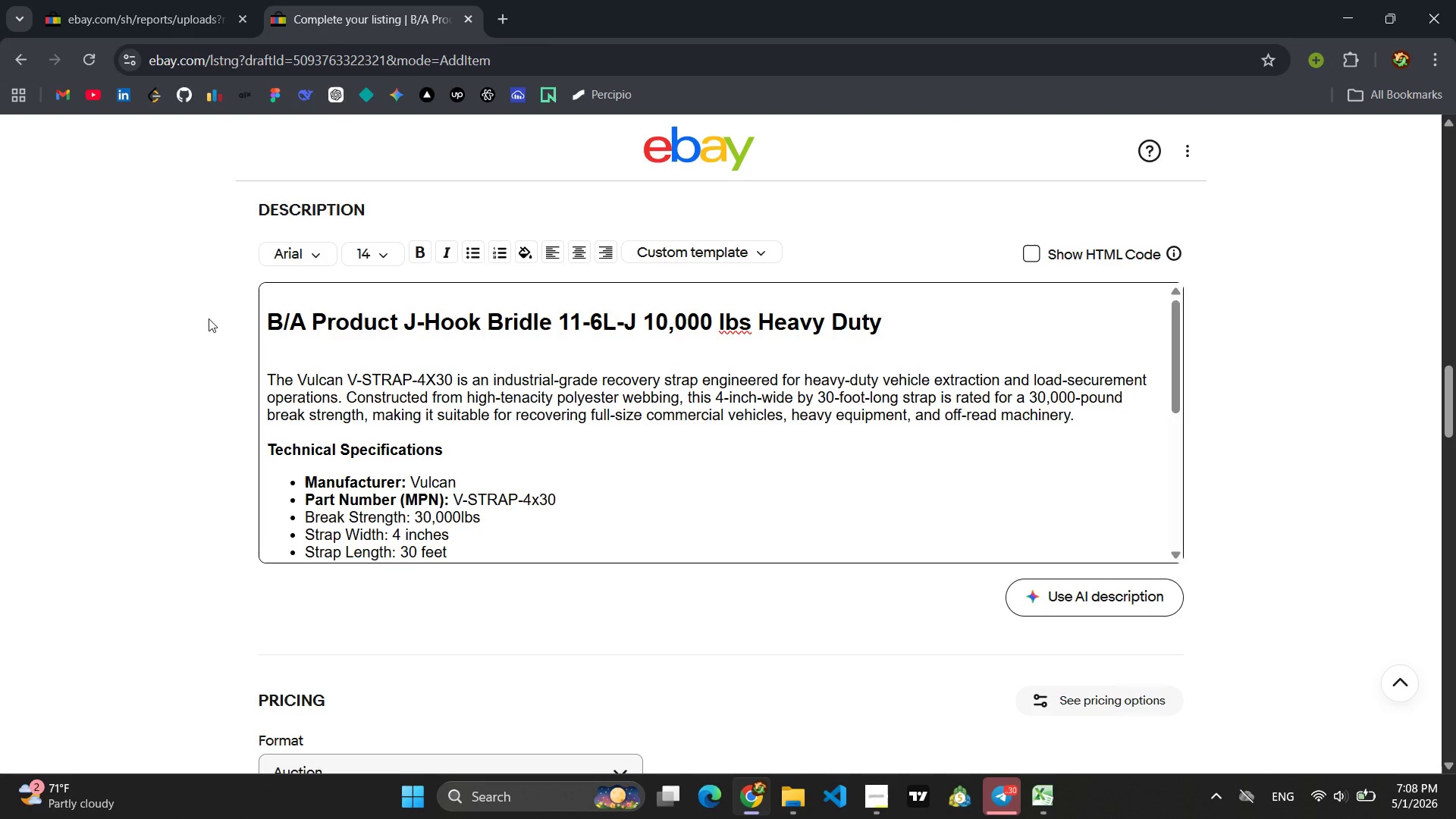 
key(CapsLock)
 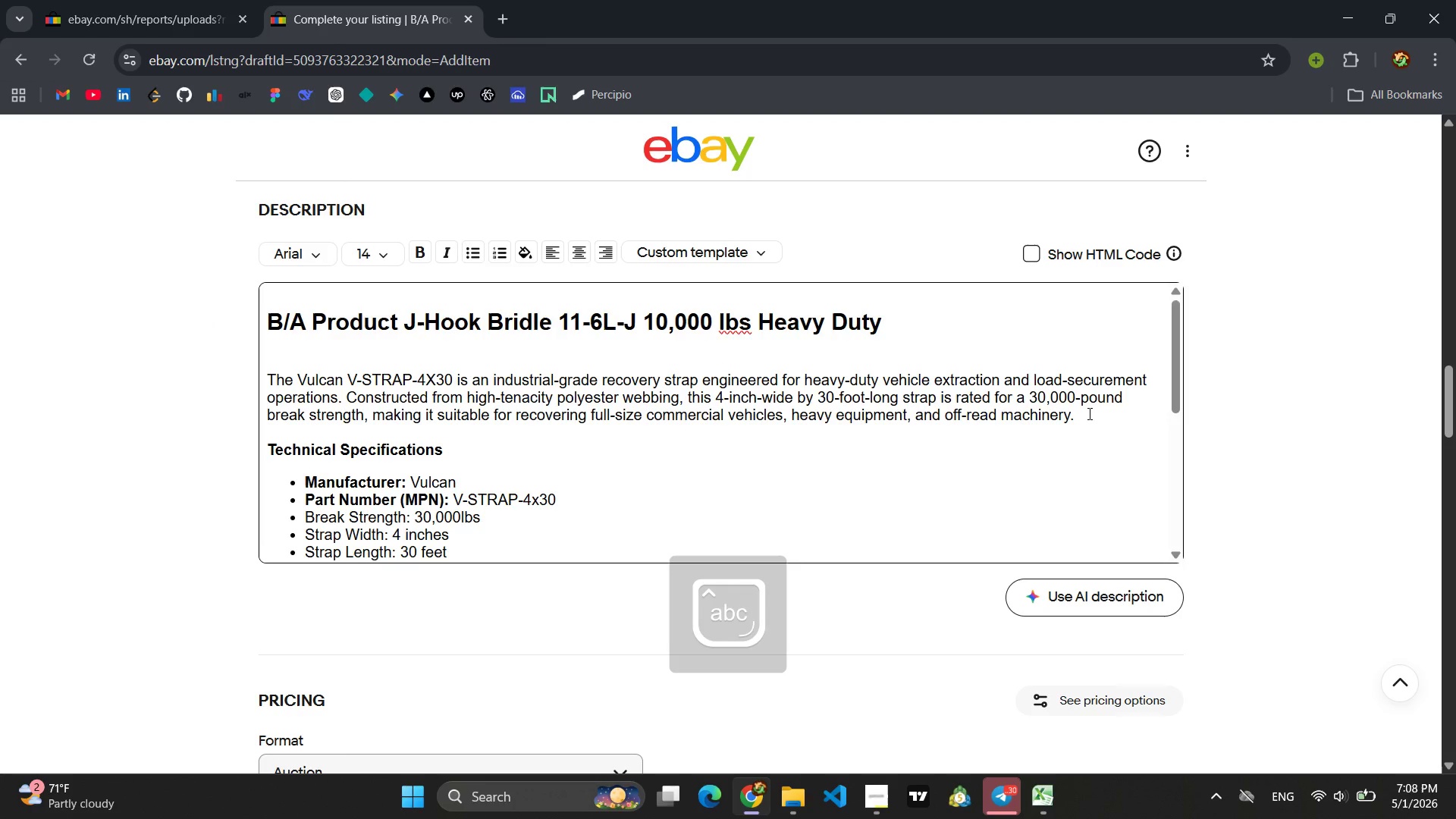 
left_click_drag(start_coordinate=[1075, 417], to_coordinate=[262, 378])
 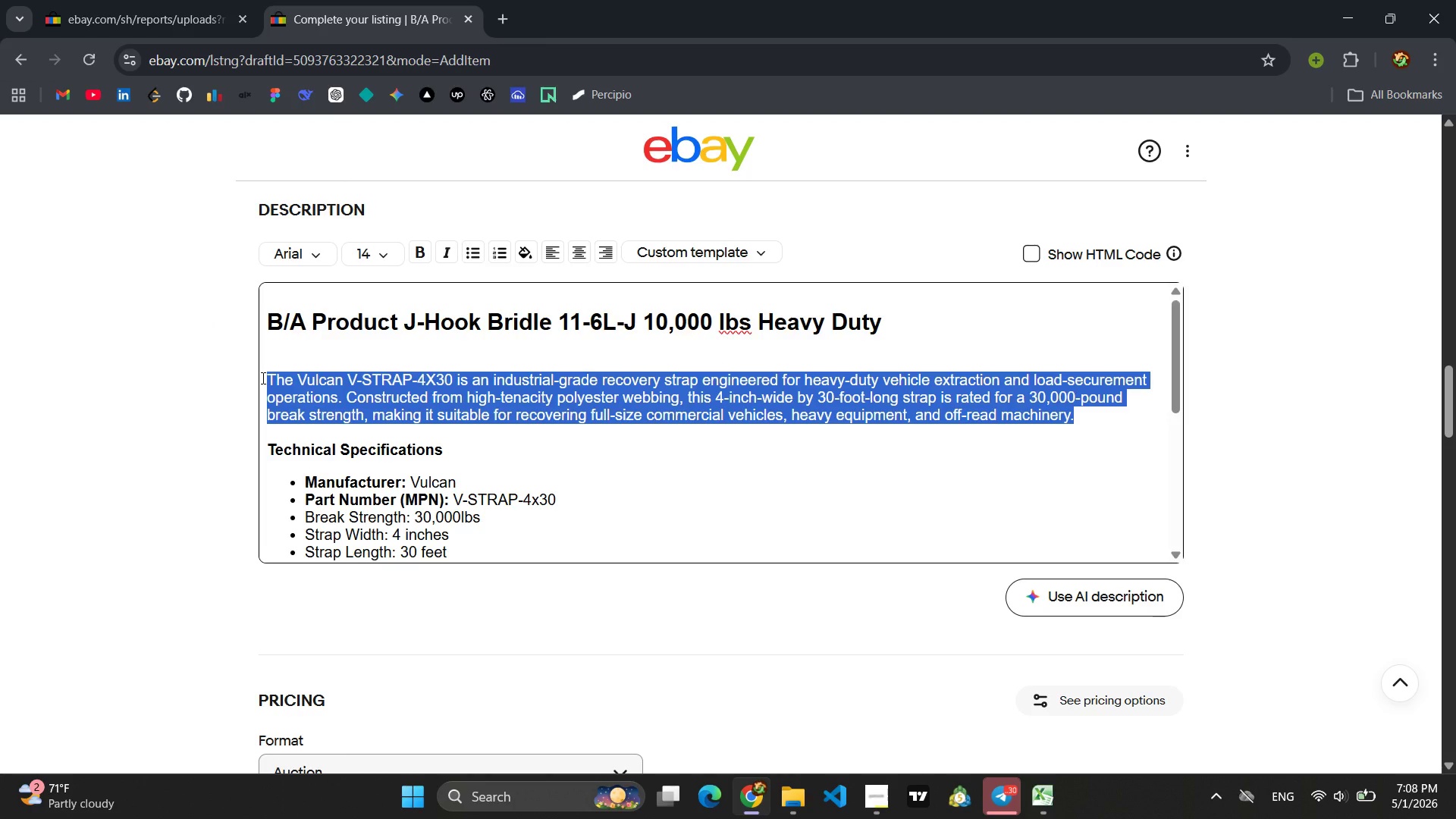 
type(THe )
key(Backspace)
key(Backspace)
key(Backspace)
type(he B?A)
key(Backspace)
key(Backspace)
type(/A PRo)
key(Backspace)
key(Backspace)
type(roudc)
key(Backspace)
key(Backspace)
type(d)
key(Backspace)
key(Backspace)
type(ducts 11-6L-J is a heavy-duty j)
key(Backspace)
type(J-Hoo)
key(Backspace)
key(Backspace)
key(Backspace)
type(hook bridle s)
key(Backspace)
type(assembly fabricated from grade)
key(Backspace)
key(Backspace)
key(Backspace)
key(Backspace)
key(Backspace)
type(Grade 80 alloy steel chain, delivering a 10,000-pound working load limit. Designed for secure vehicle attachment during recovery operations, this bridle distributes pulling forece )
key(Backspace)
key(Backspace)
key(Backspace)
key(Backspace)
type(ces evel)
key(Backspace)
type(nly across two J-hooks, reducing stree)
key(Backspace)
type(ss)
 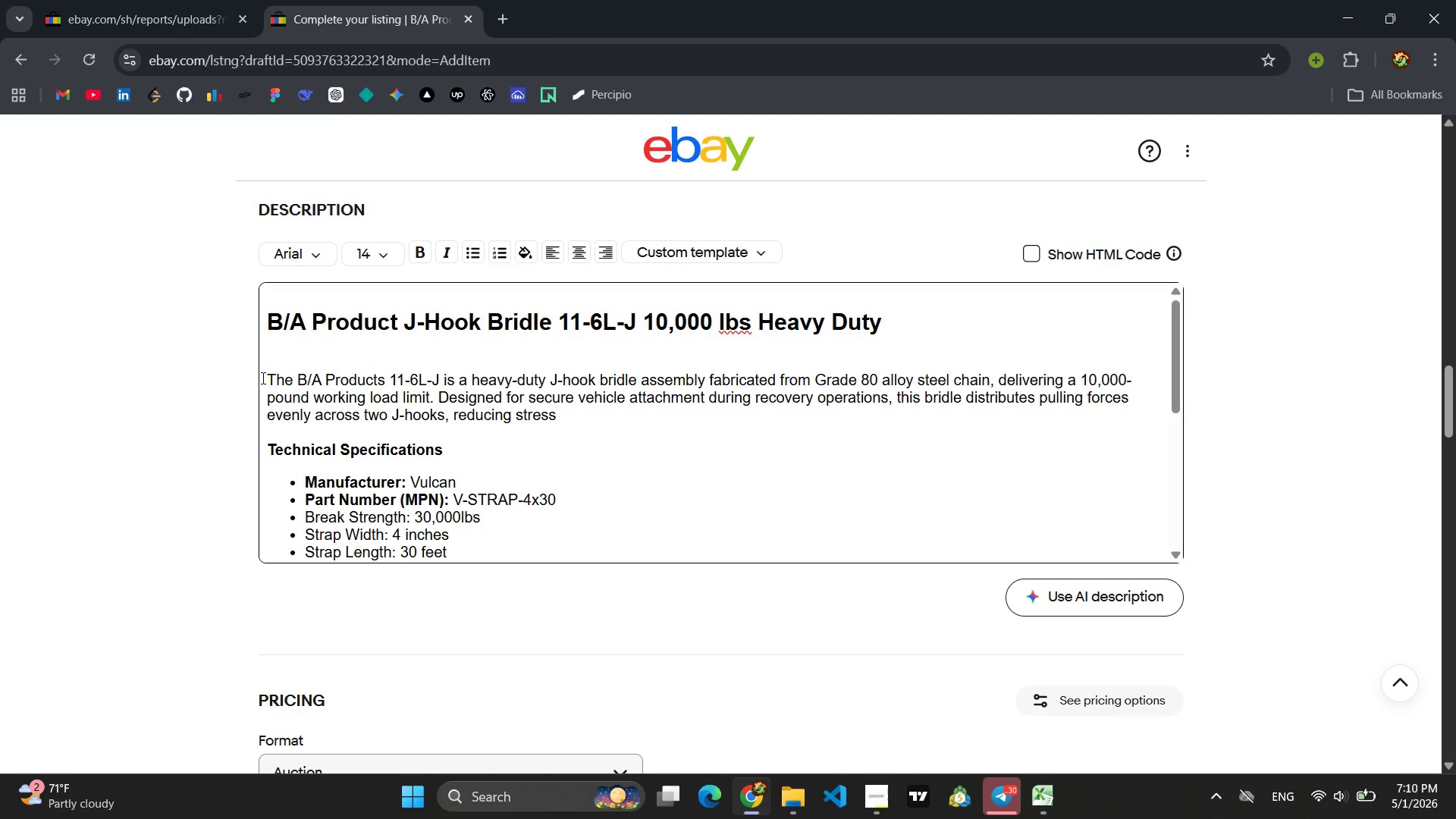 
type( on individual anchor points and preventing damage to the recovered vehicle.)
 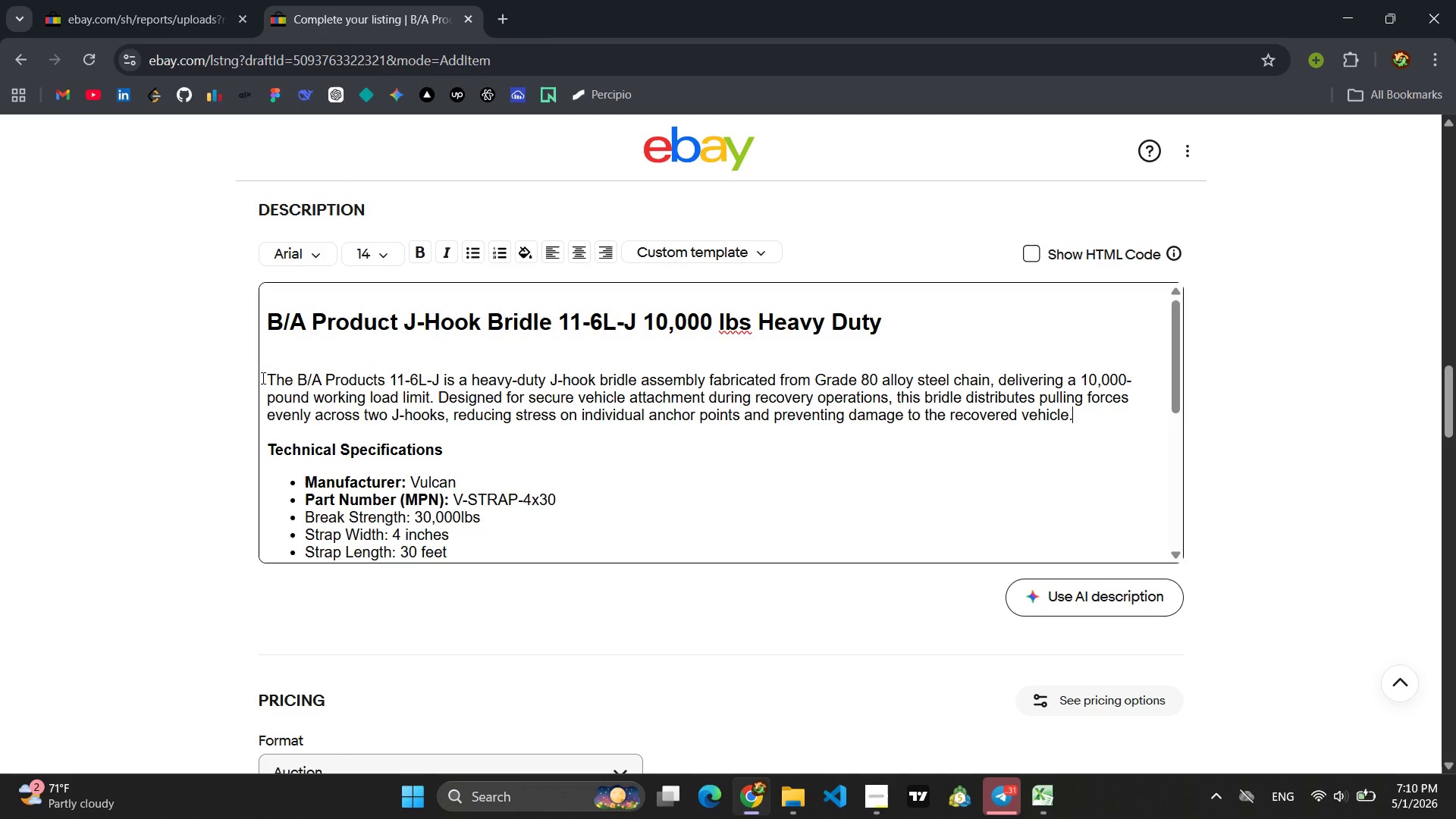 
wait(10.41)
 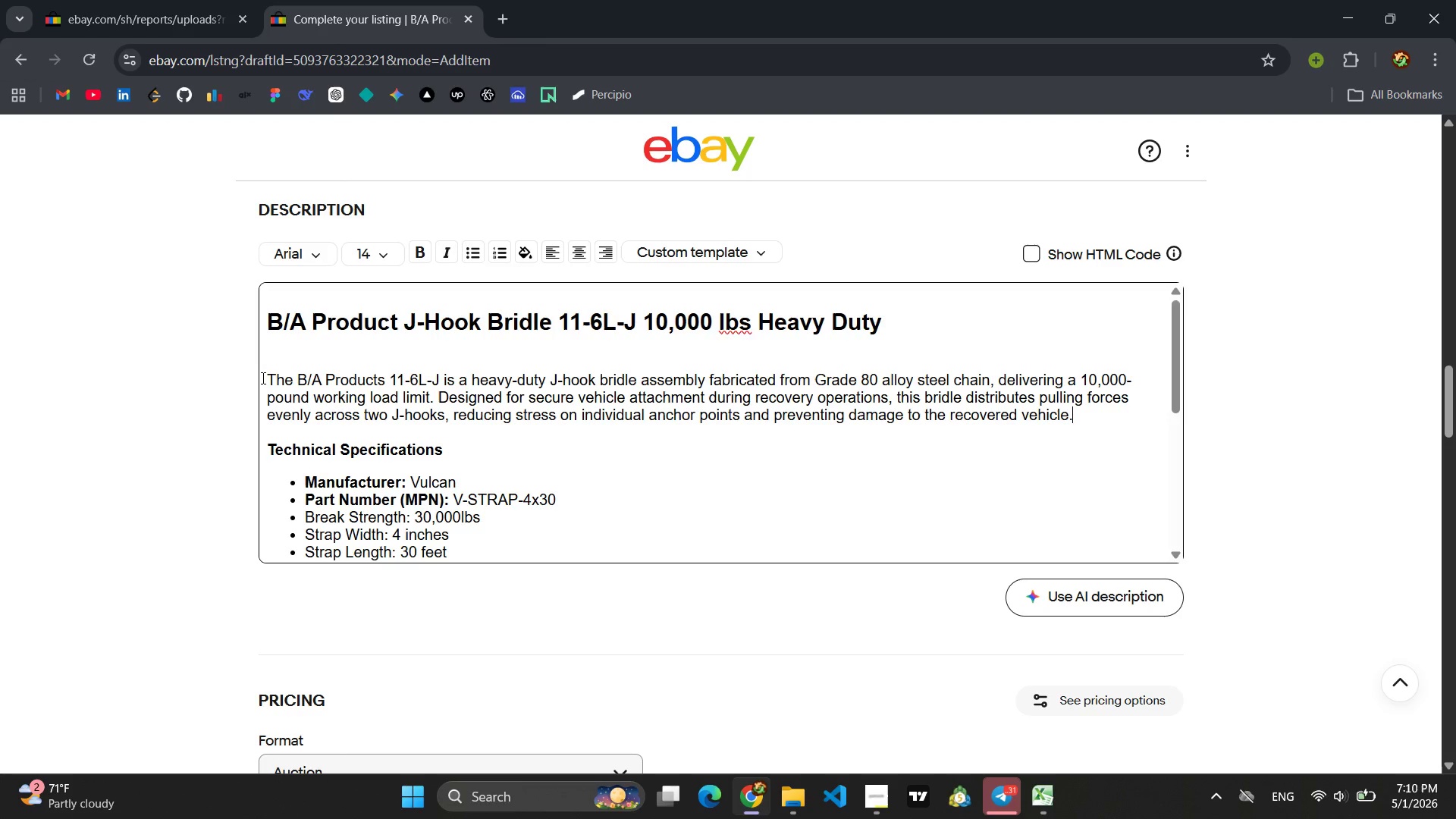 
scroll: coordinate [578, 463], scroll_direction: none, amount: 0.0
 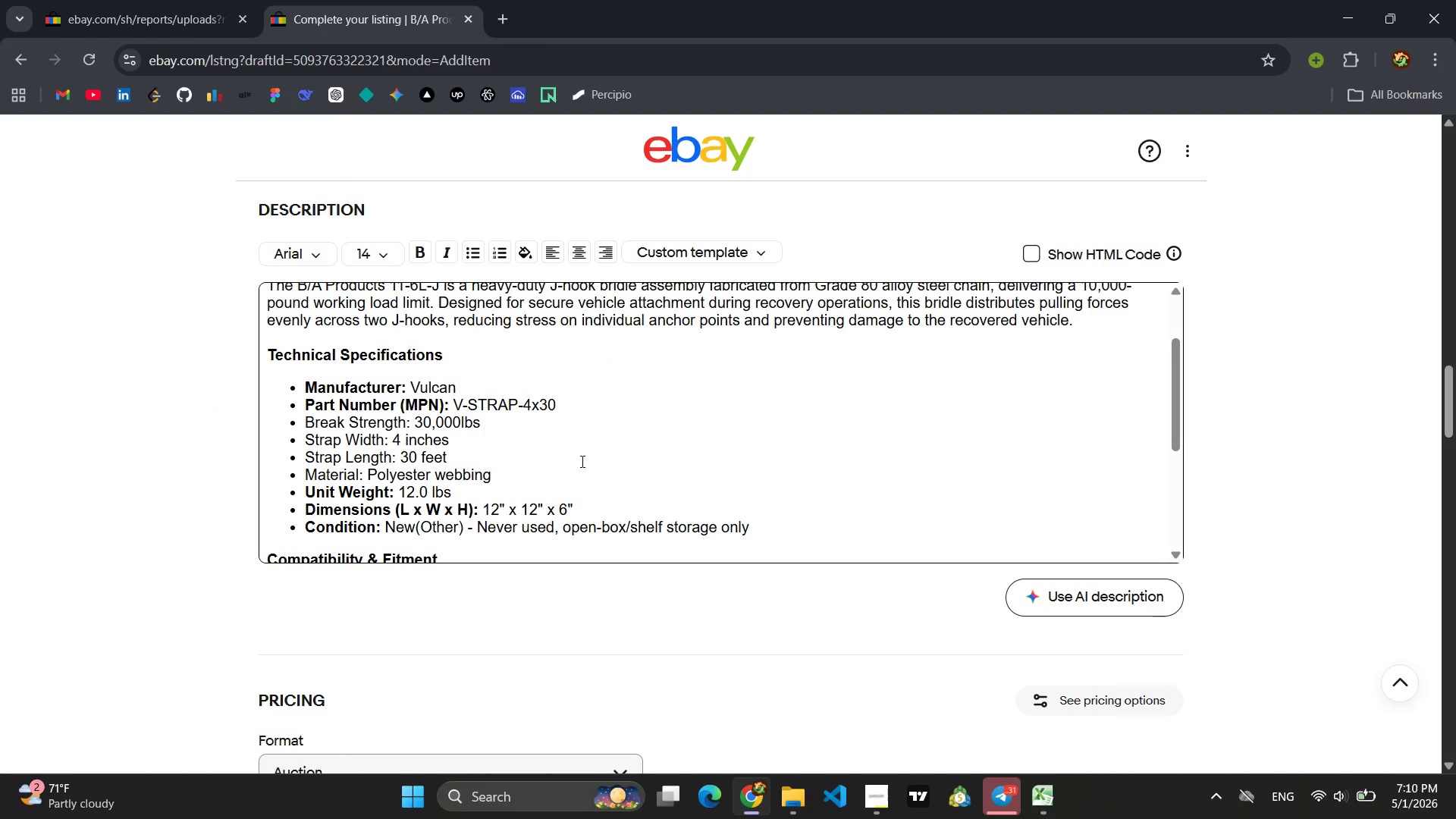 
left_click([466, 390])
 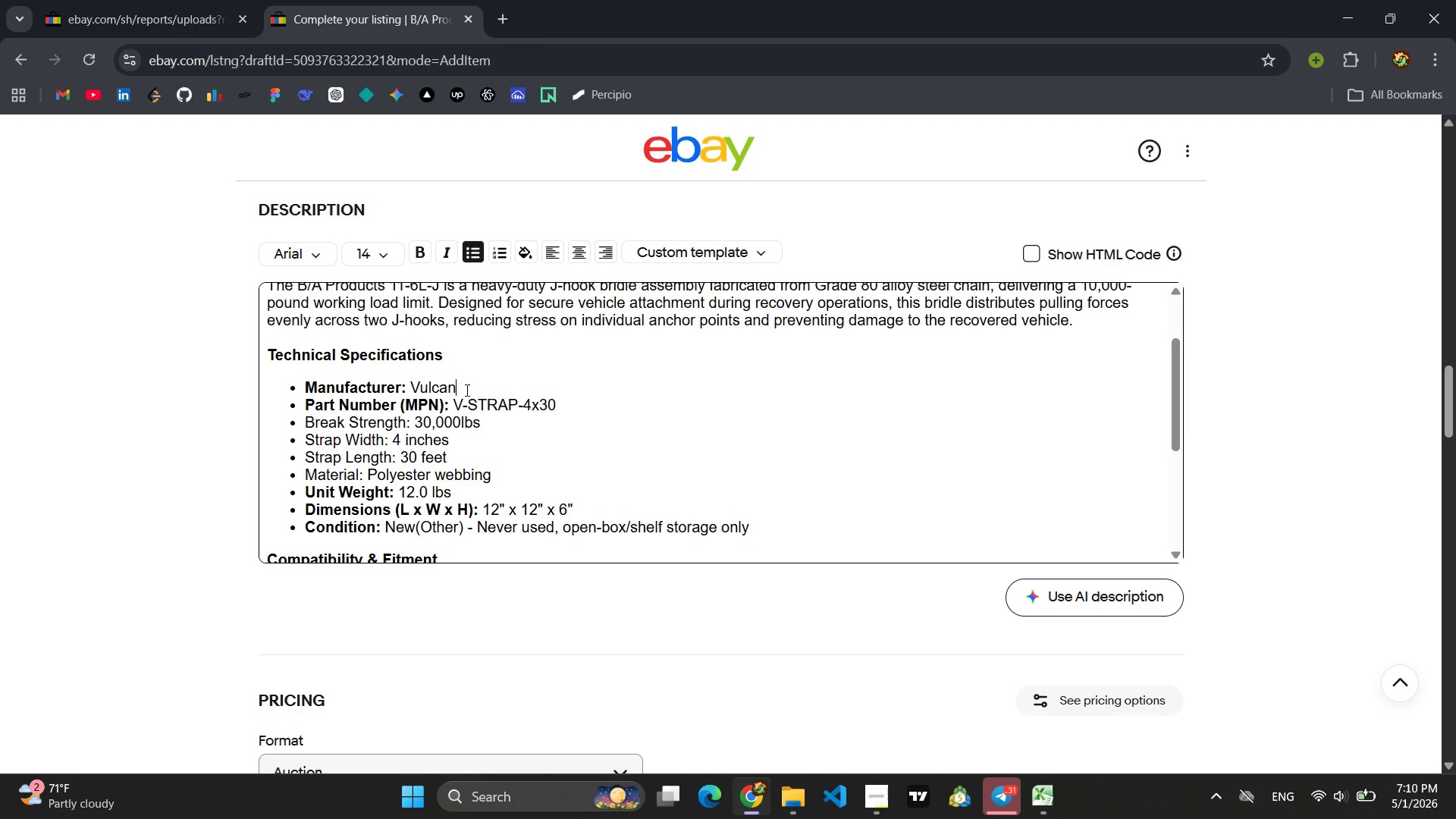 
key(Backspace)
key(Backspace)
key(Backspace)
key(Backspace)
key(Backspace)
key(Backspace)
type(b)
key(Backspace)
type(B.)
key(Backspace)
type(/A PR)
key(Backspace)
type(pro)
key(Backspace)
key(Backspace)
key(Backspace)
type(roudct)
key(Backspace)
key(Backspace)
key(Backspace)
key(Backspace)
type(ducsts)
 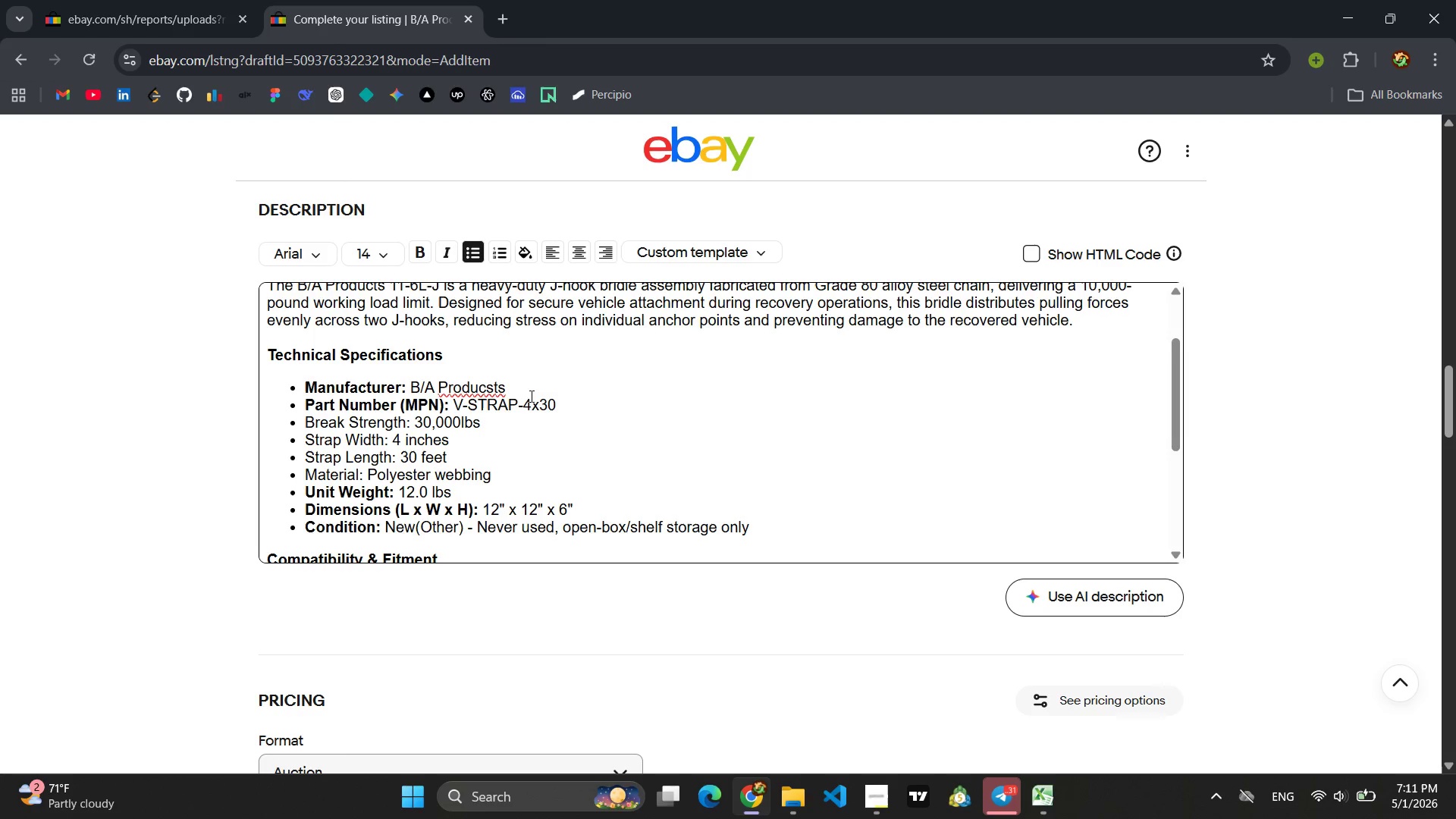 
left_click([494, 389])
 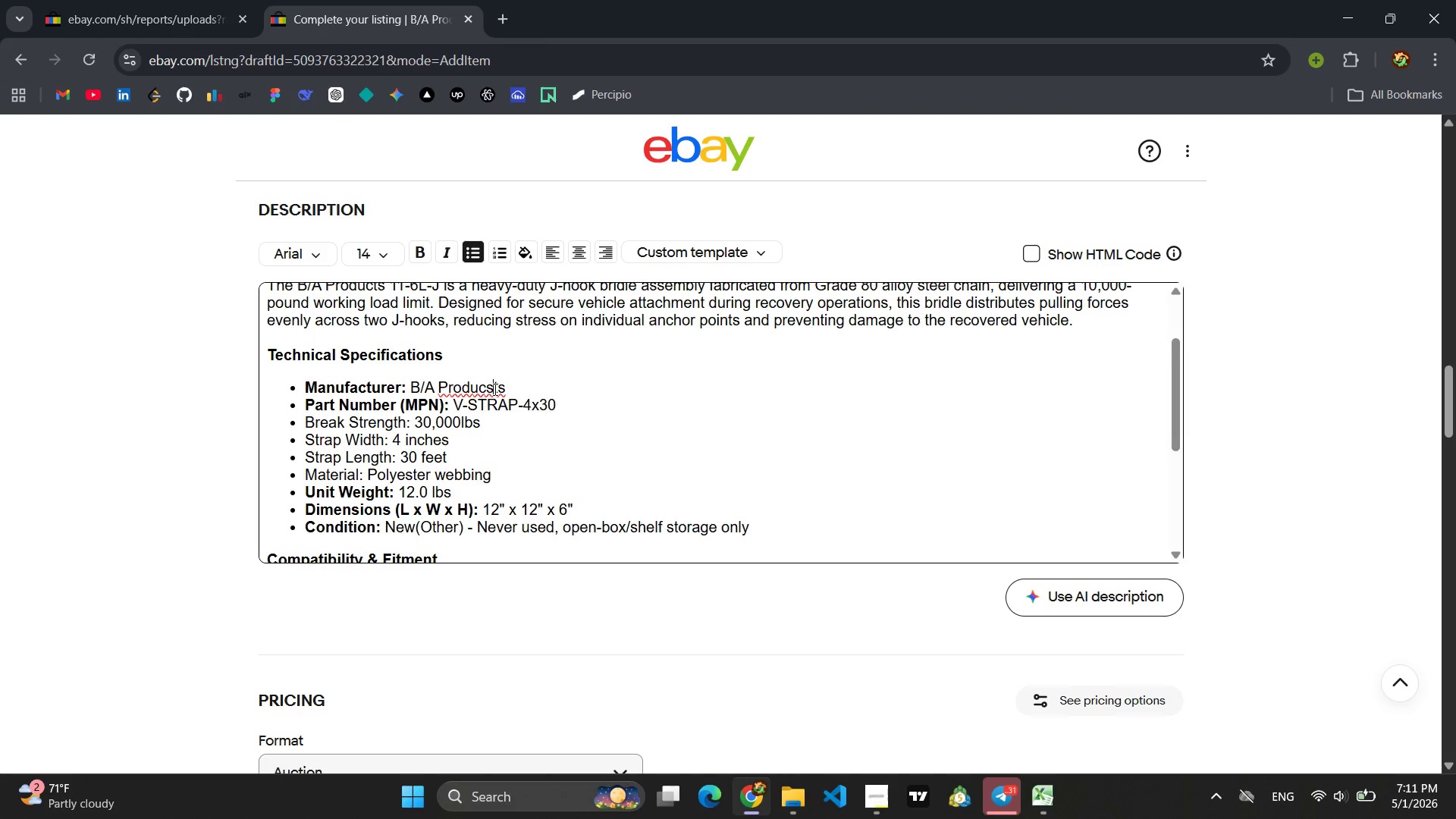 
key(Backspace)
 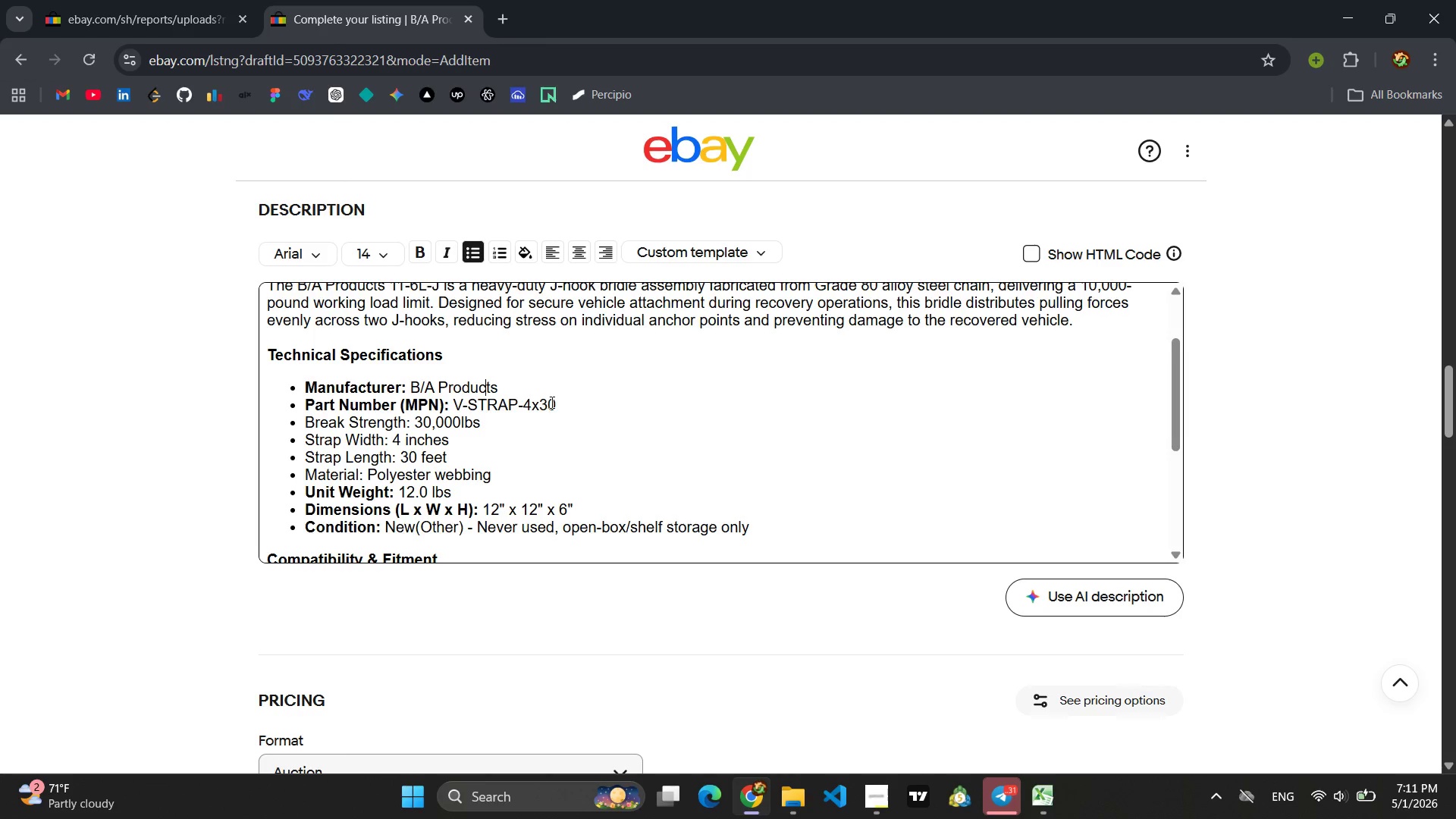 
left_click([559, 409])
 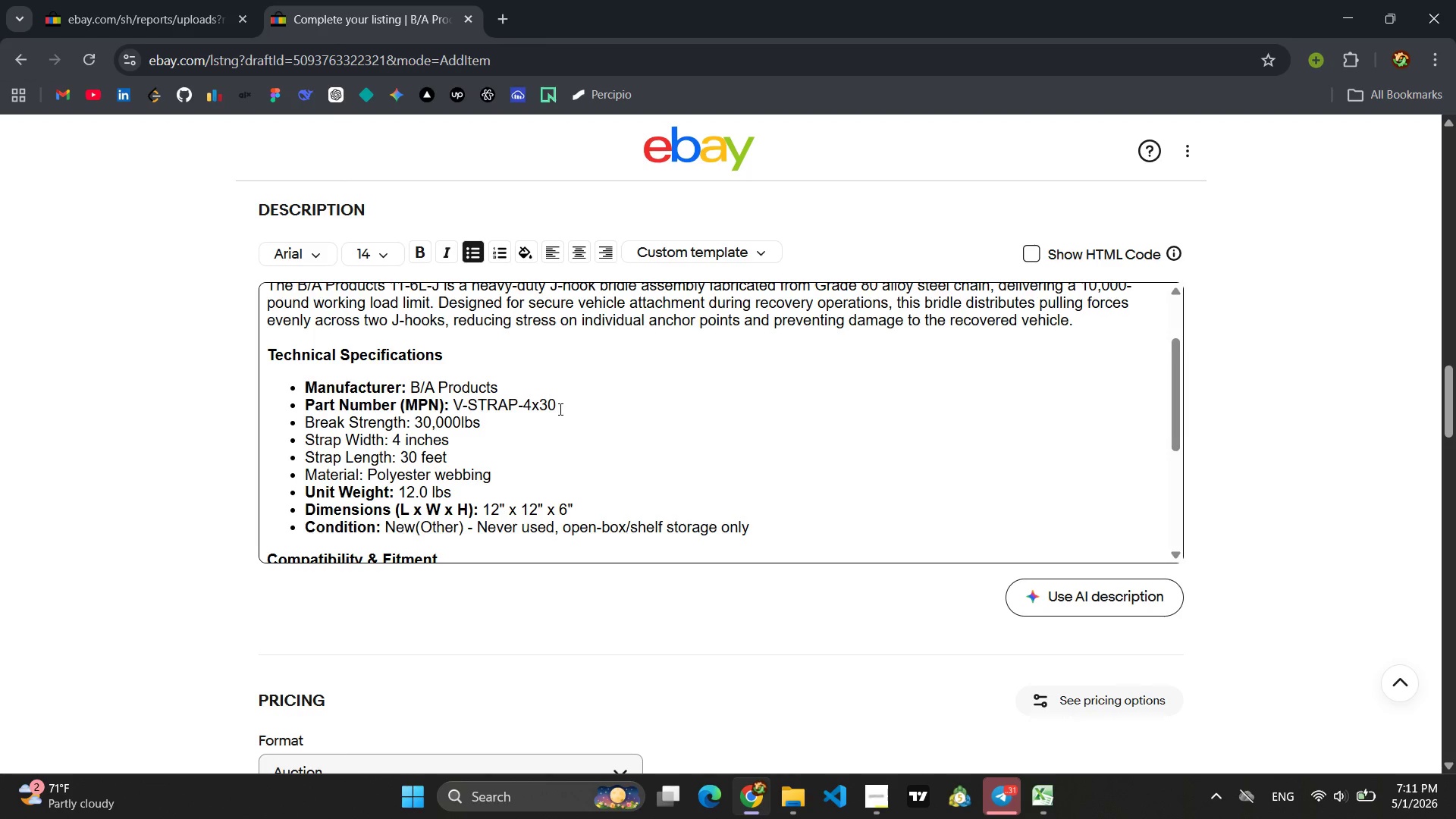 
key(Backspace)
key(Backspace)
key(Backspace)
key(Backspace)
key(Backspace)
key(Backspace)
key(Backspace)
key(Backspace)
key(Backspace)
key(Backspace)
key(Backspace)
key(Backspace)
type(11-6l-j)
key(Backspace)
key(Backspace)
key(Backspace)
type(L-J)
 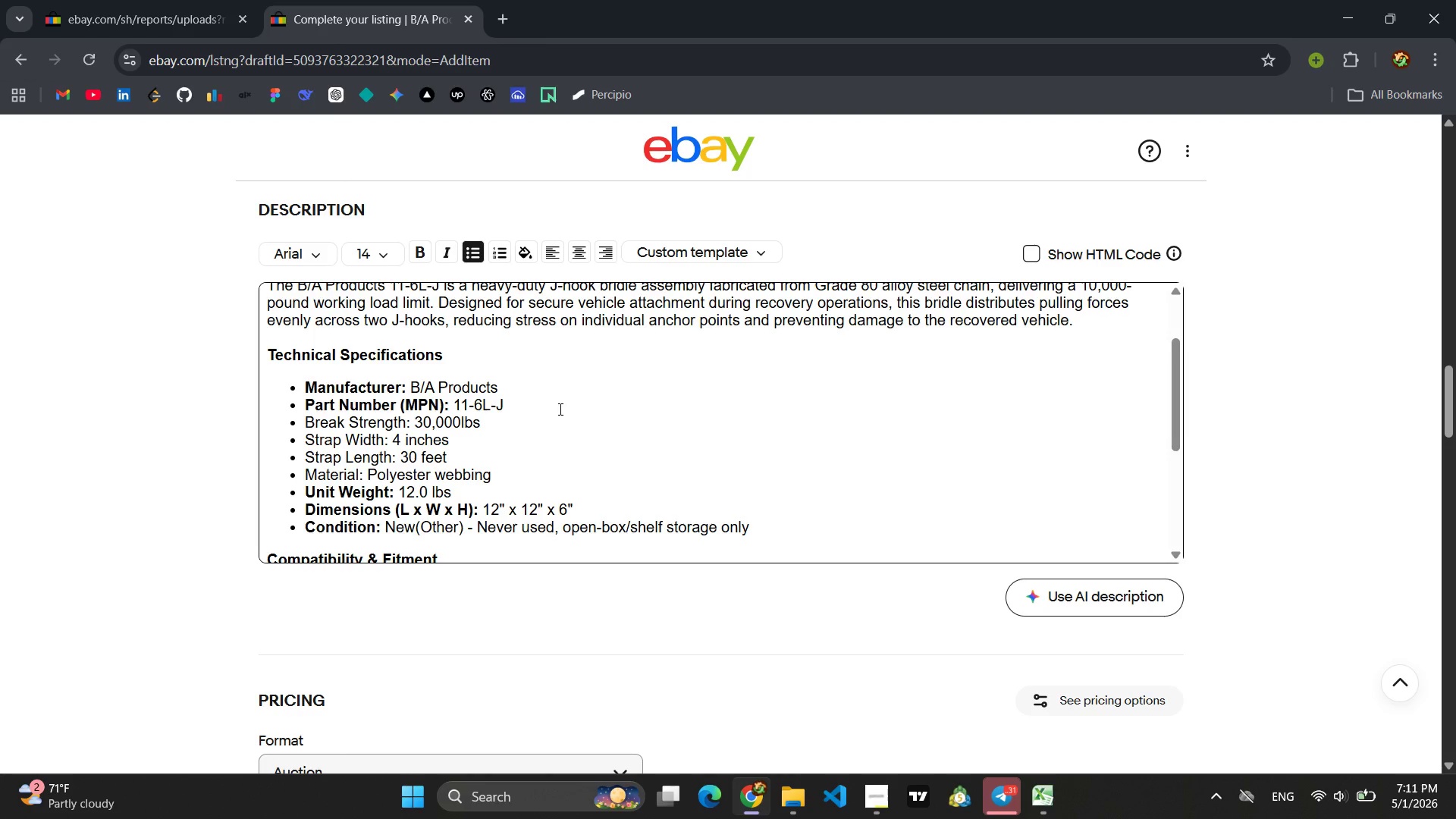 
wait(5.86)
 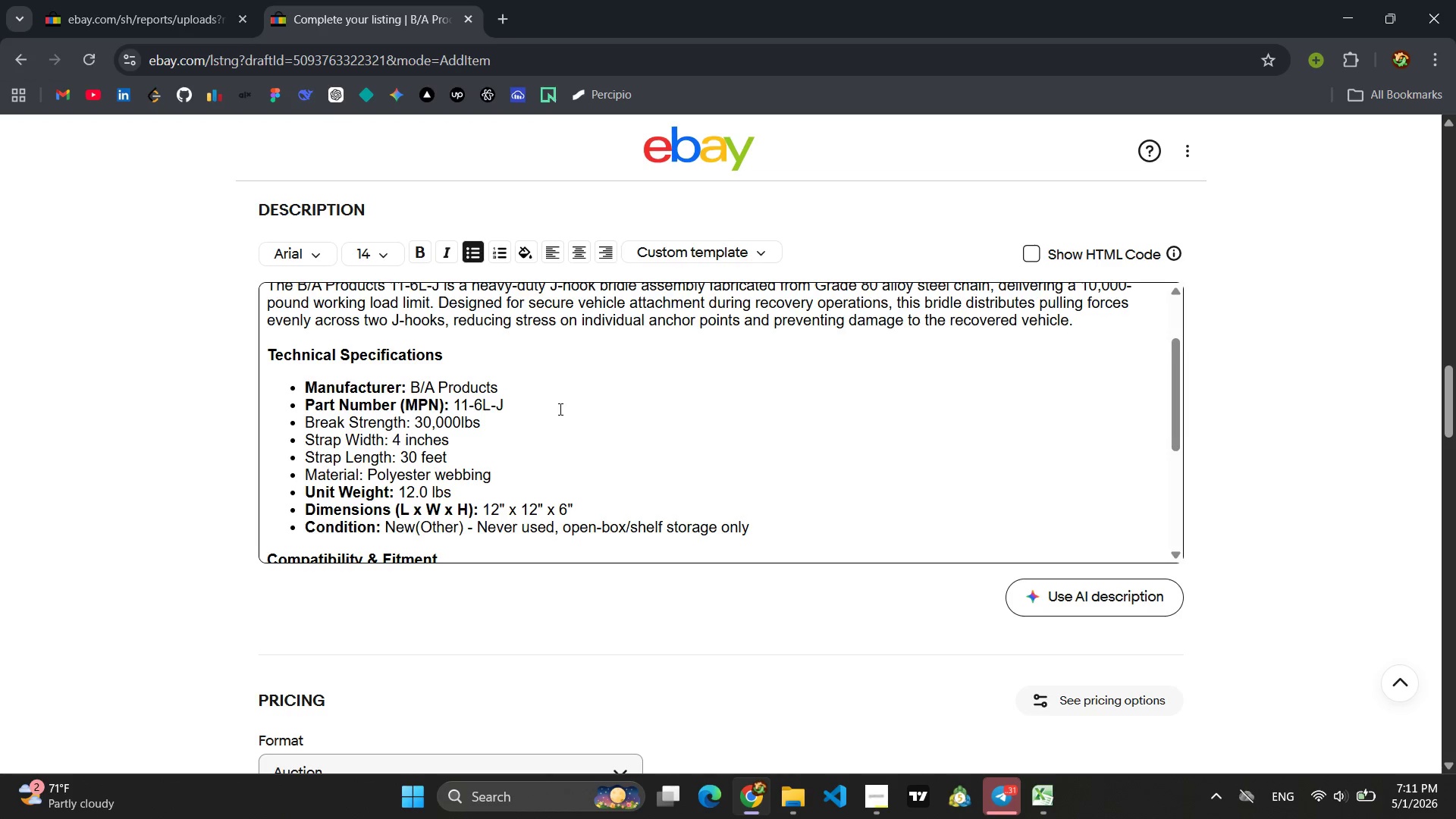 
left_click_drag(start_coordinate=[490, 479], to_coordinate=[294, 425])
 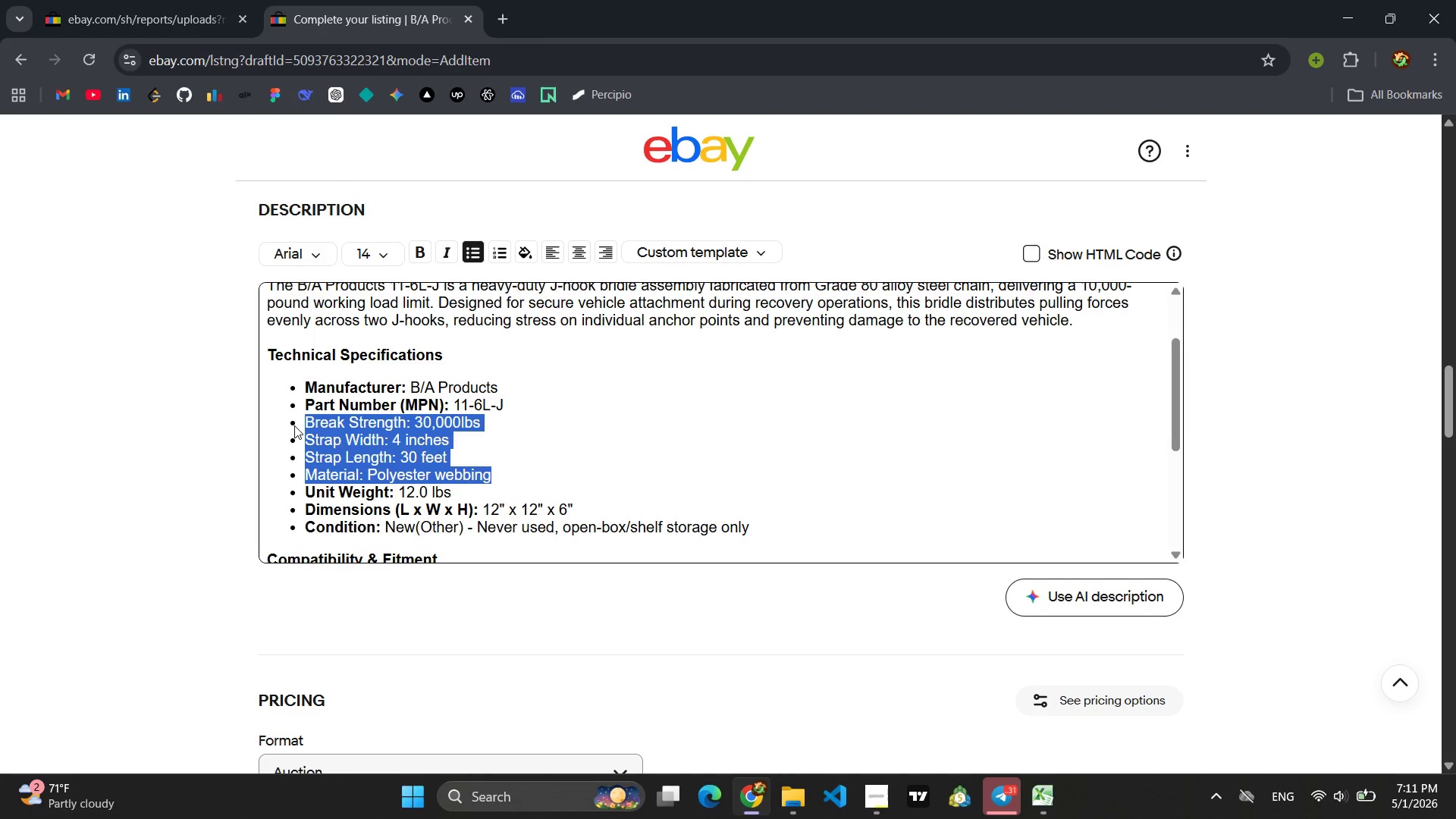 
key(Backslash)
 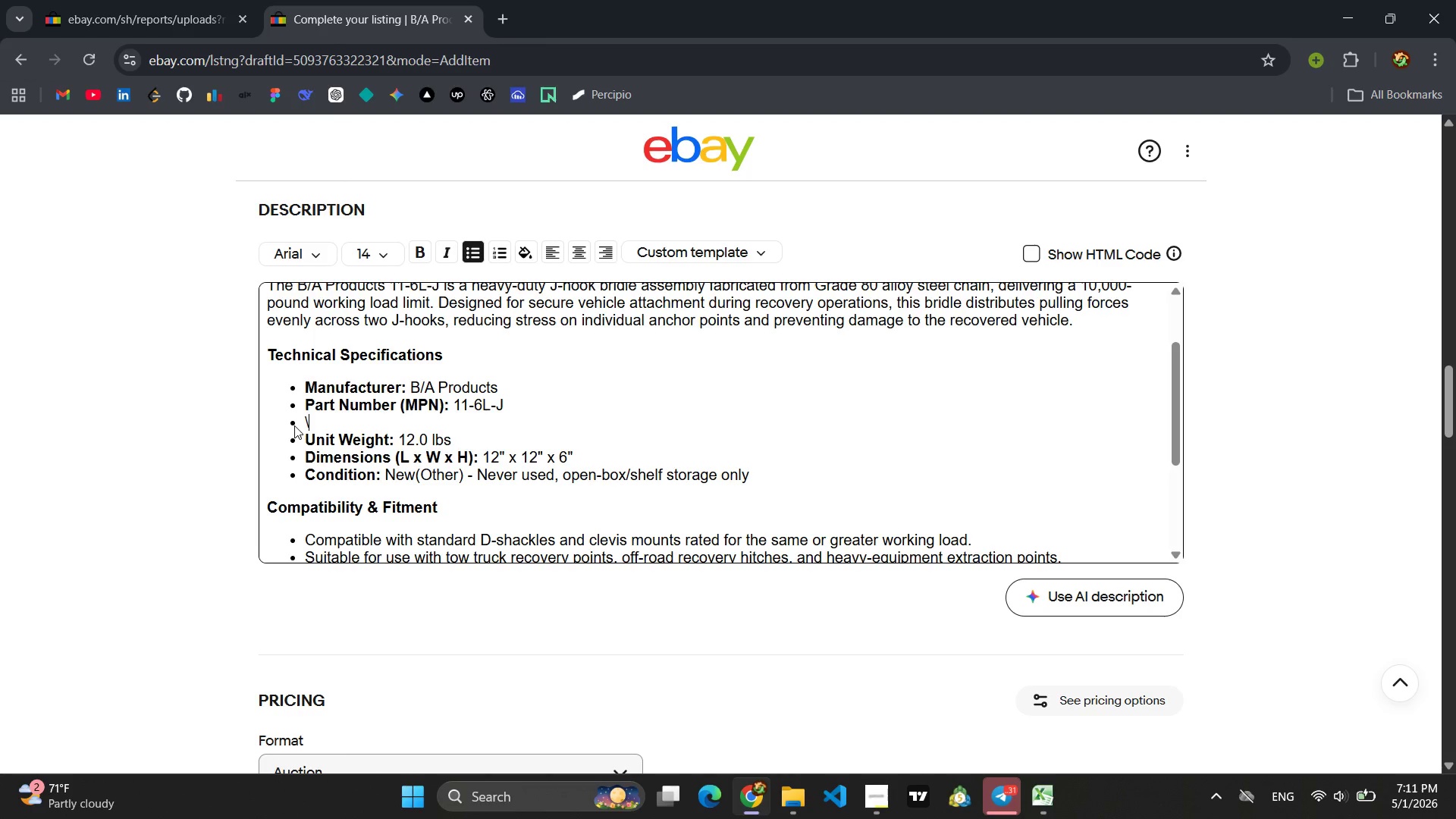 
key(Backslash)
 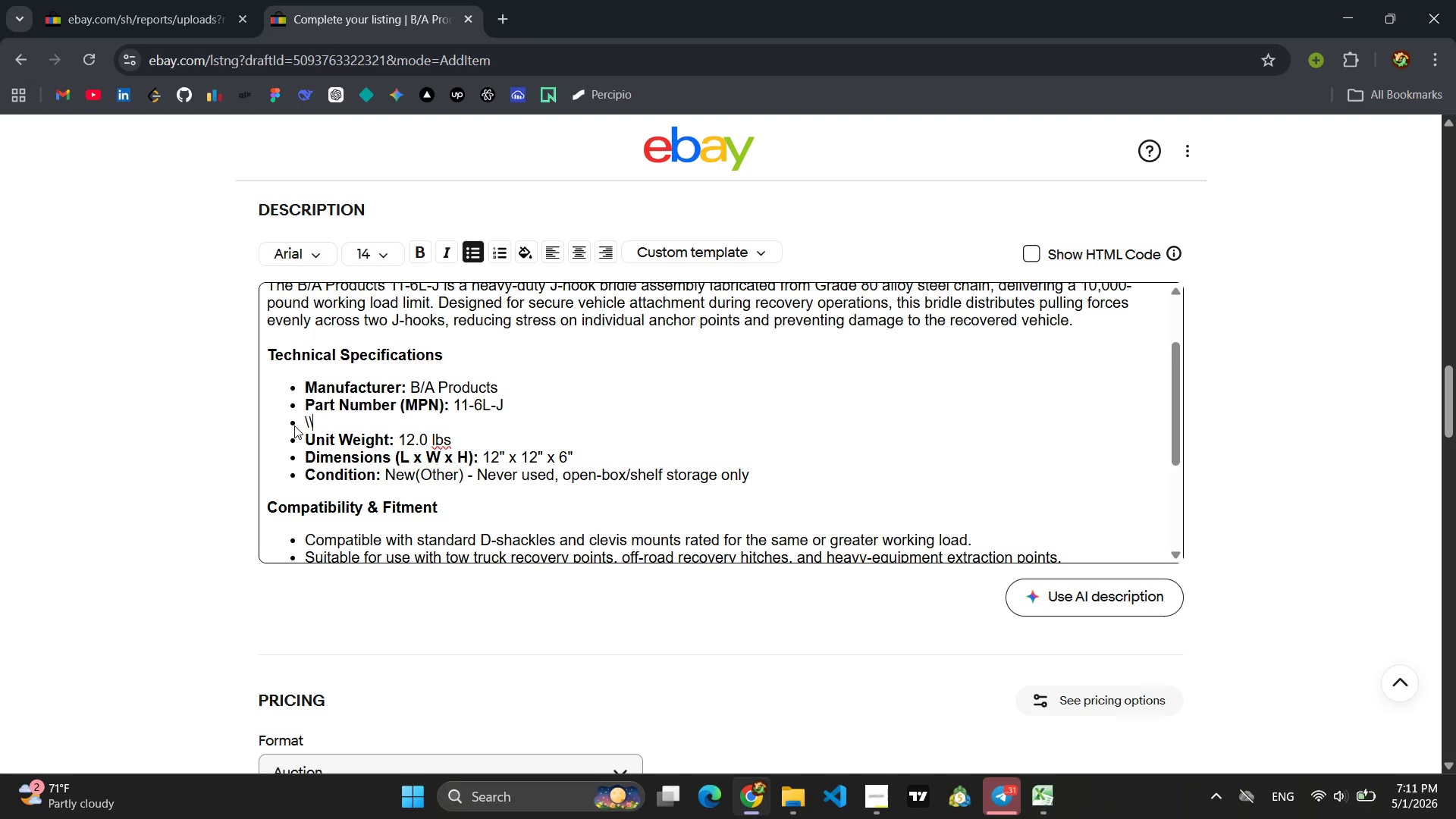 
key(Backspace)
 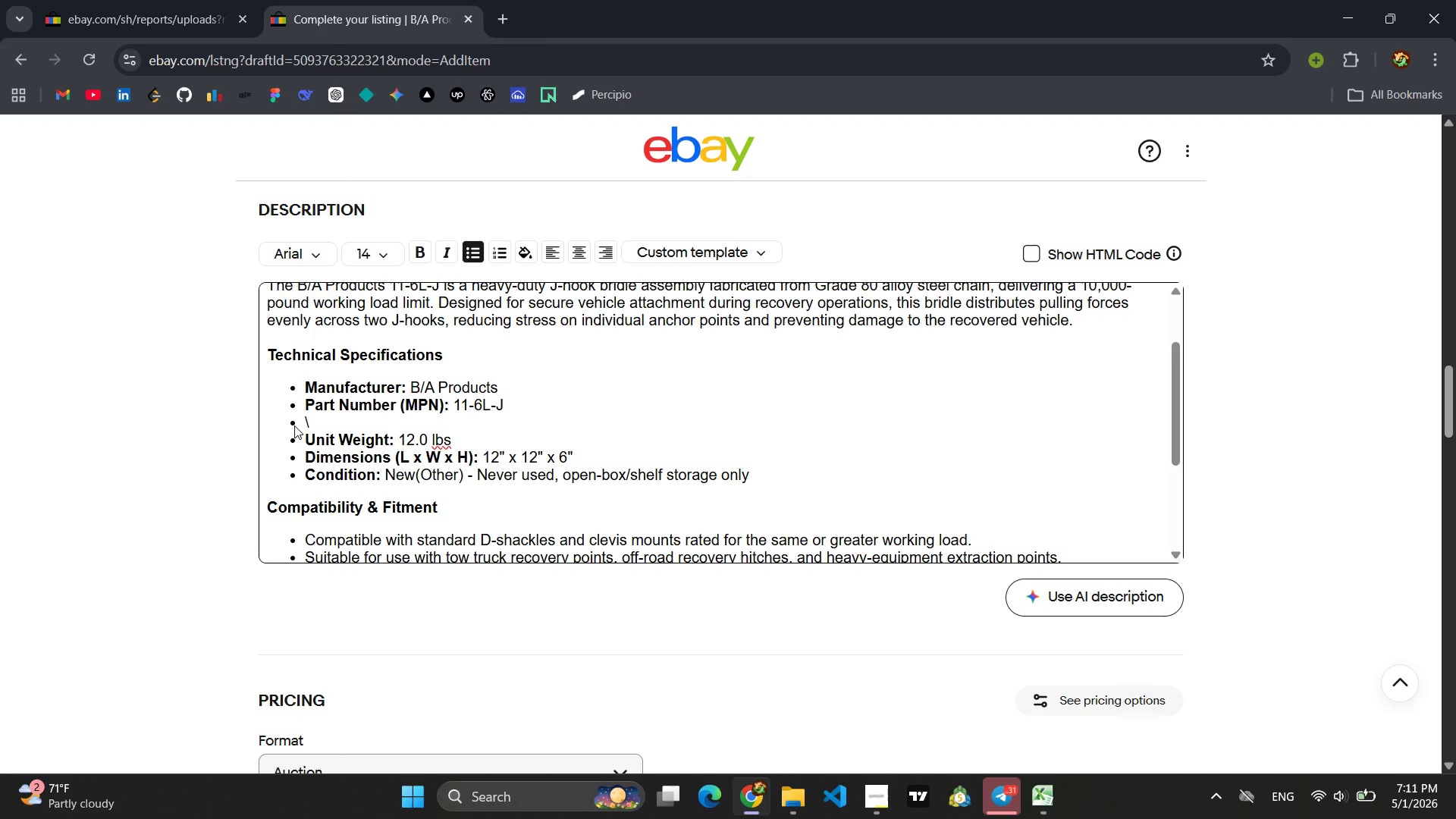 
key(Backspace)
 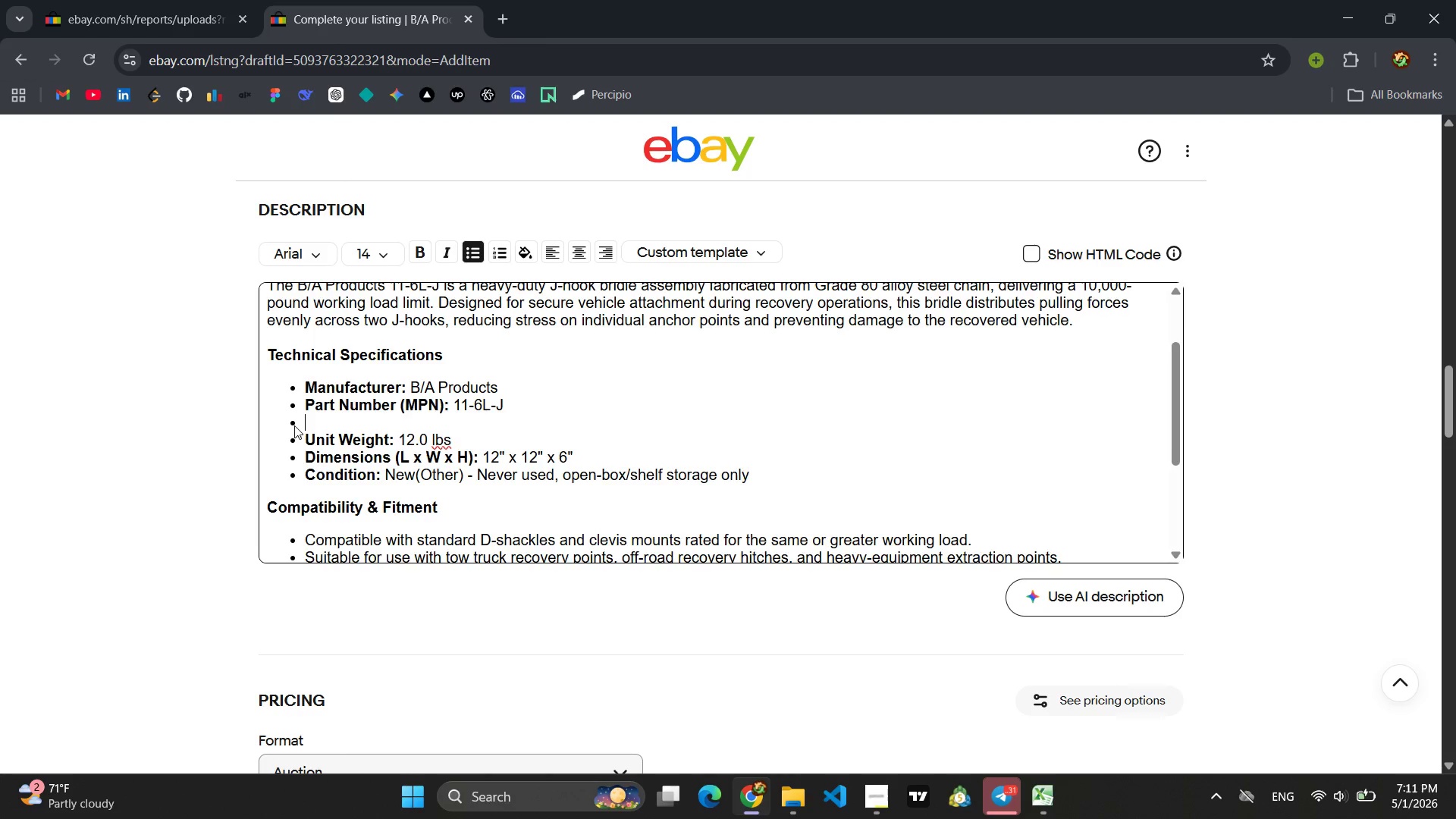 
key(Backspace)
 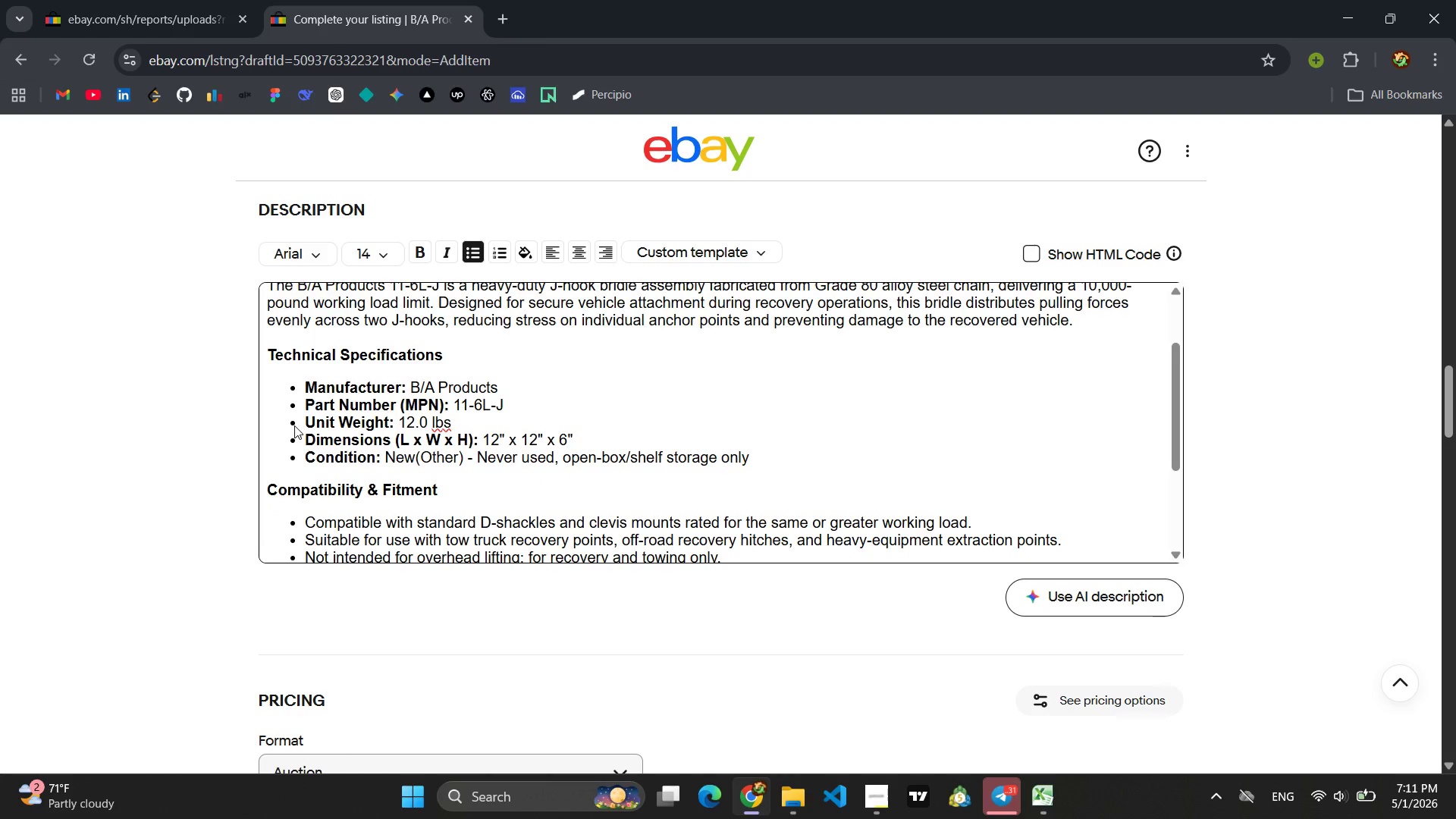 
key(Enter)
 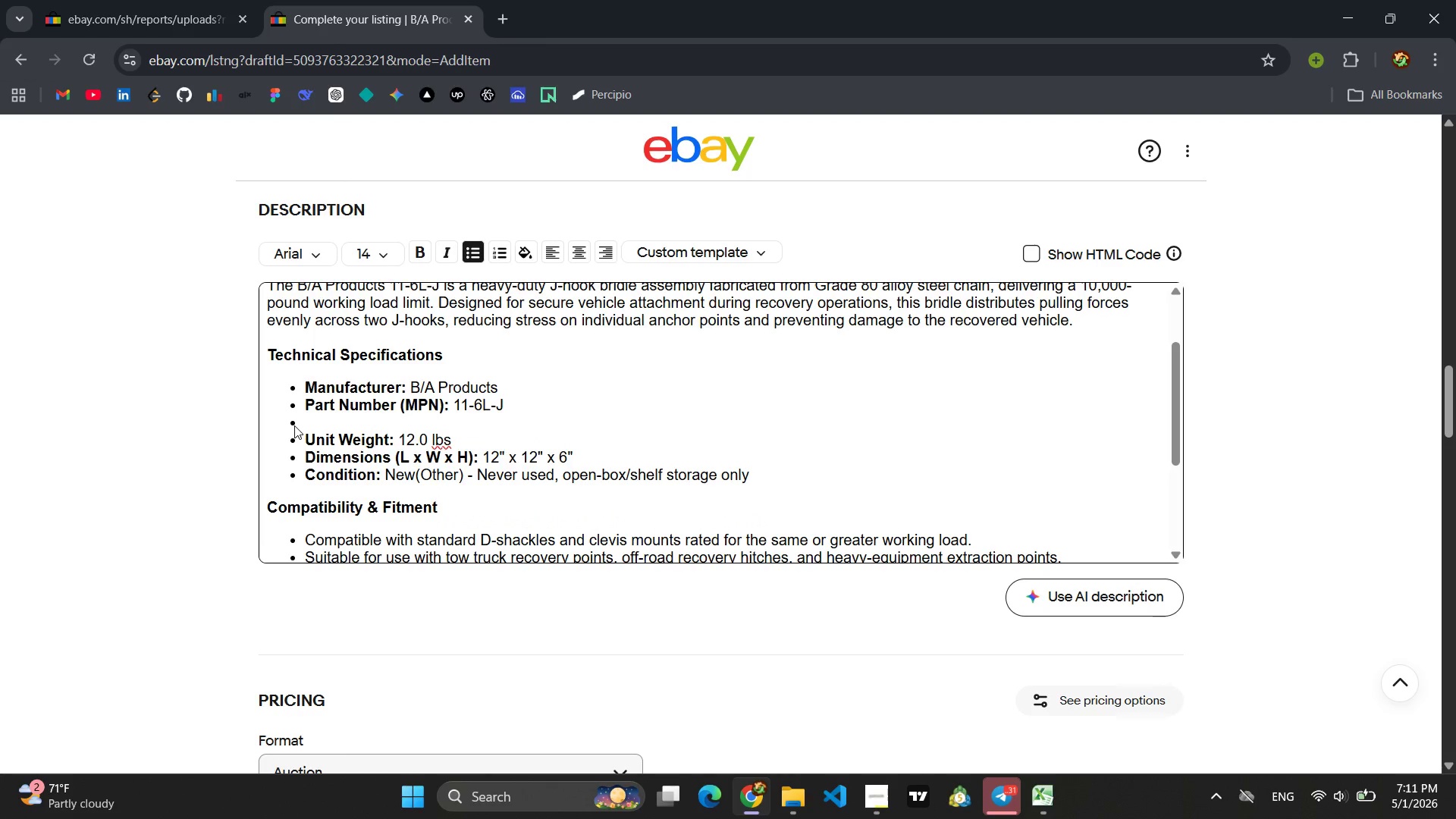 
type(Worikin)
key(Backspace)
key(Backspace)
key(Backspace)
key(Backspace)
type(king Load Limit(Q)
key(Backspace)
type(WLL): )
 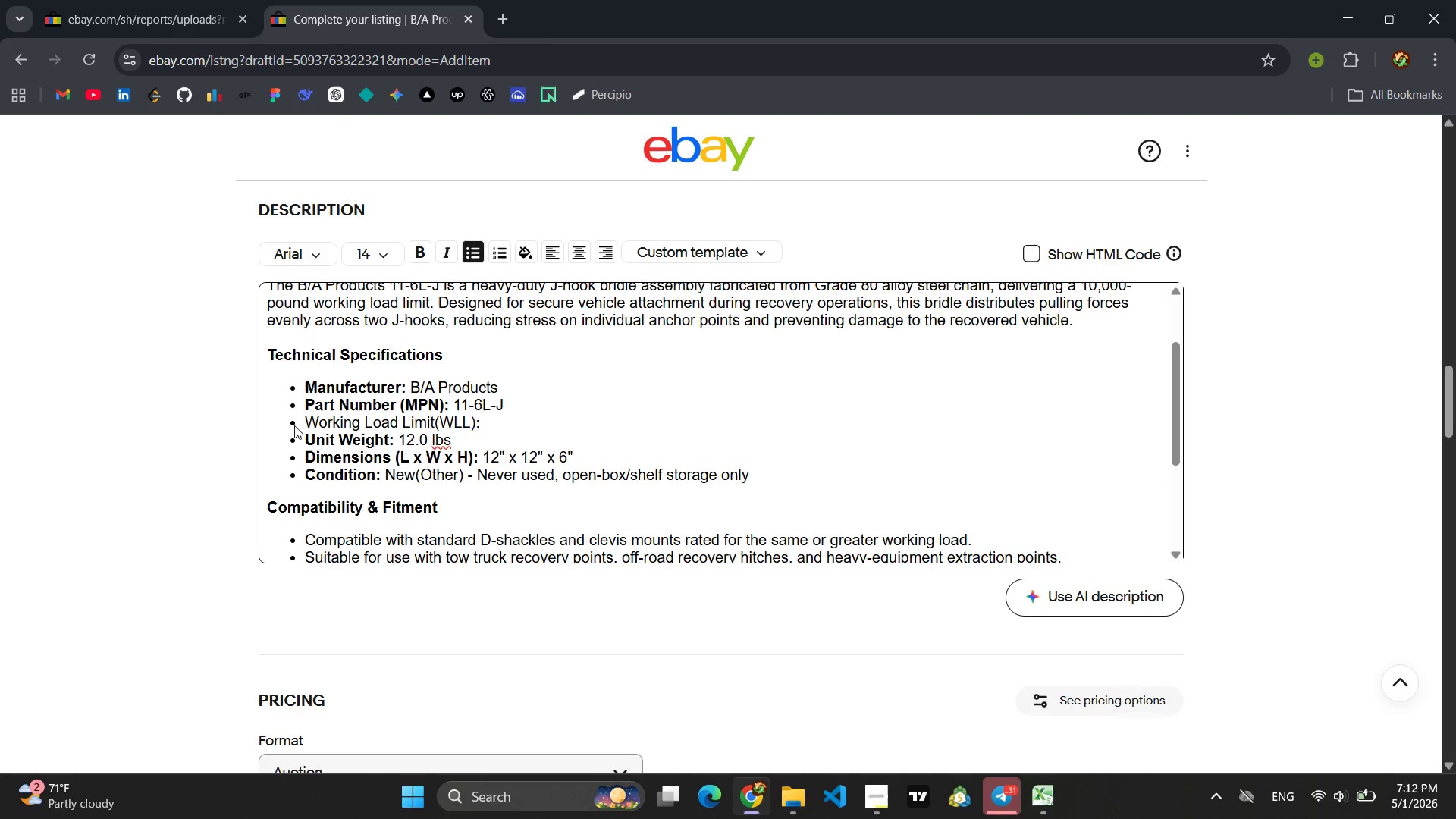 
type(100)
key(Backspace)
type(,000 lbs)
 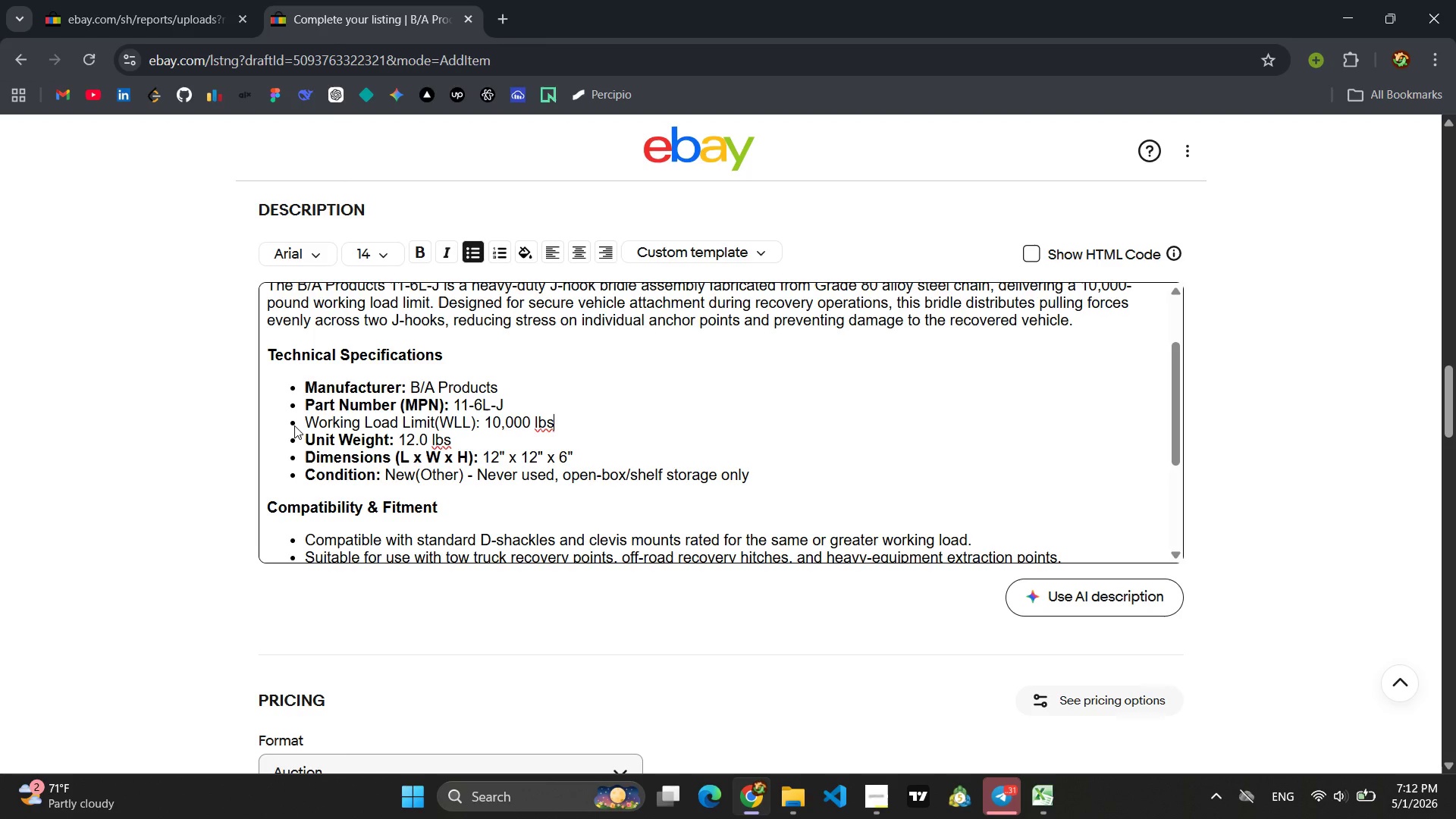 
key(Enter)
 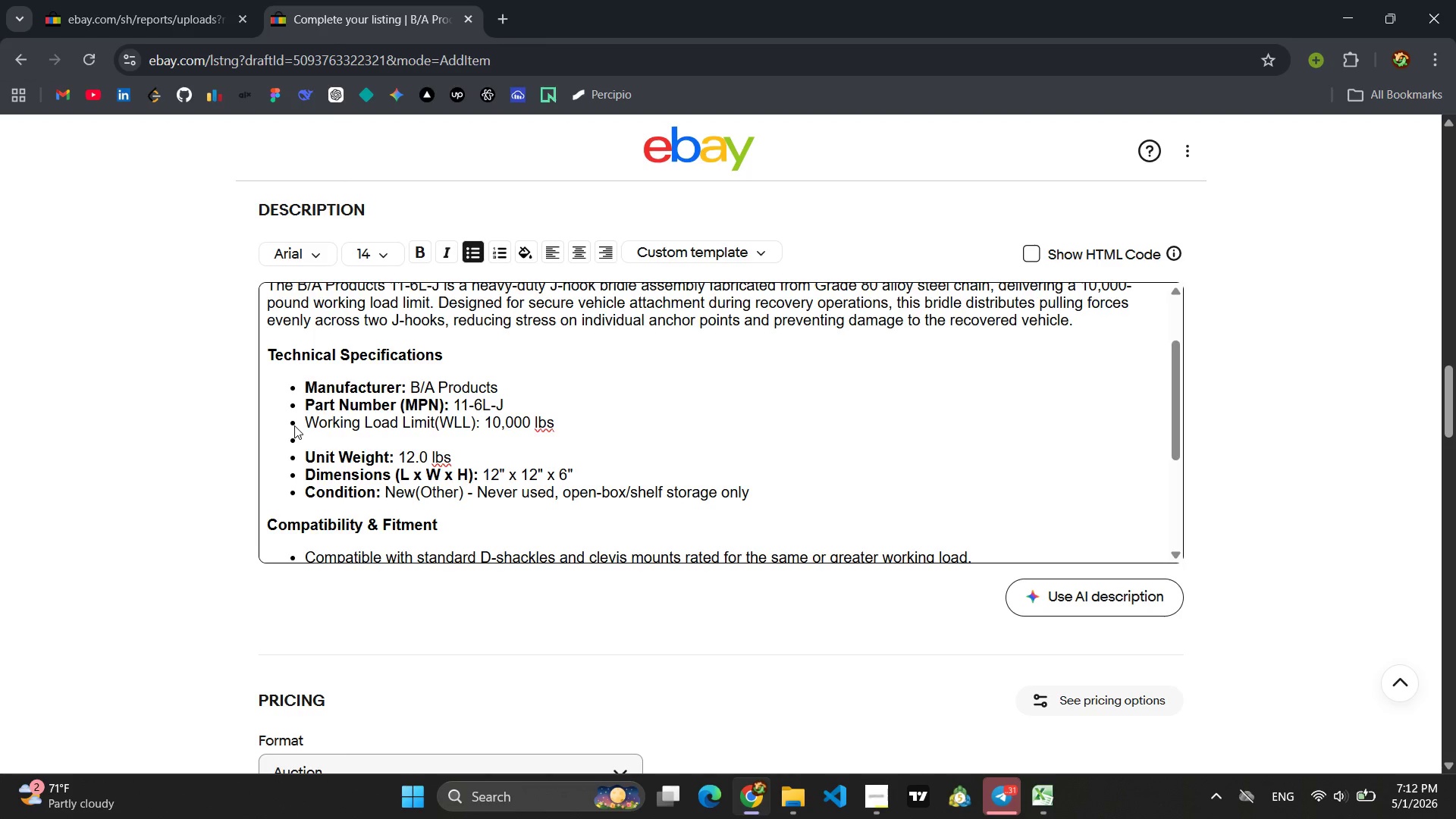 
type(Chain Grade: Grade 80 alloy steel)
 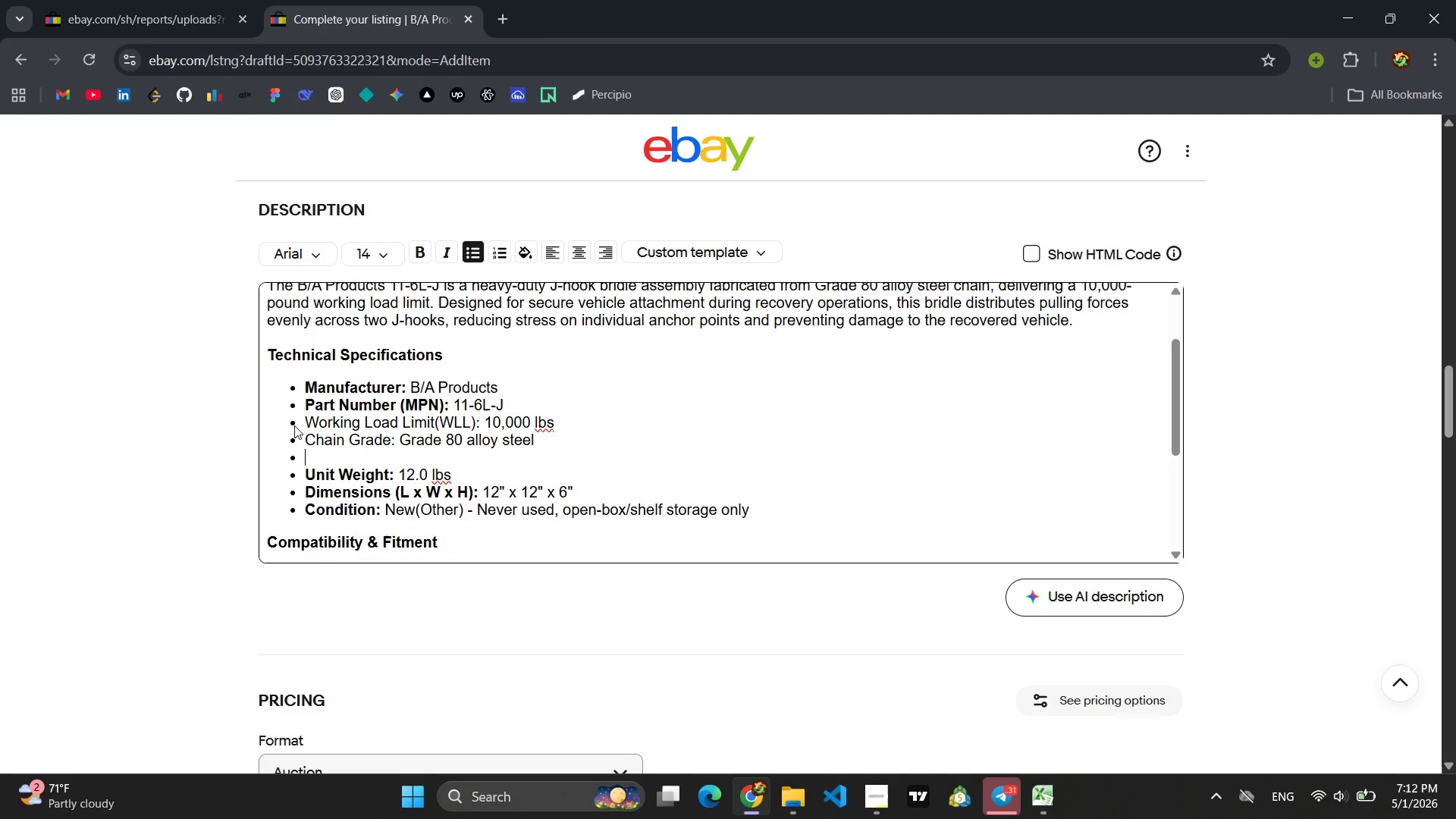 
 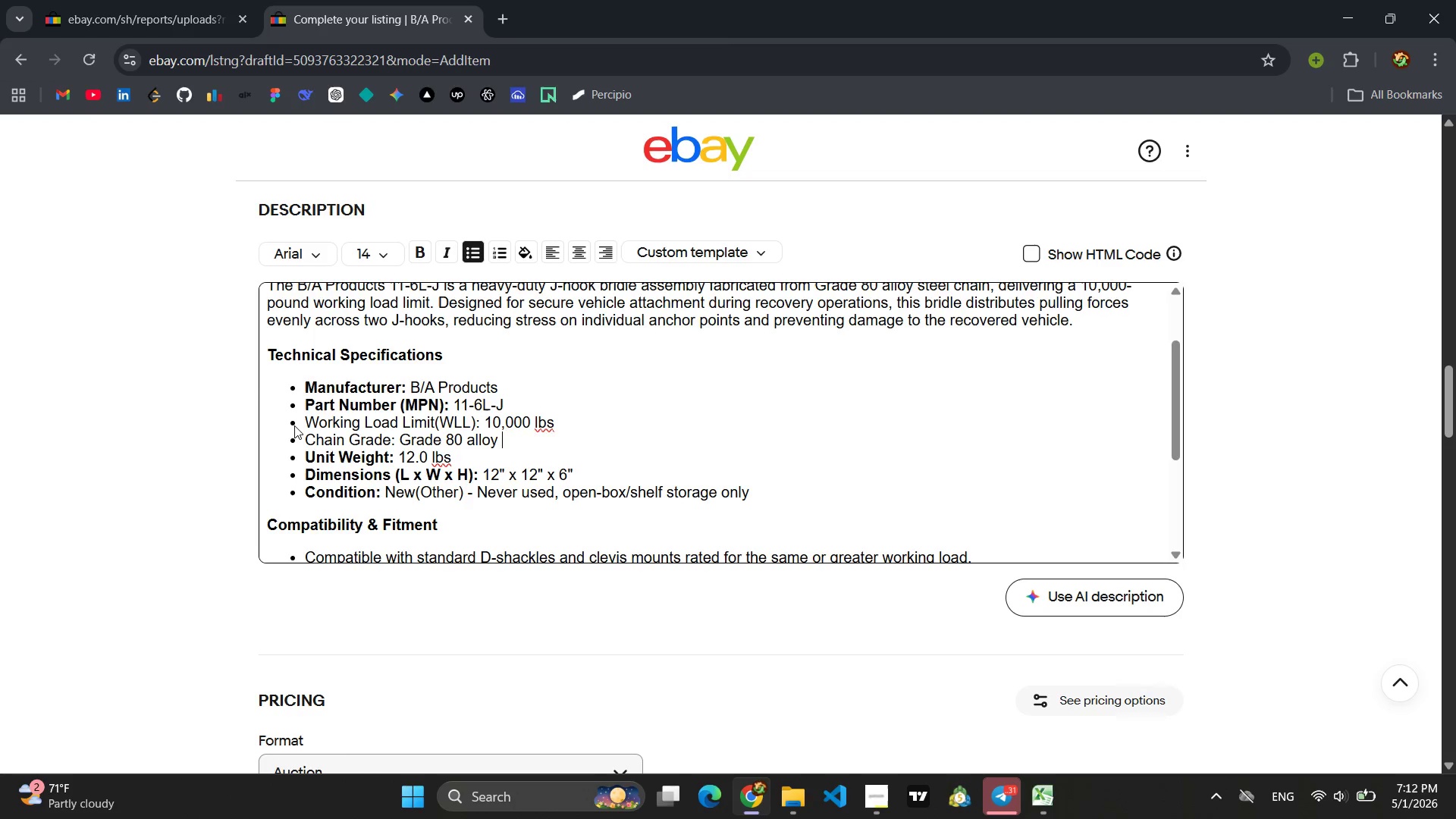 
key(Enter)
 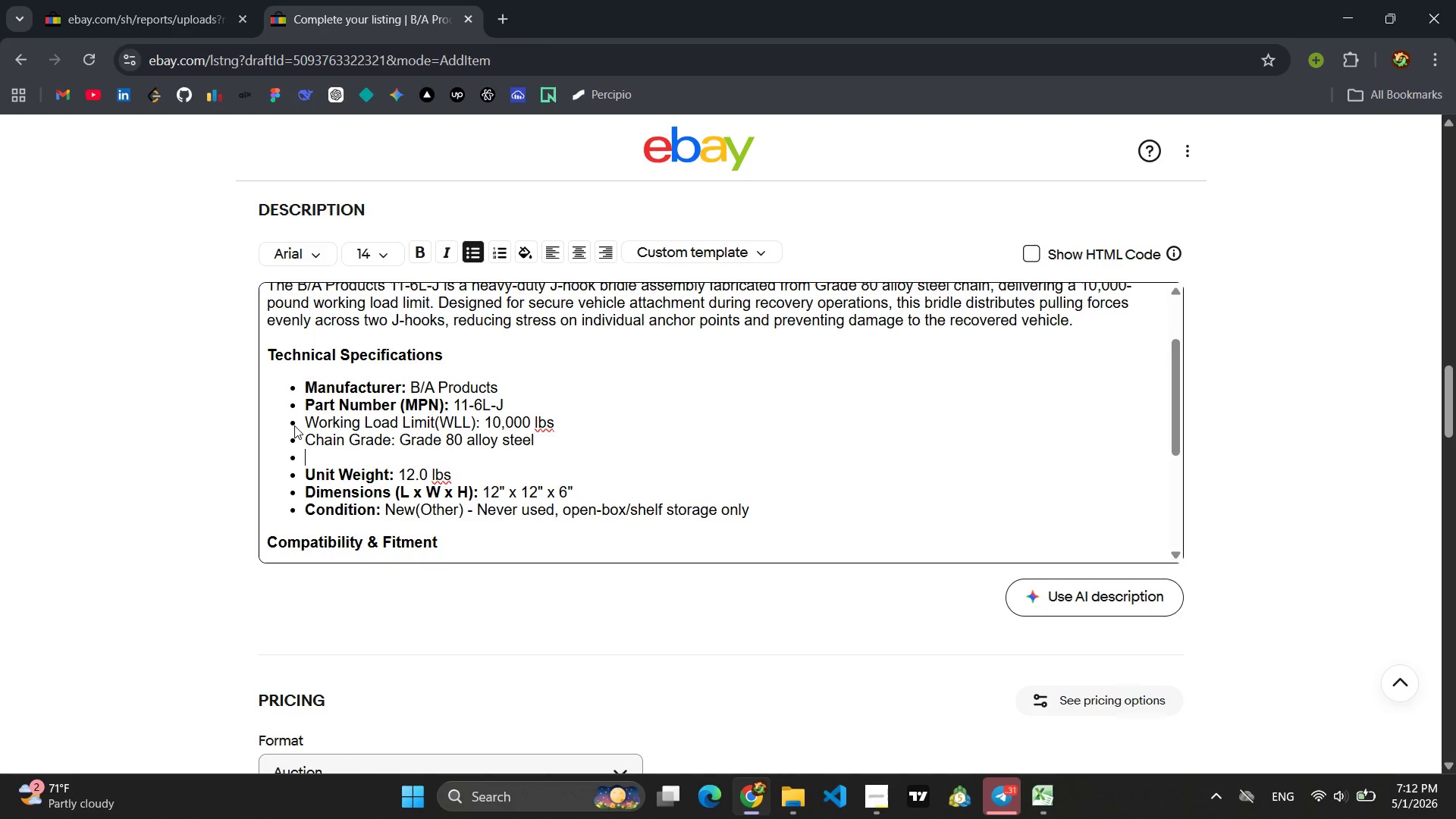 
key(Shift+U)
 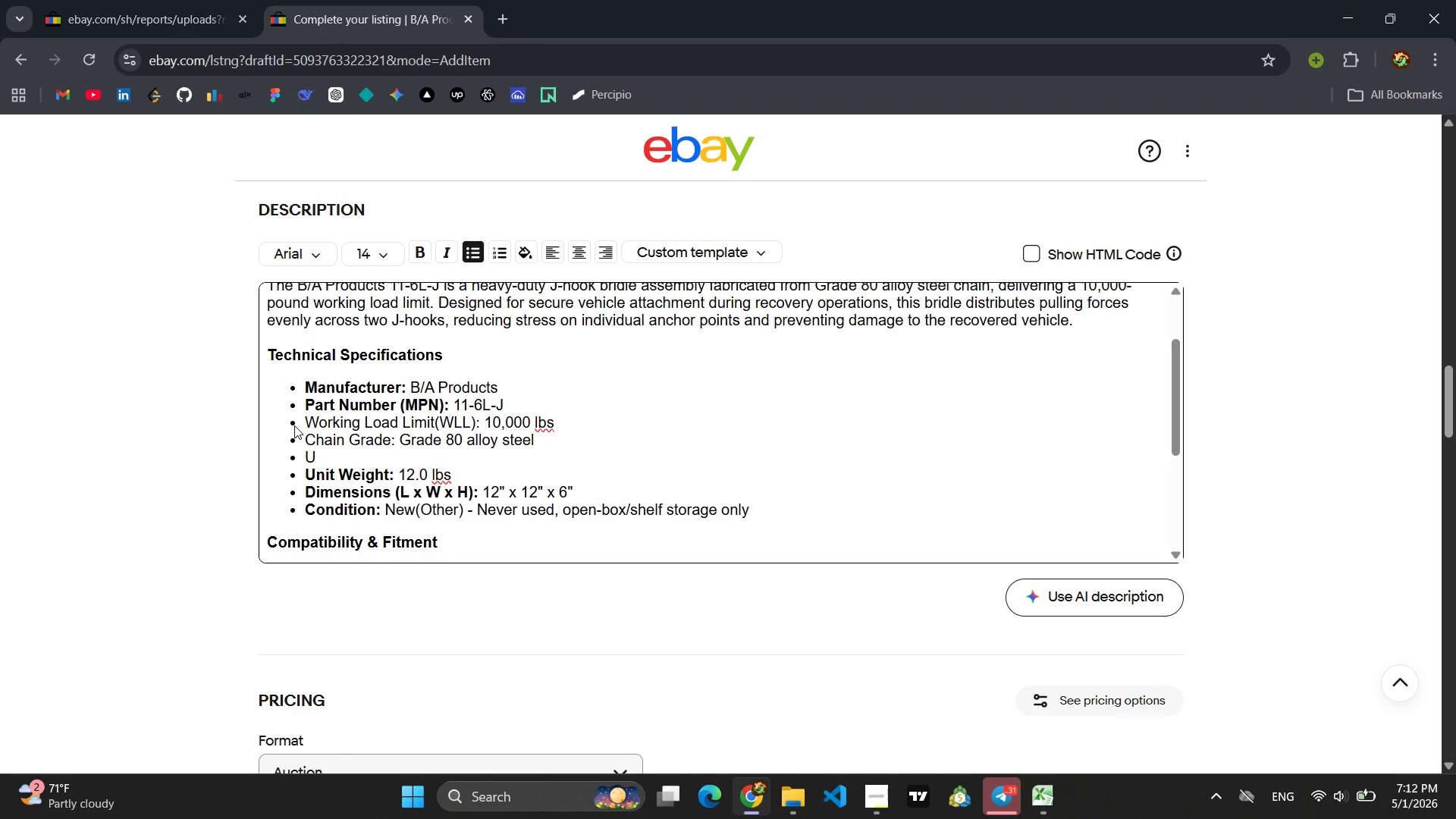 
key(Backspace)
 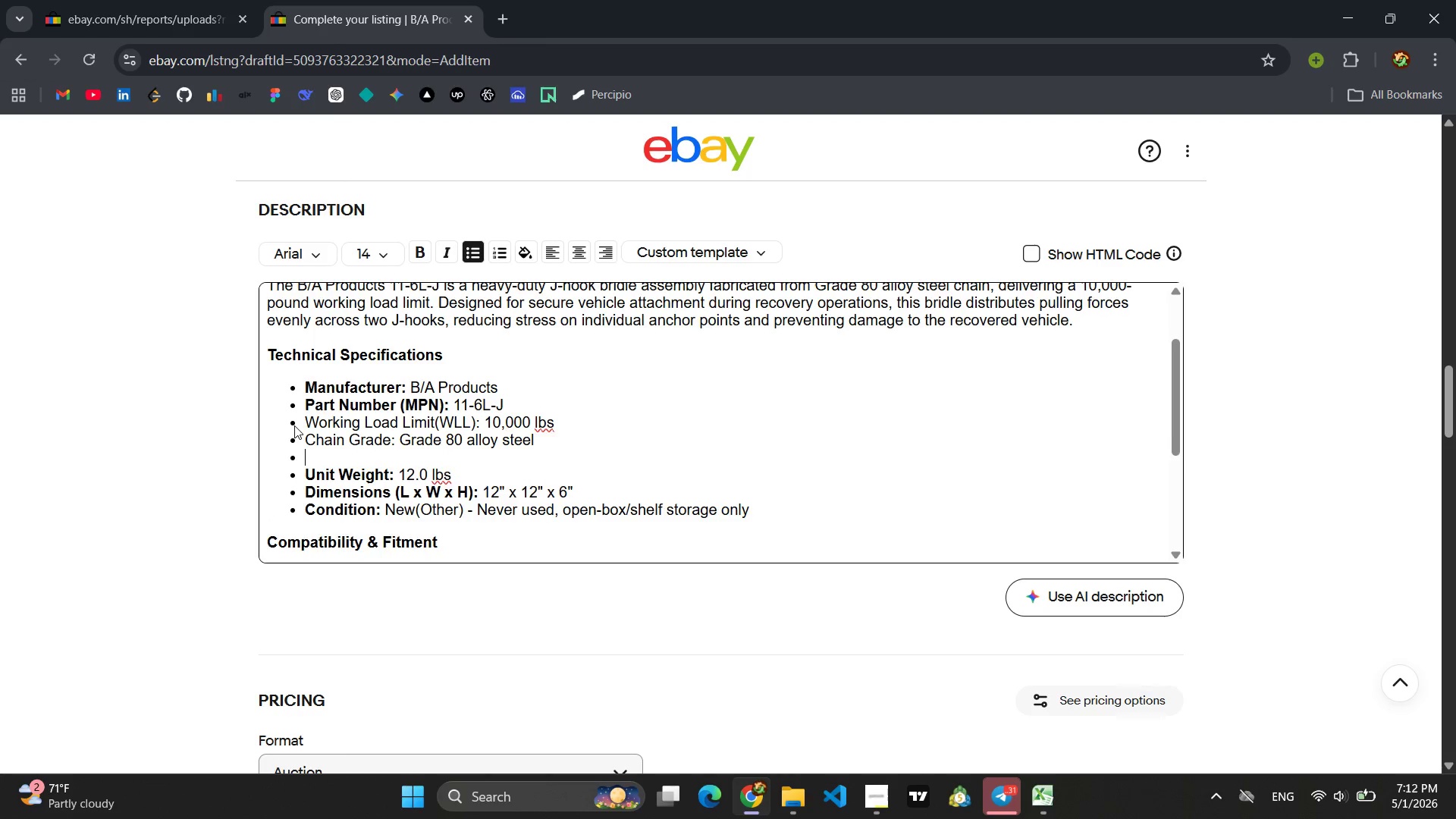 
key(Backspace)
 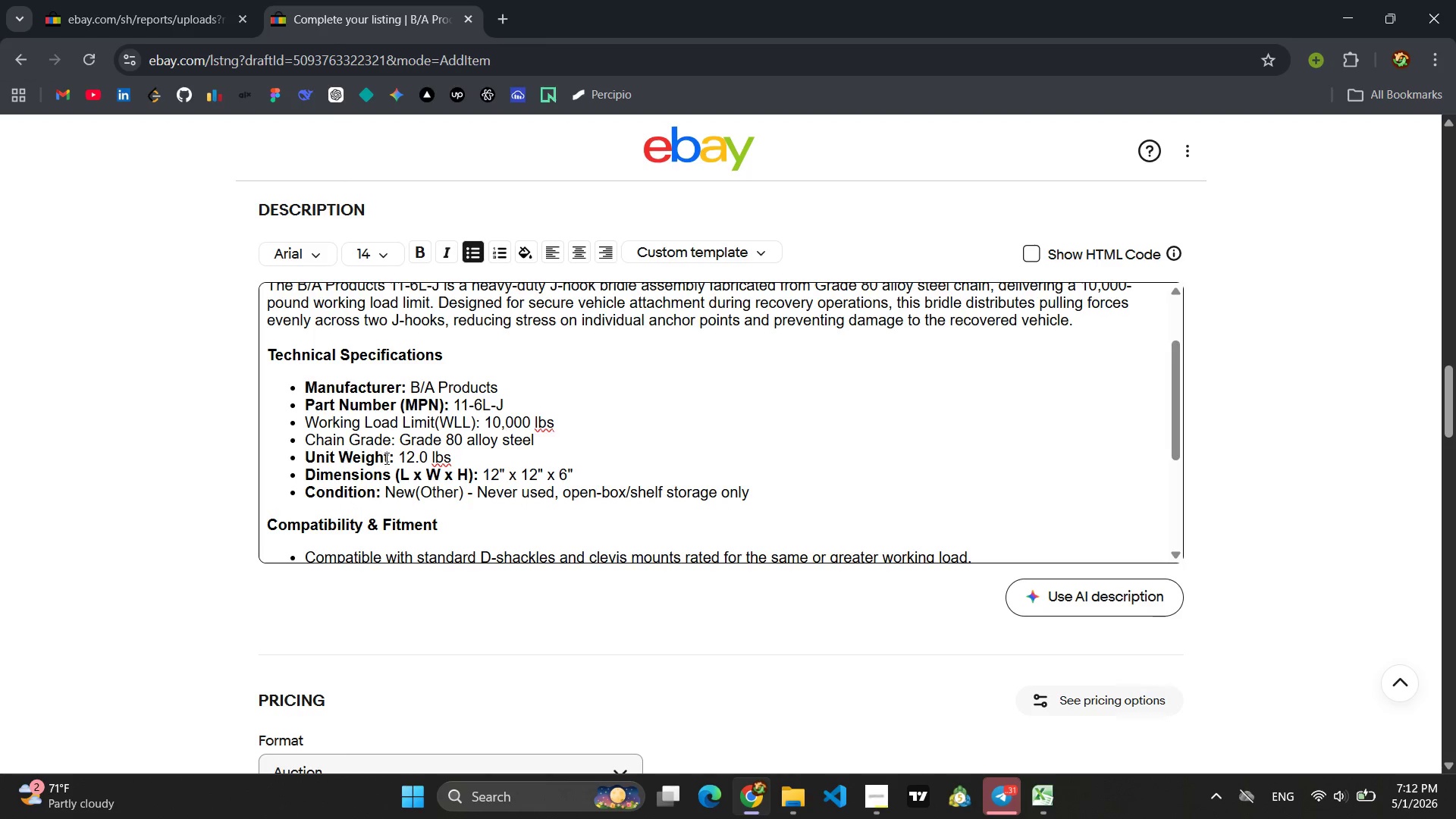 
left_click([406, 464])
 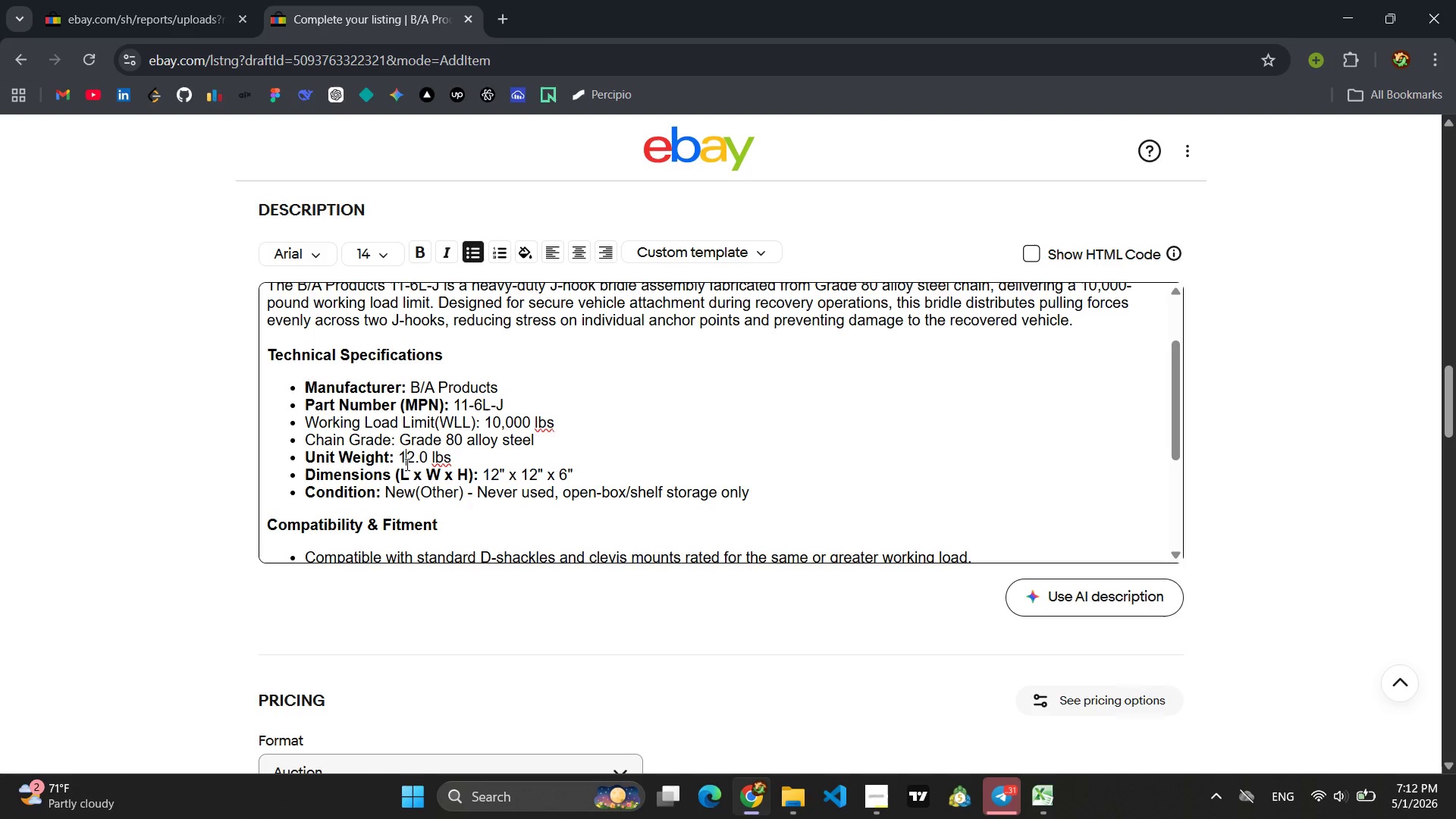 
key(Backspace)
 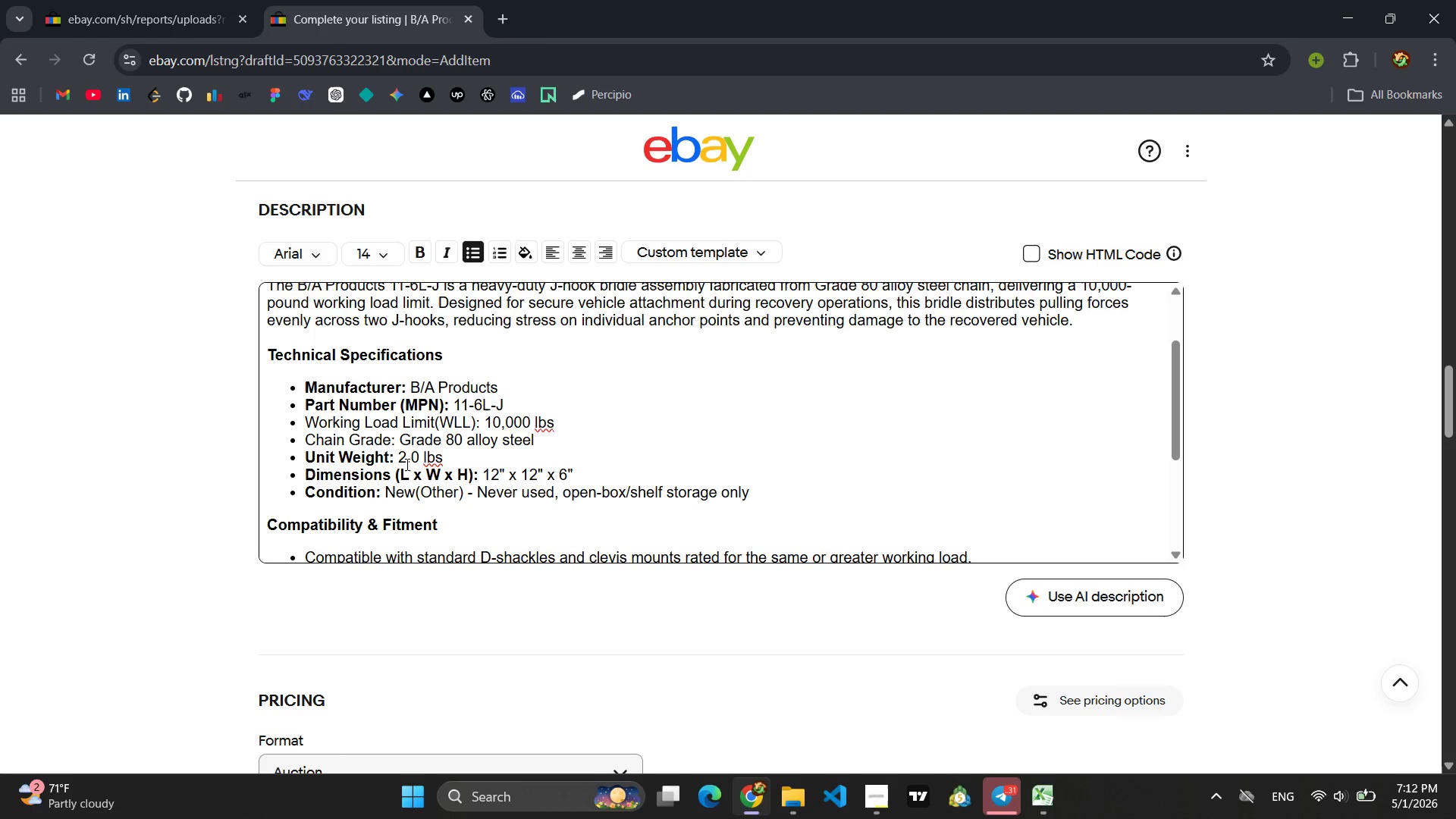 
key(ArrowRight)
 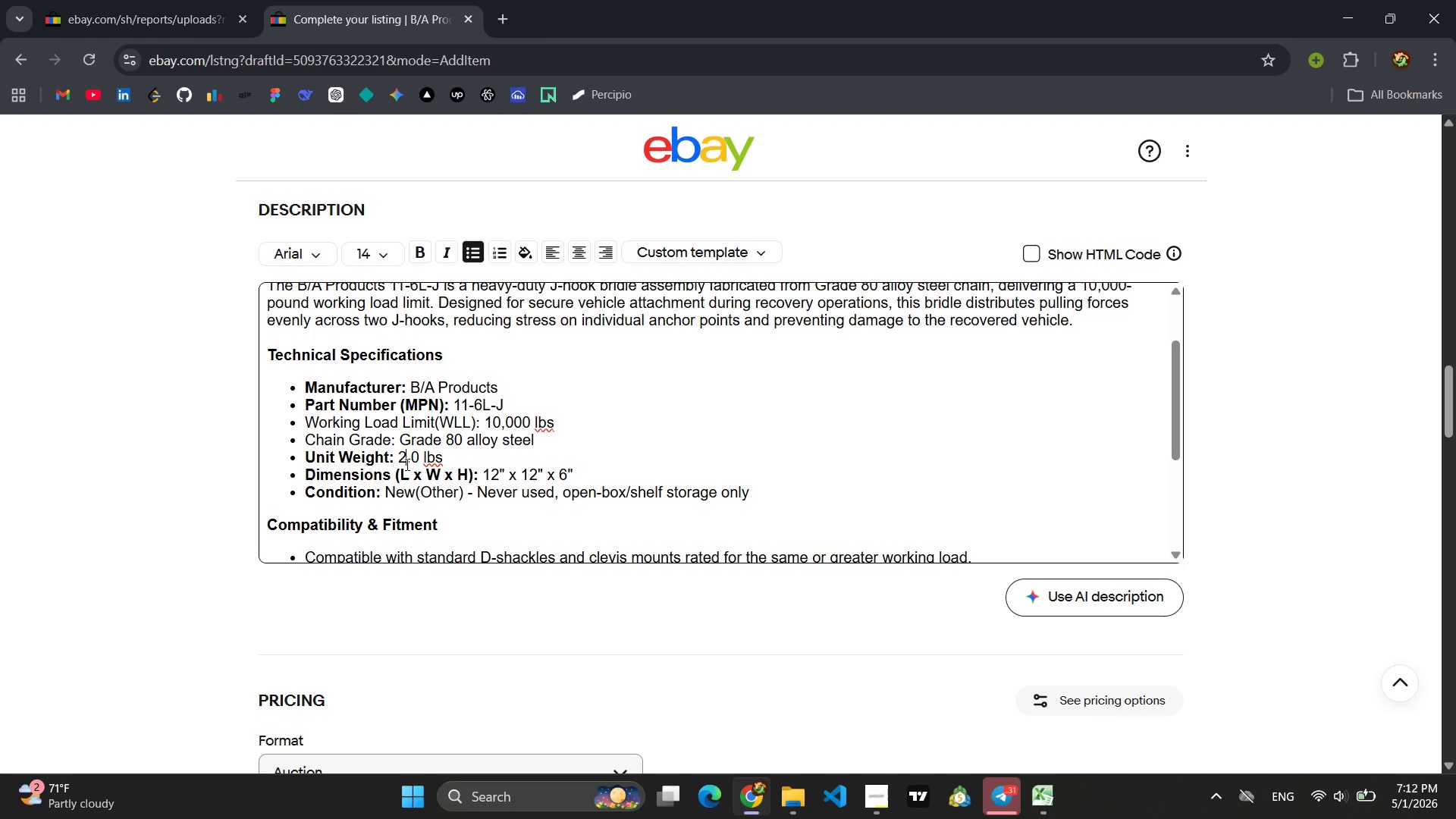 
key(4)
 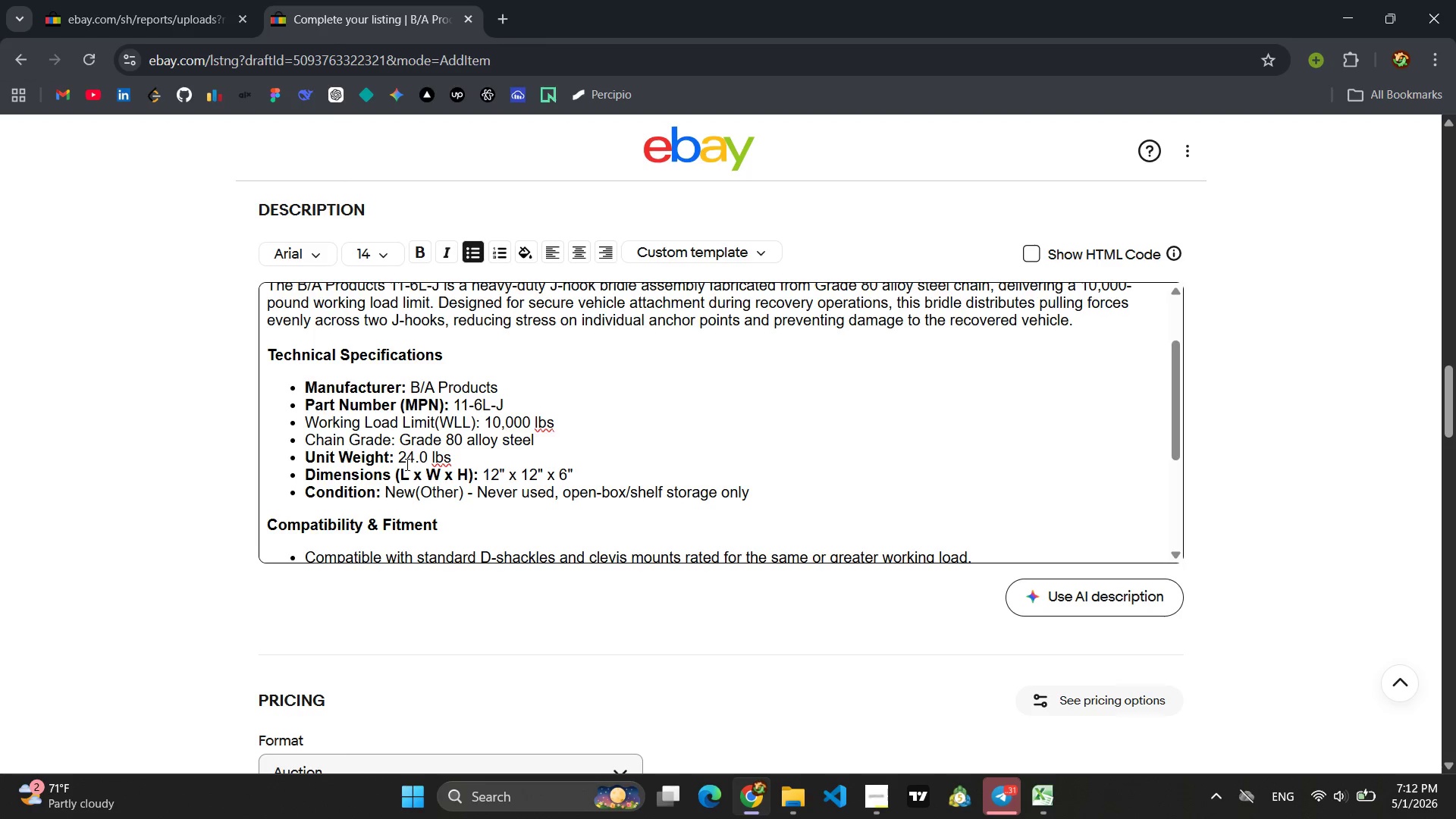 
wait(5.06)
 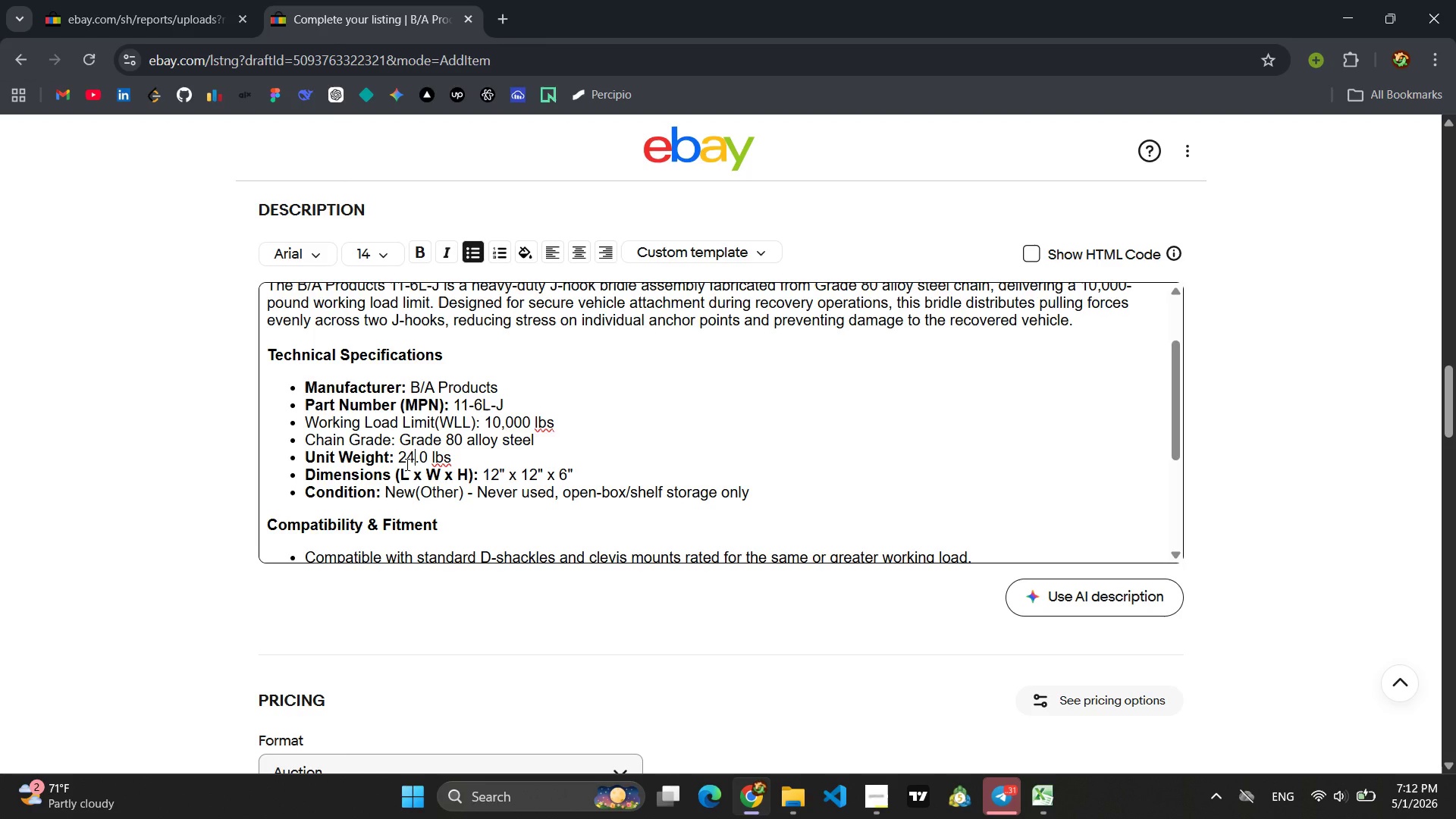 
left_click([497, 471])
 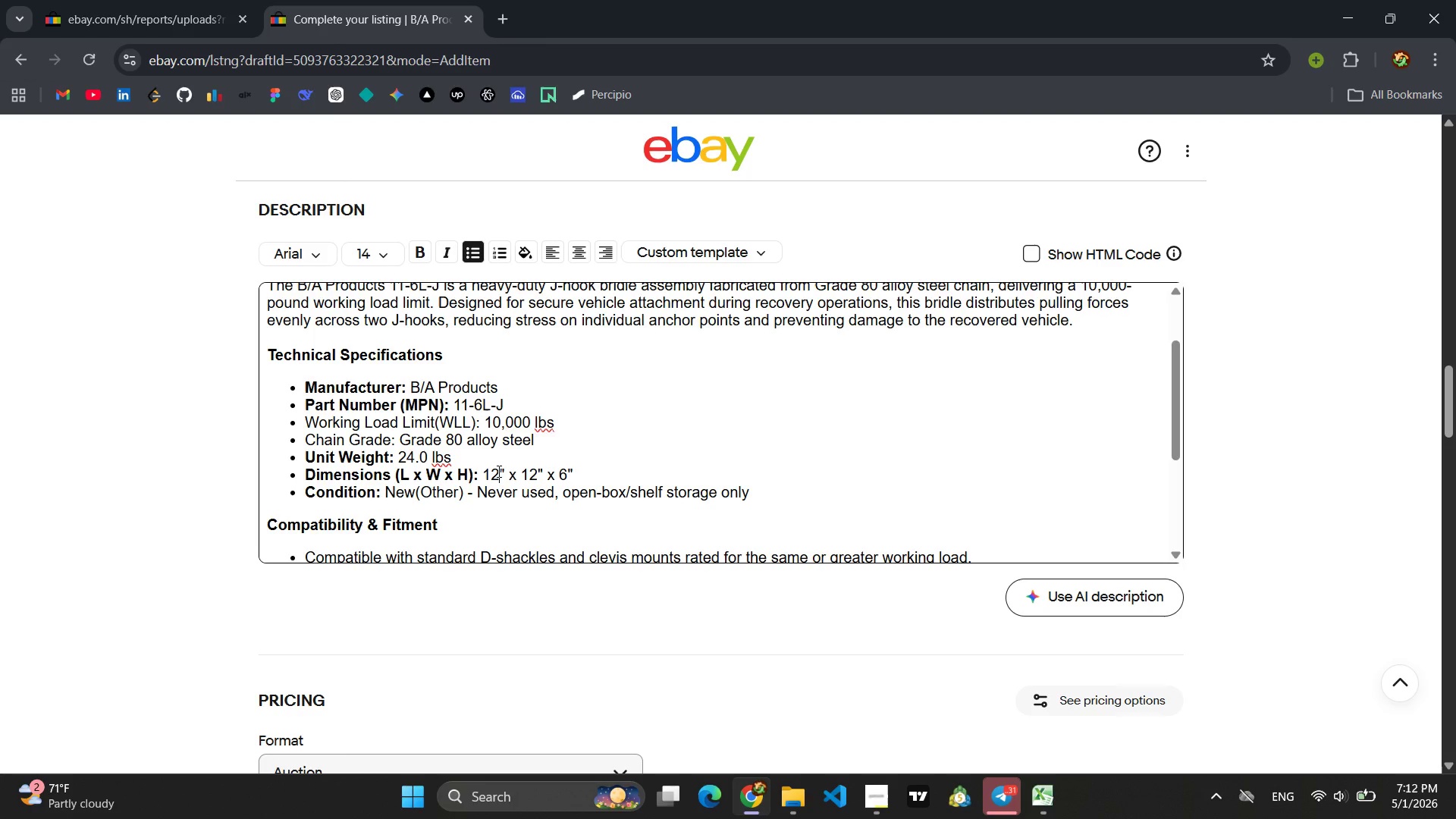 
key(Backspace)
 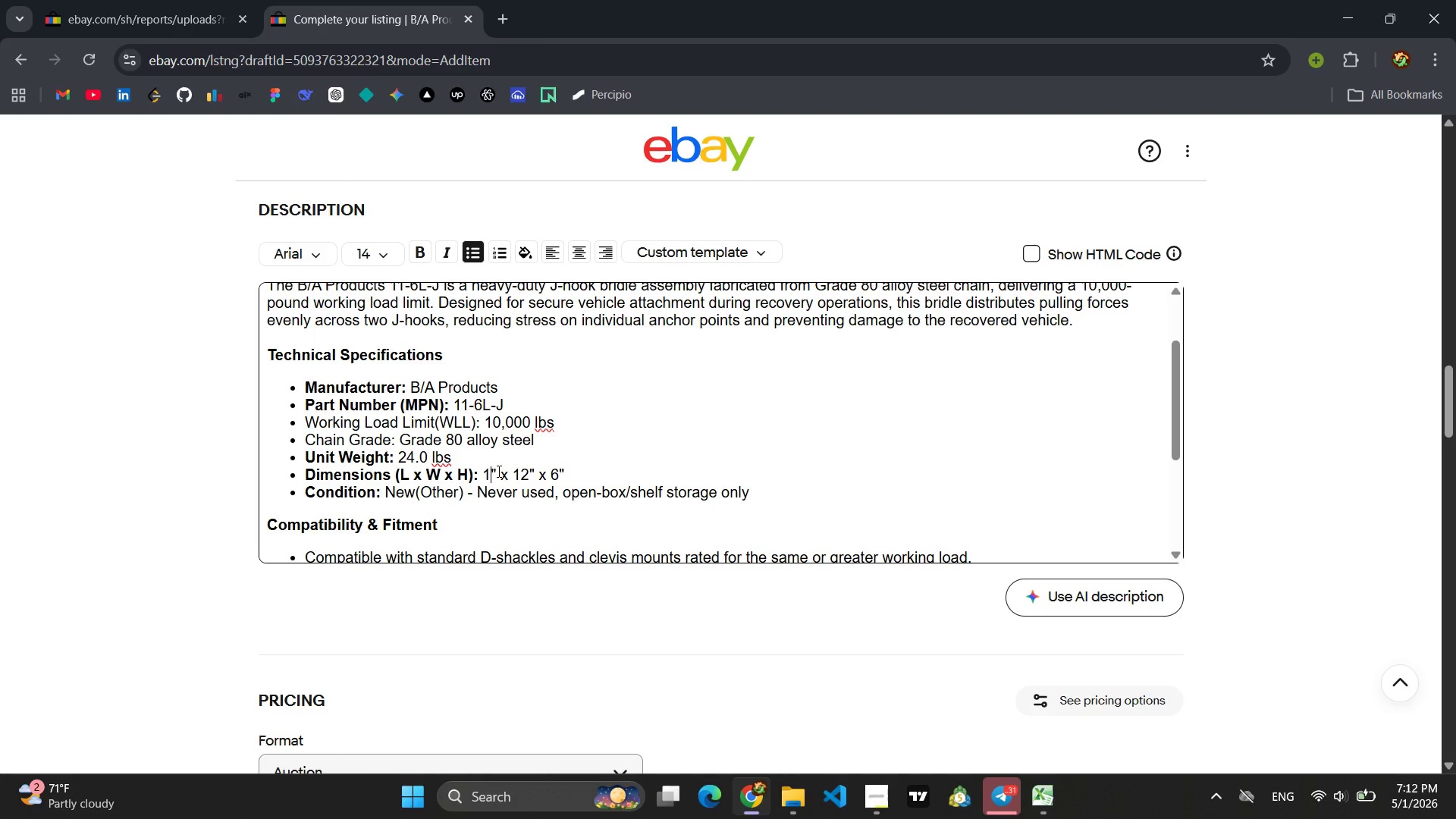 
key(8)
 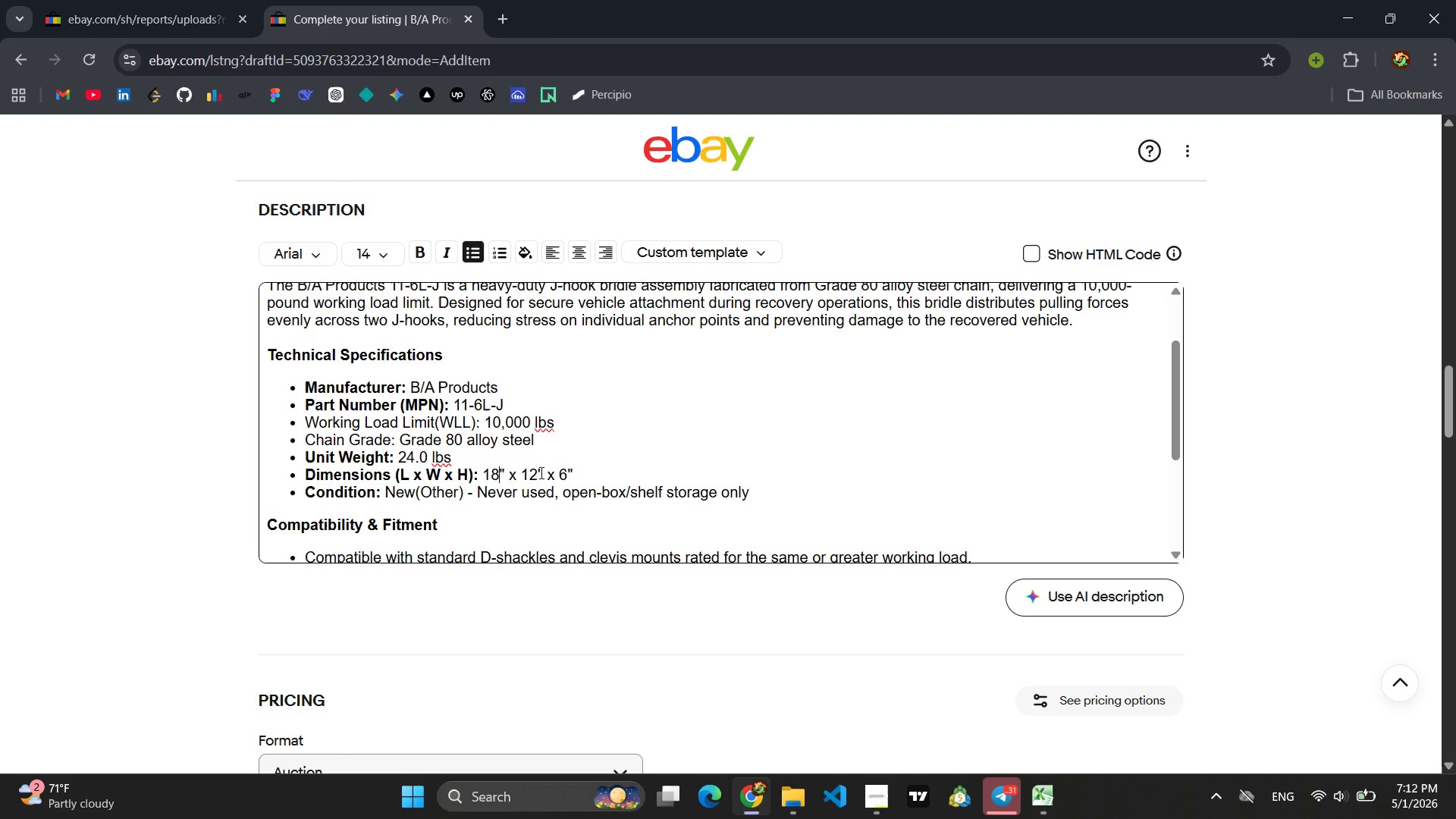 
left_click([536, 476])
 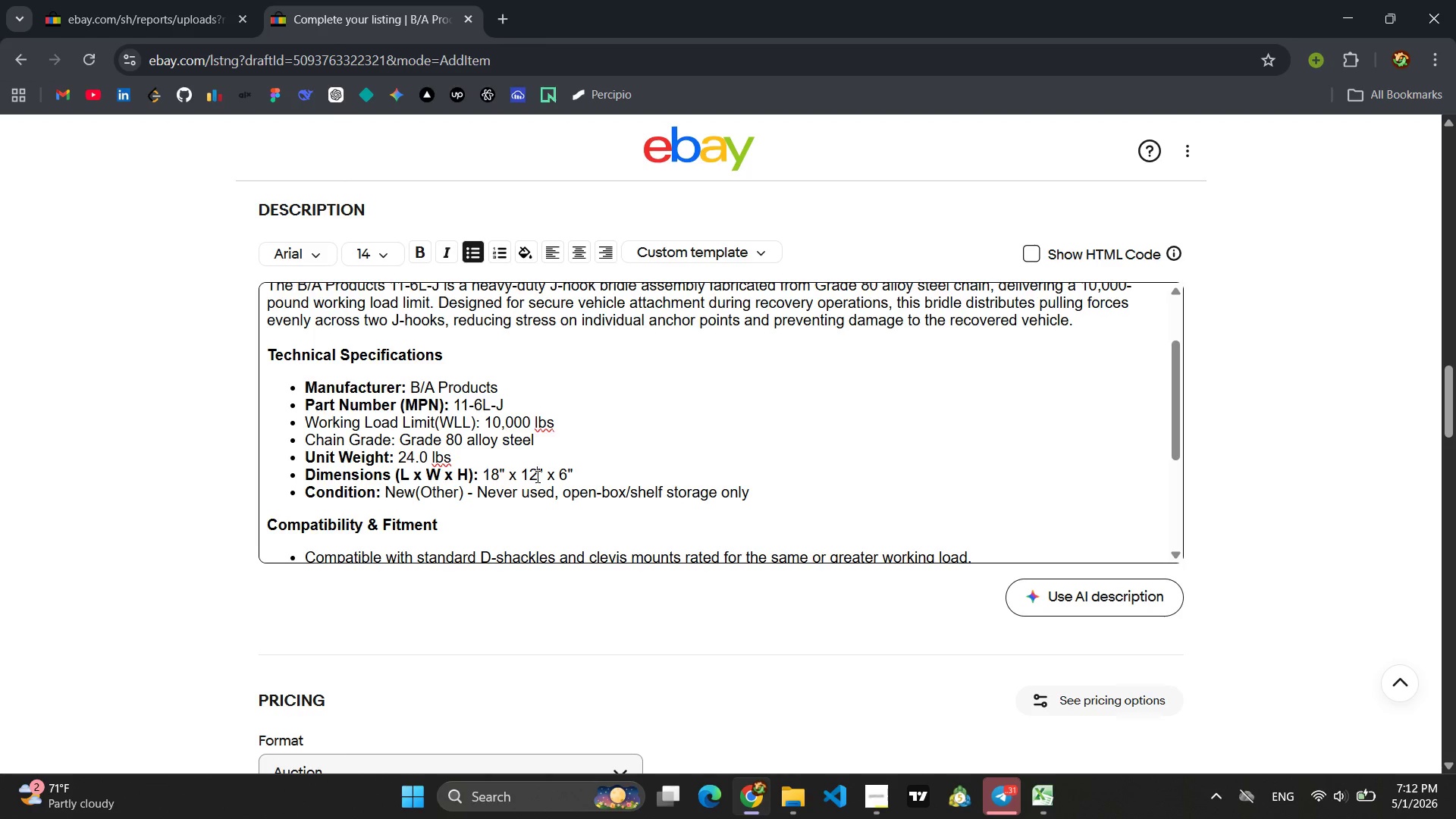 
key(Backspace)
 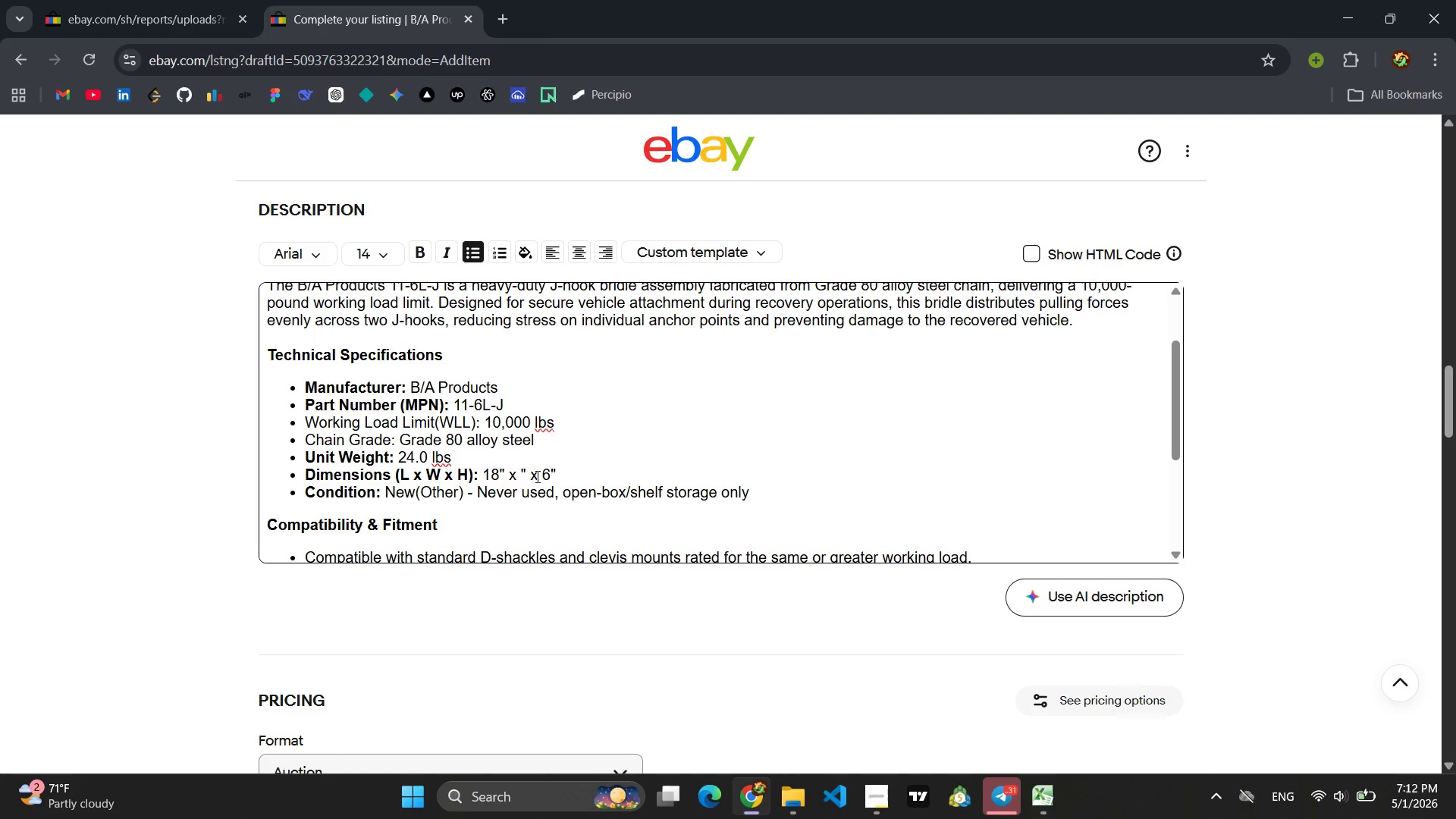 
key(Backspace)
 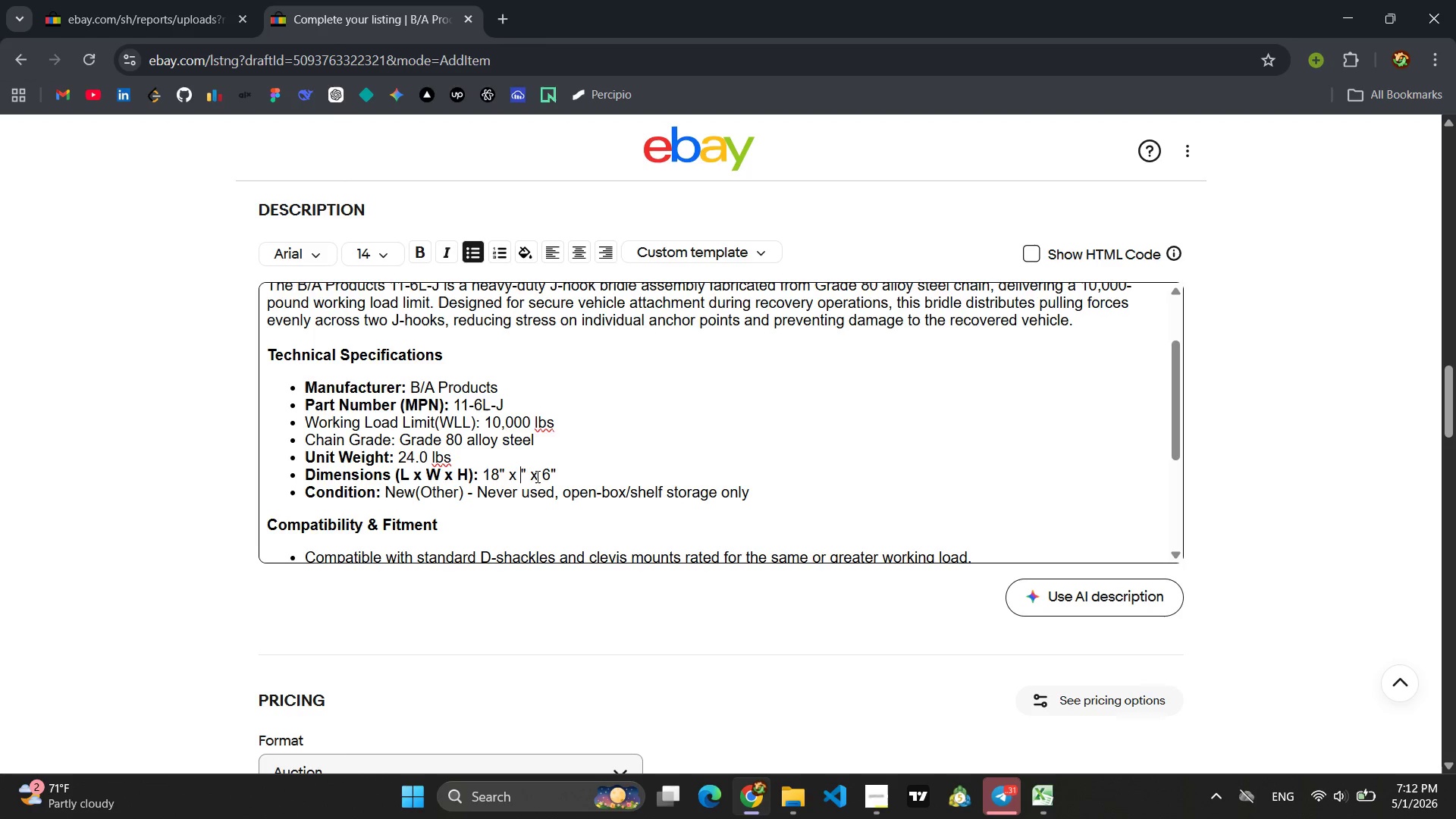 
key(8)
 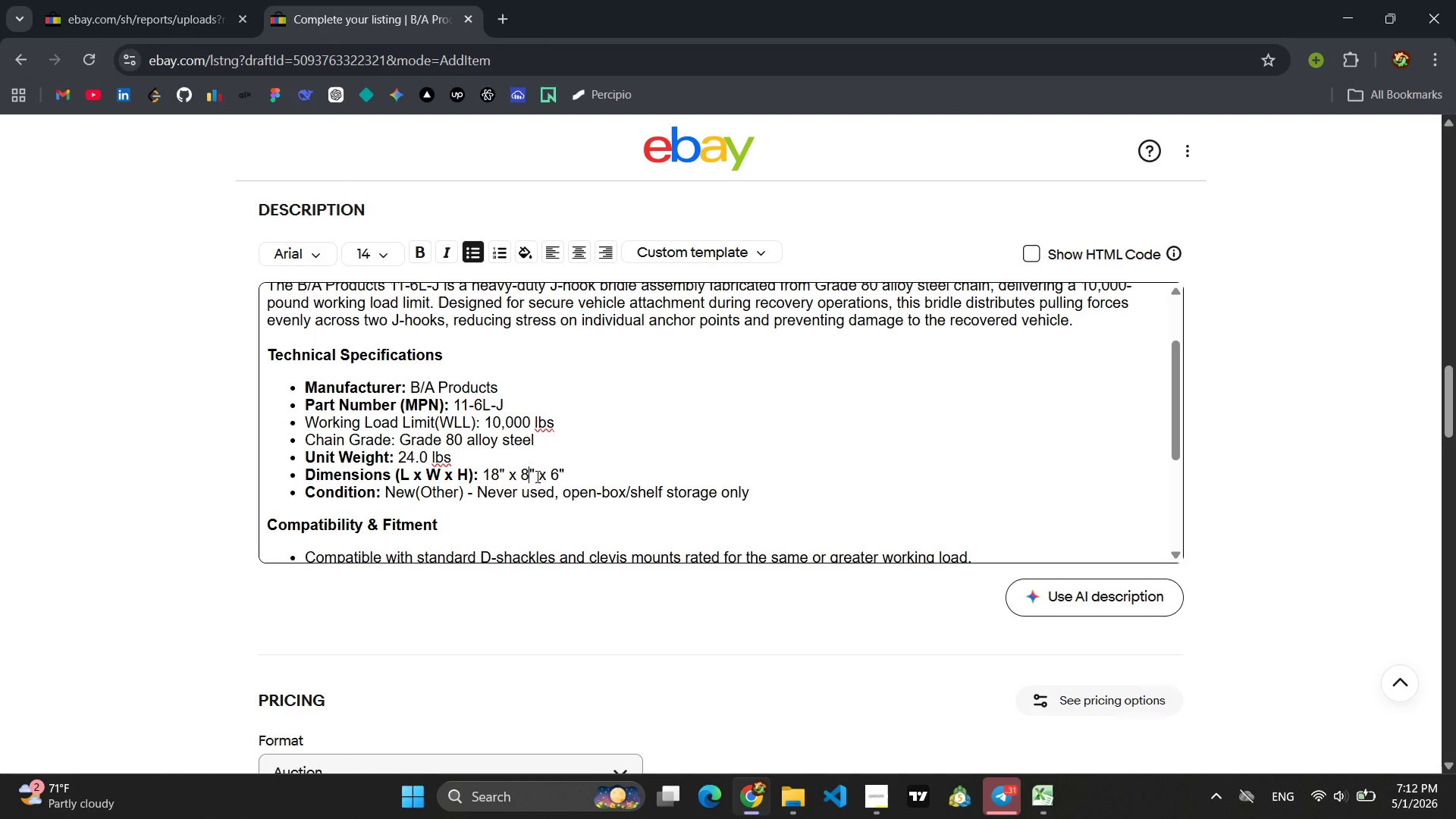 
key(ArrowRight)
 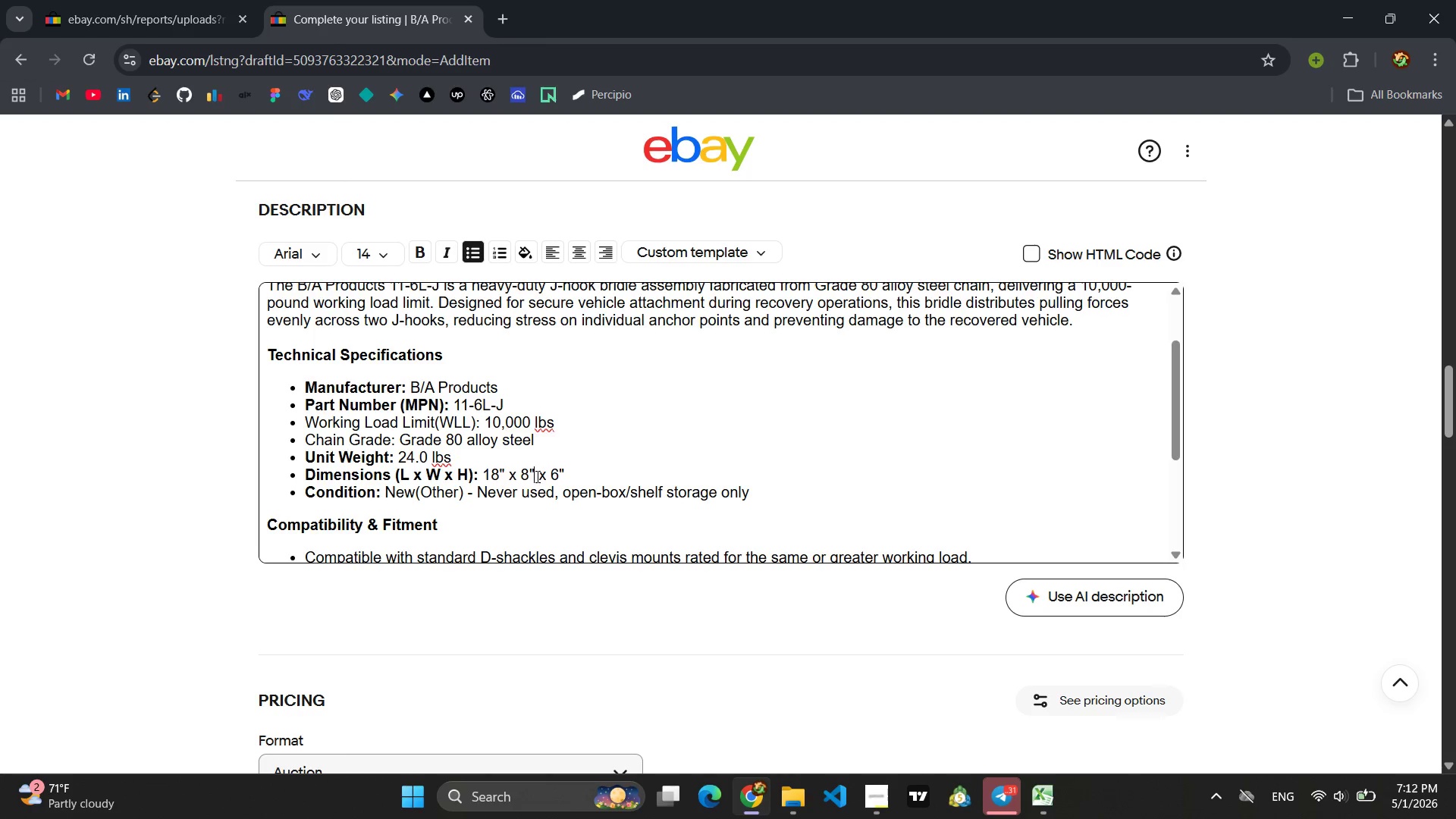 
key(ArrowRight)
 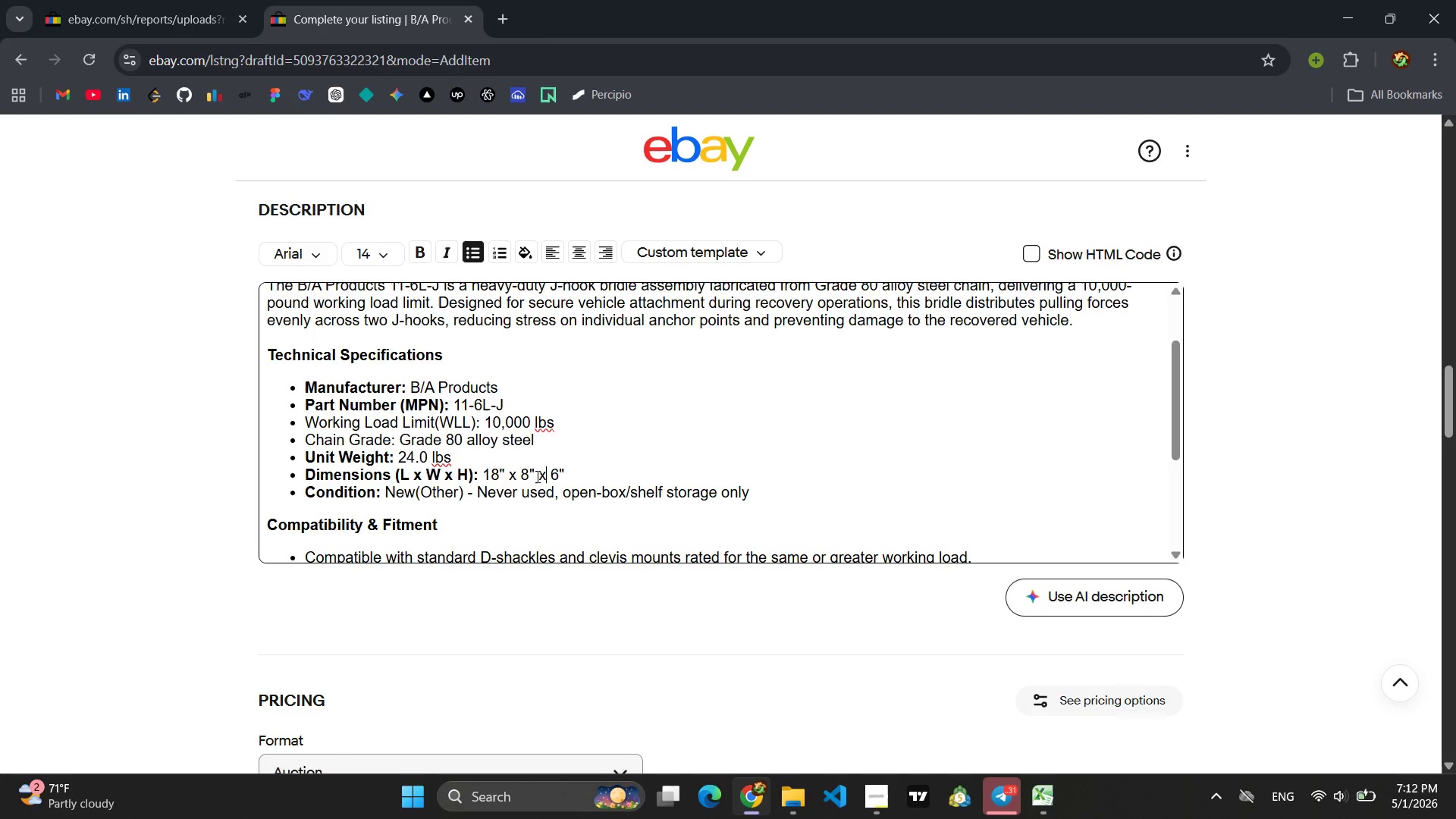 
key(ArrowRight)
 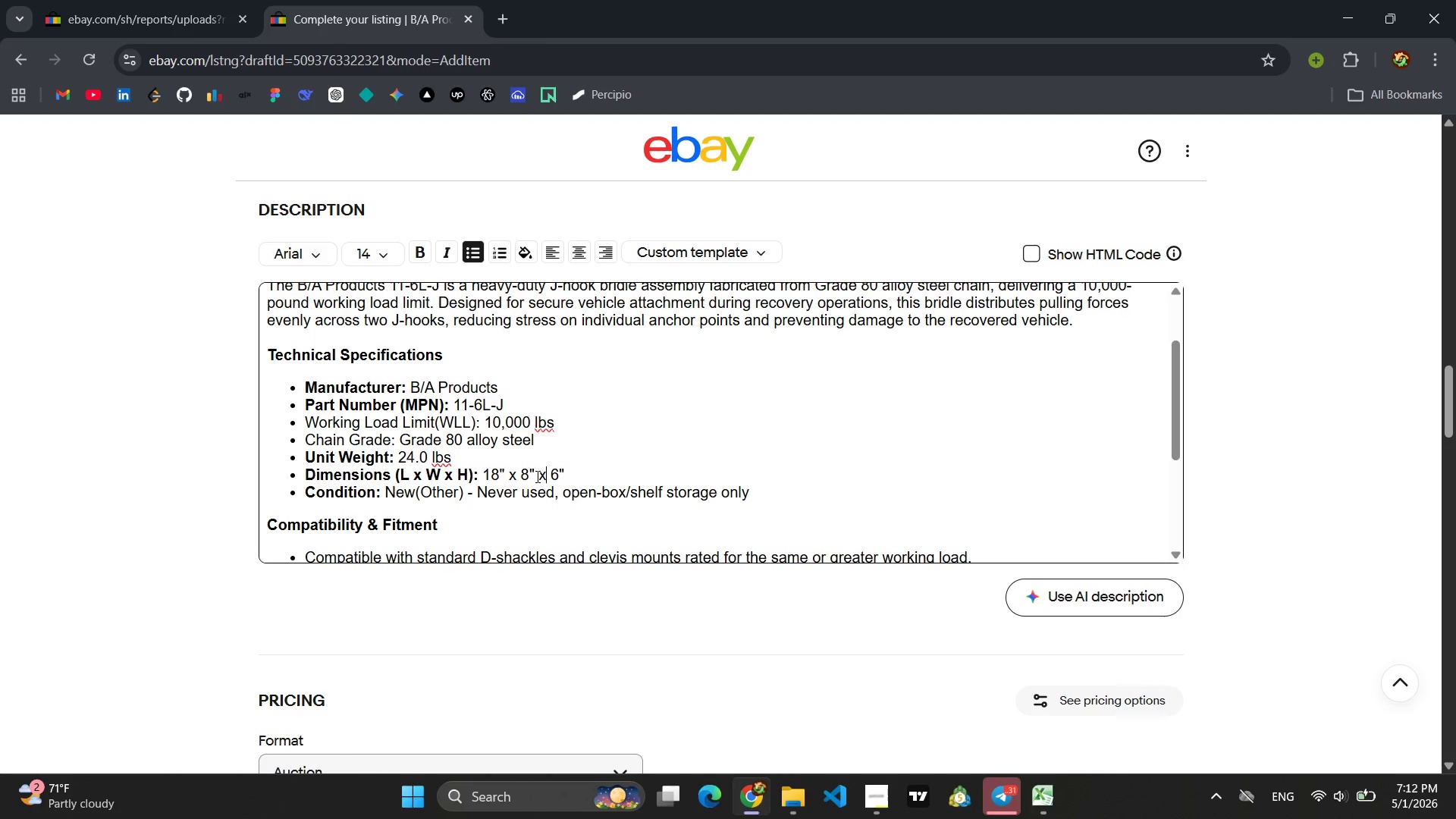 
key(ArrowRight)
 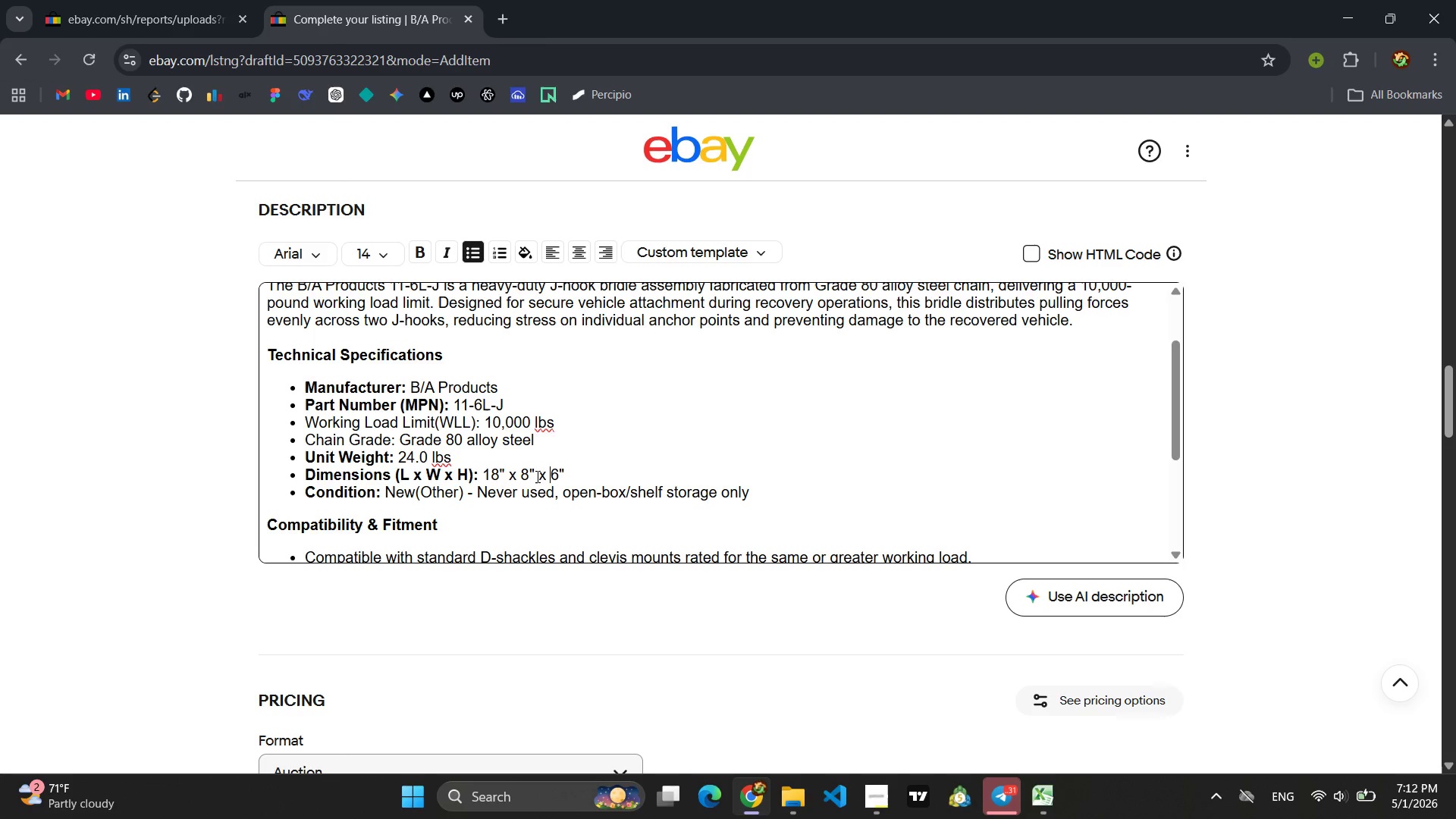 
key(ArrowRight)
 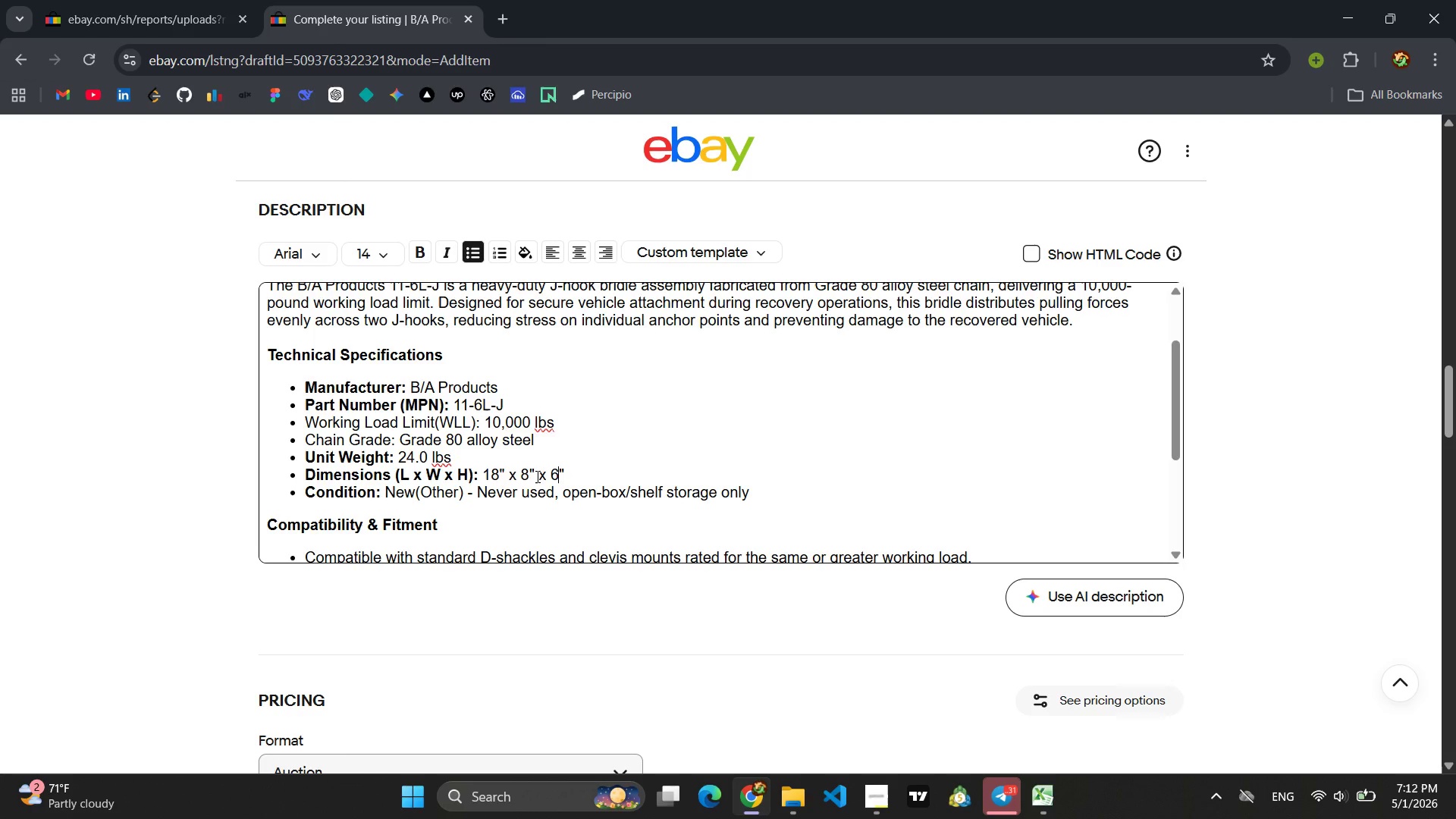 
key(Backspace)
 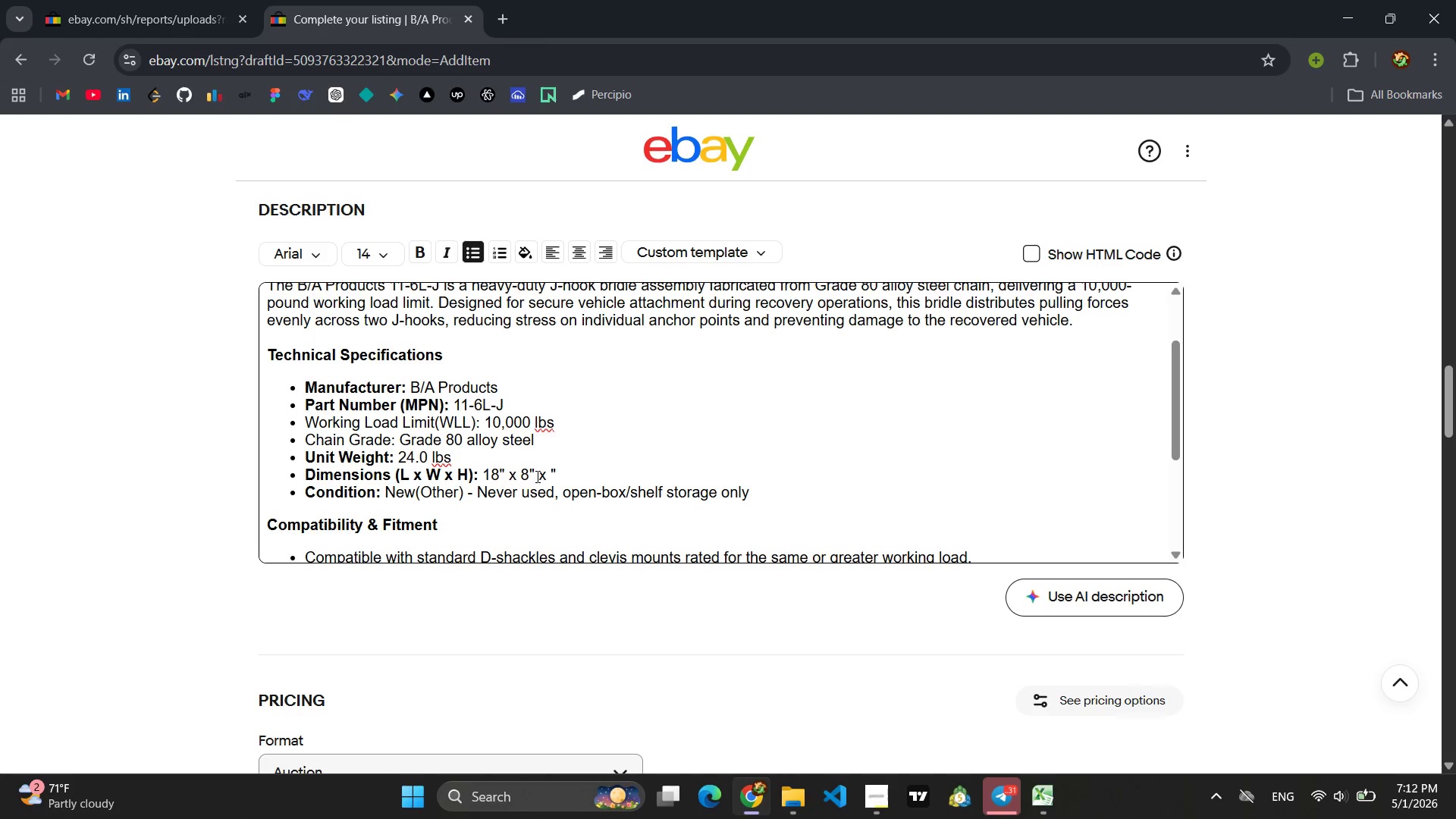 
key(8)
 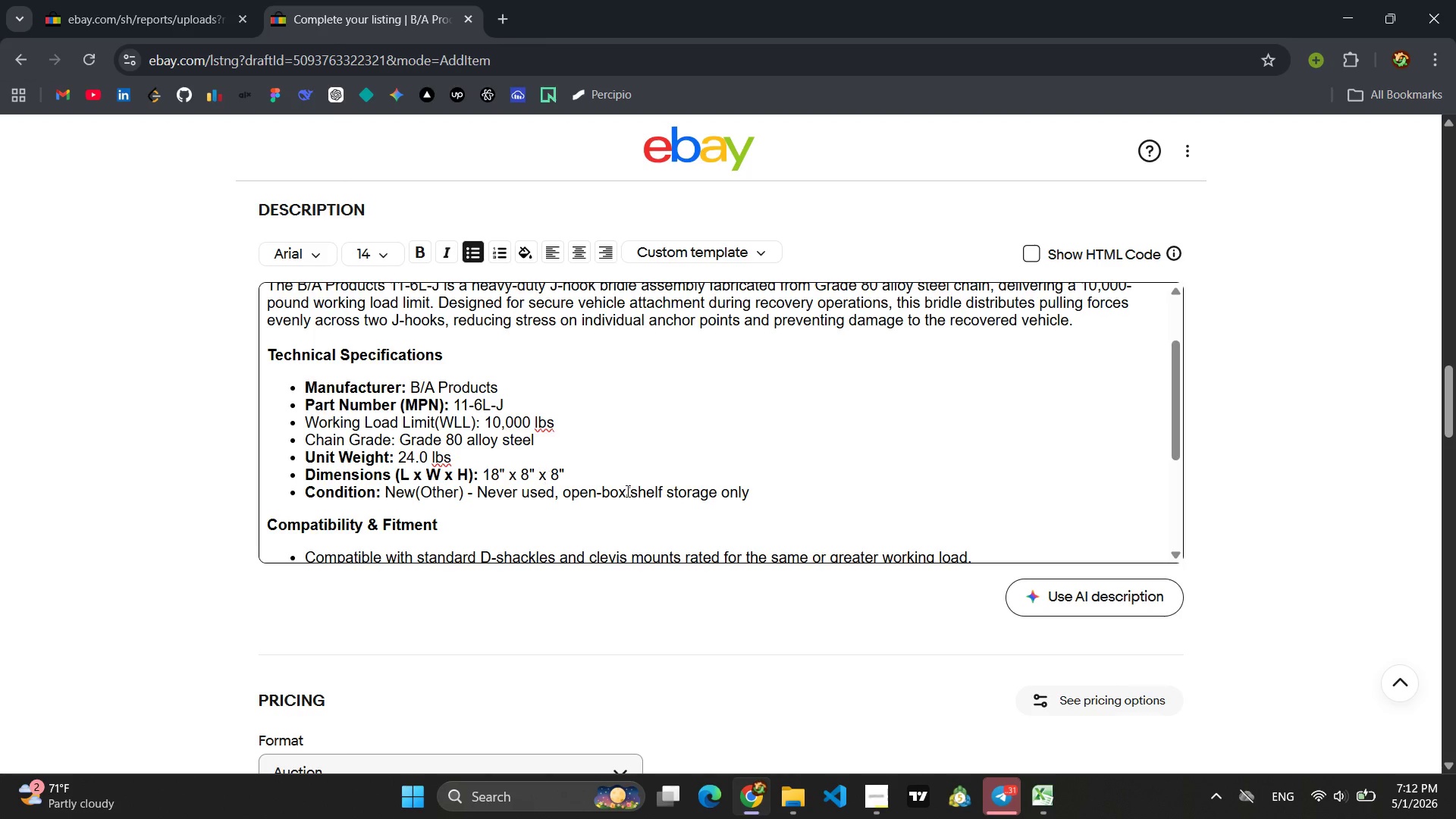 
left_click_drag(start_coordinate=[748, 490], to_coordinate=[388, 497])
 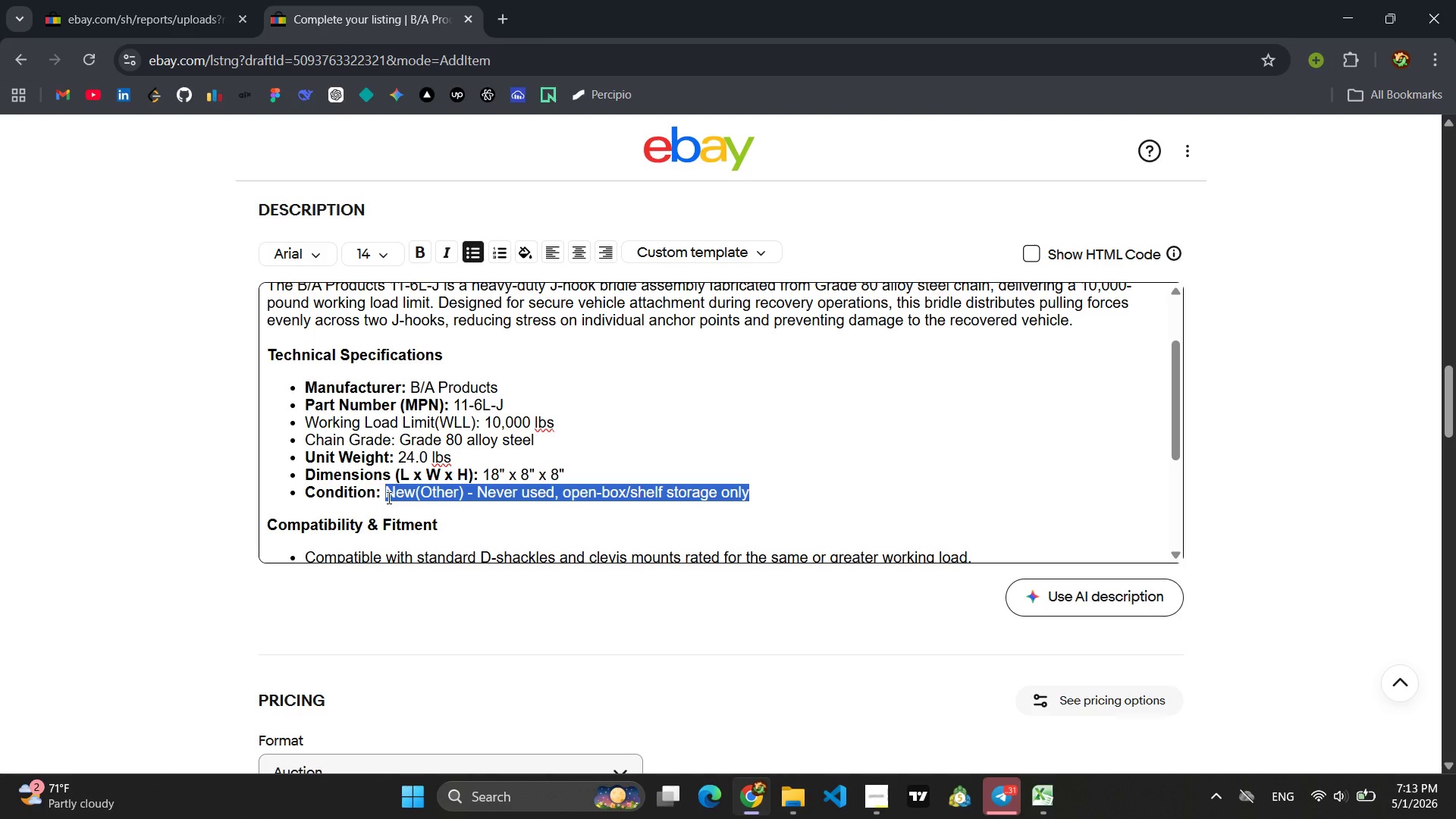 
type(Used - Structurally inspected, fully functional)
 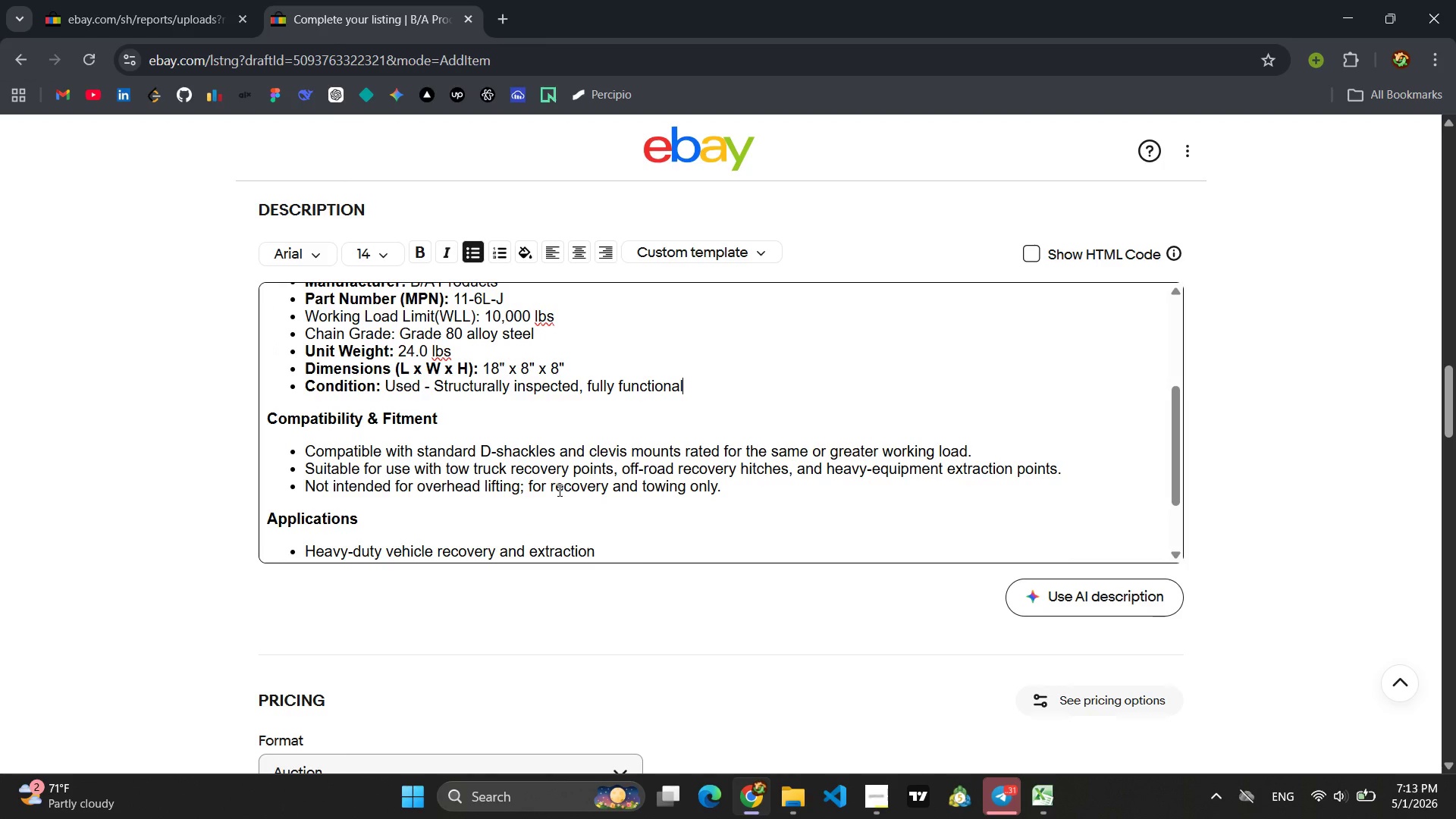 
wait(7.31)
 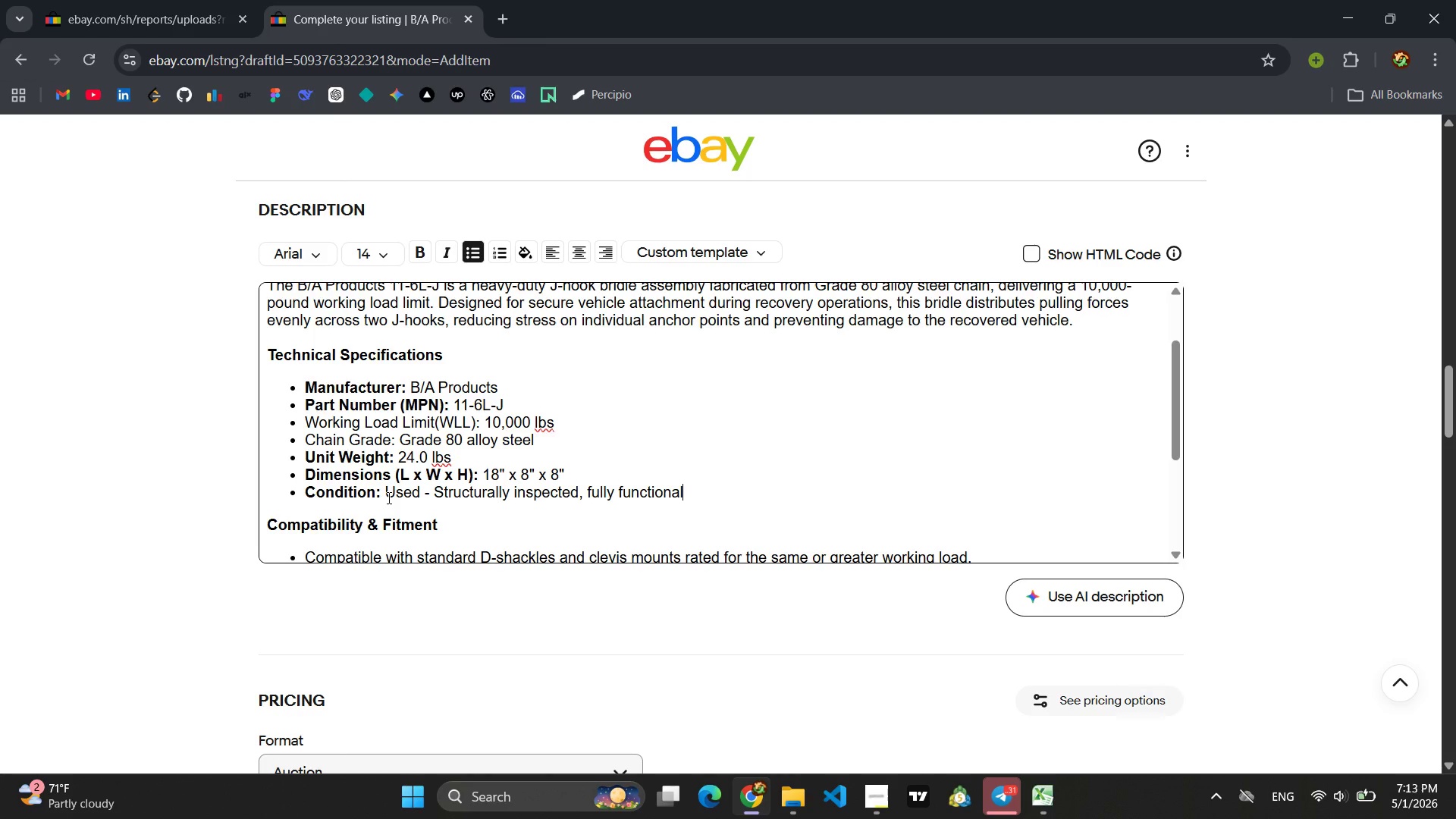 
left_click_drag(start_coordinate=[726, 487], to_coordinate=[306, 451])
 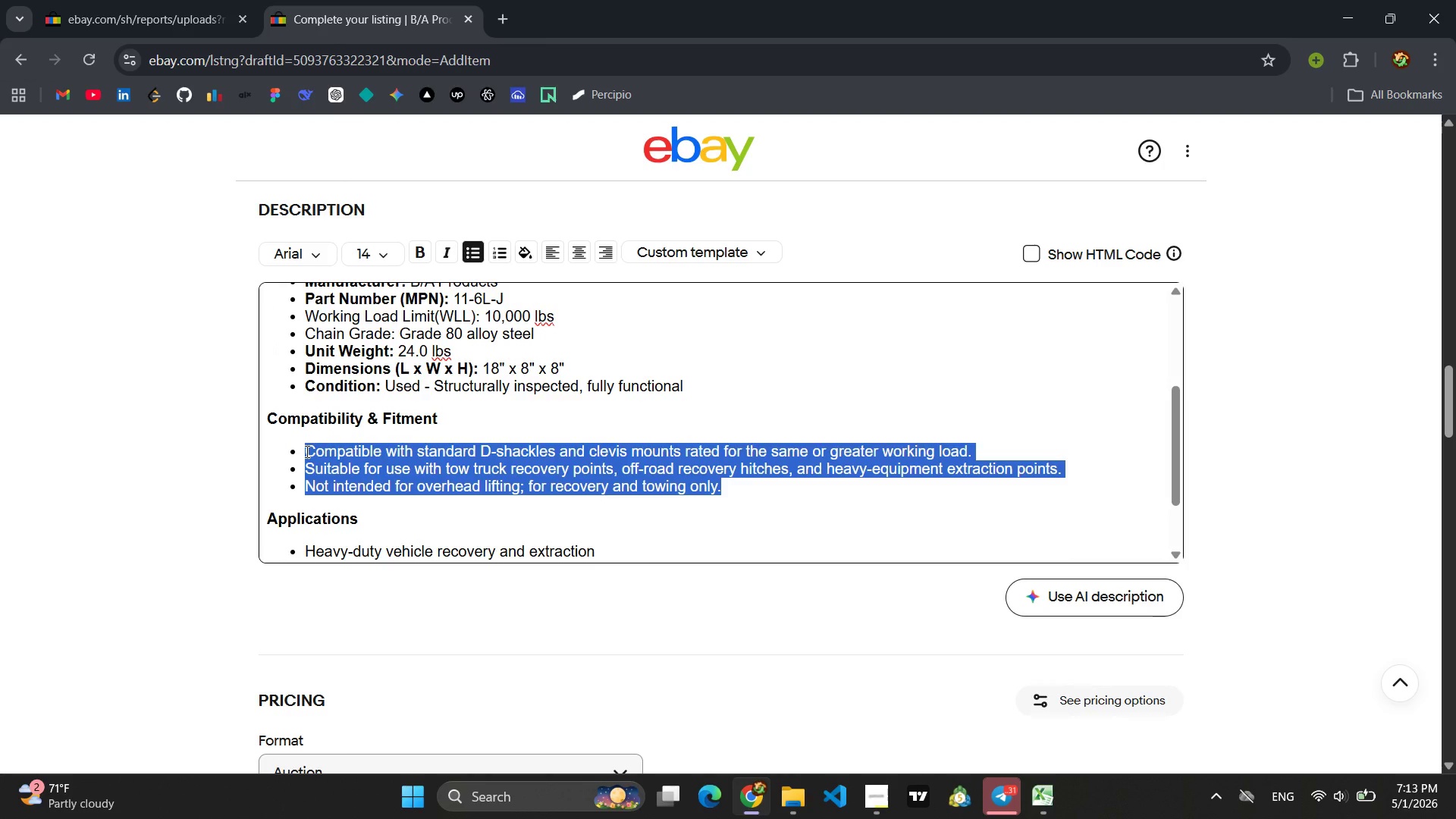 
type(Desinged for use with standard c)
key(Backspace)
type(recovery J-hooks; verify hook opening widht )
key(Backspace)
key(Backspace)
type(t)
key(Backspace)
key(Backspace)
type(th matches your anchor points or vehicle attachment hardwarae.)
 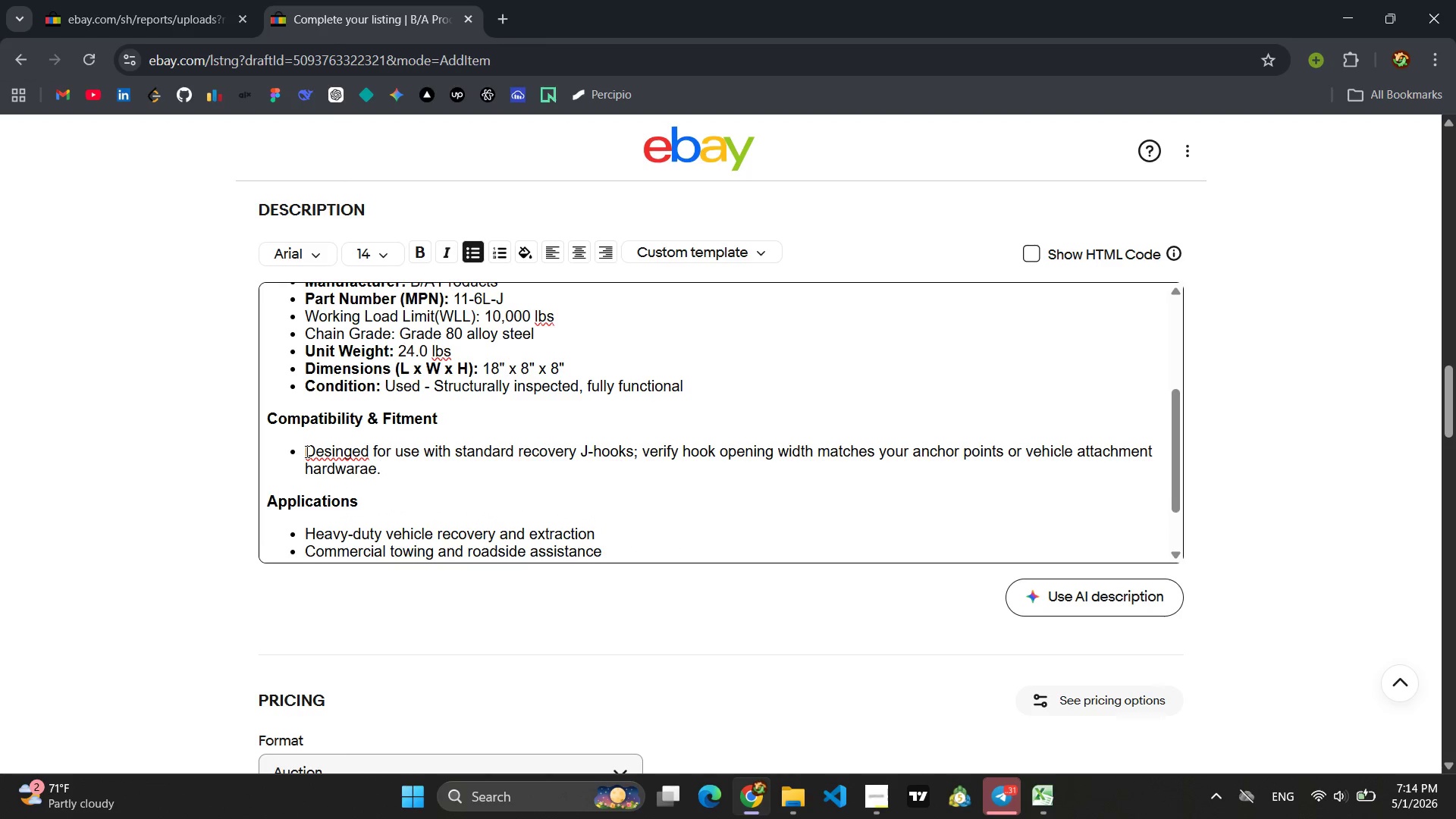 
left_click([343, 449])
 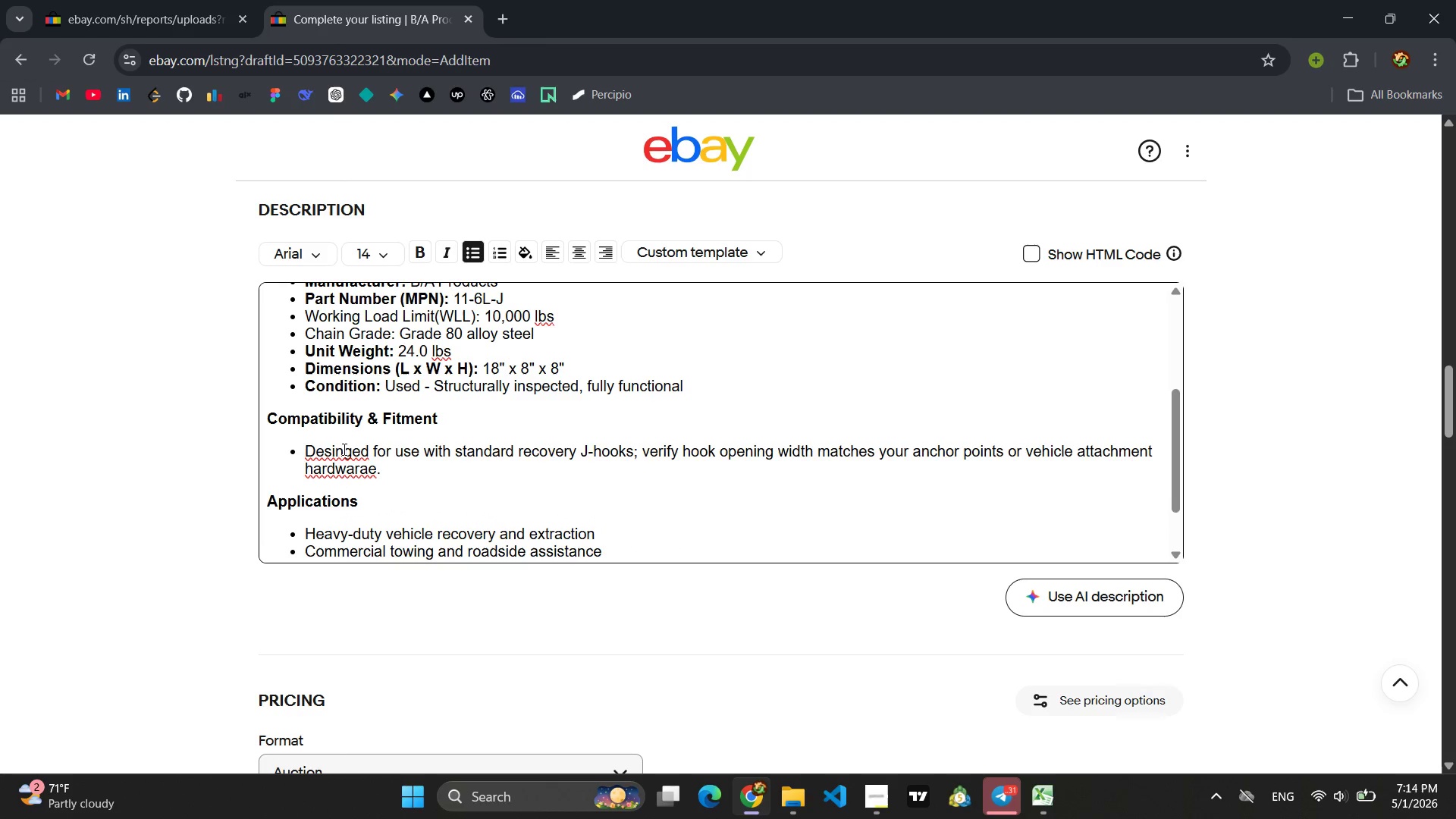 
key(Backspace)
 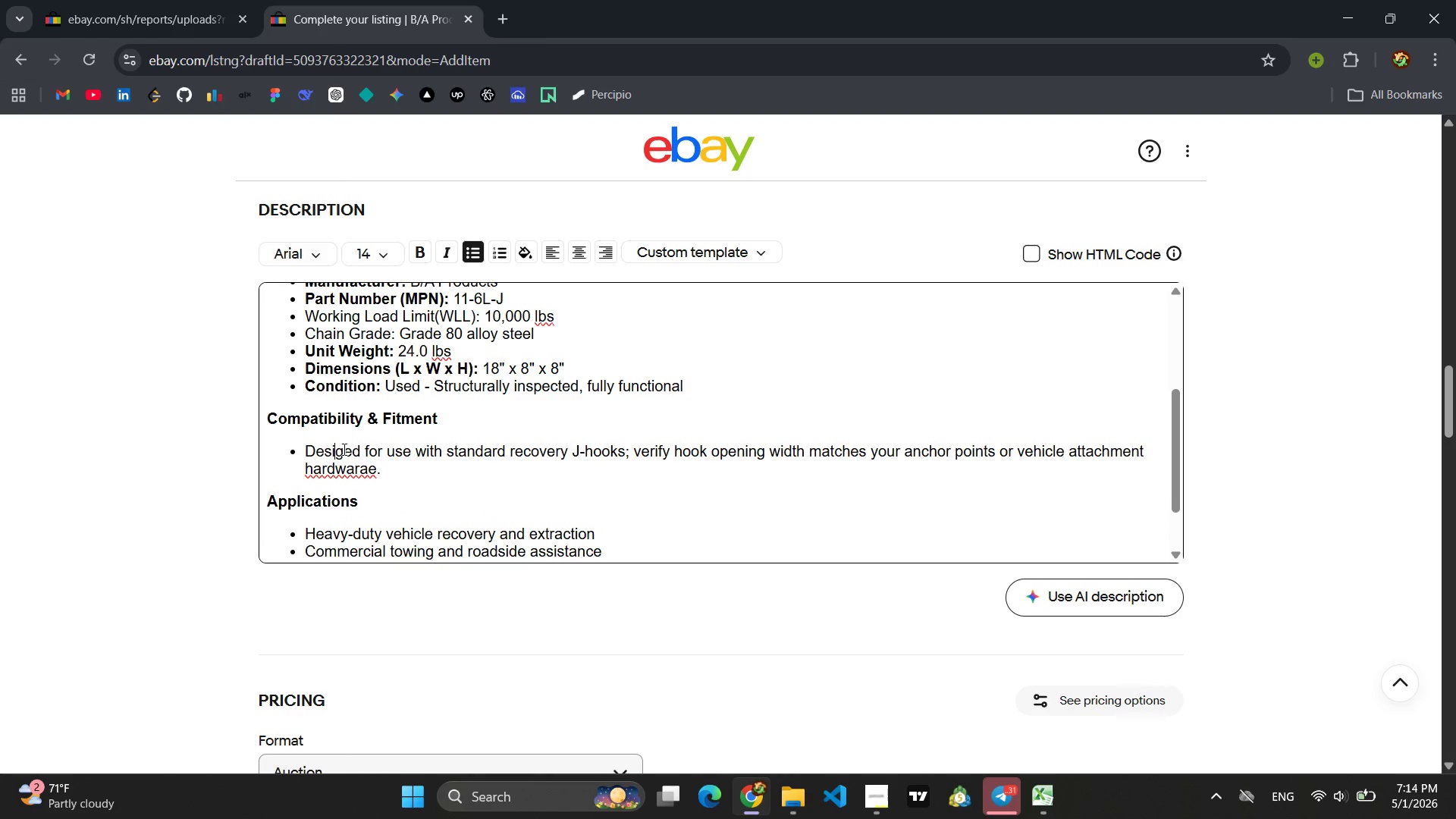 
key(ArrowRight)
 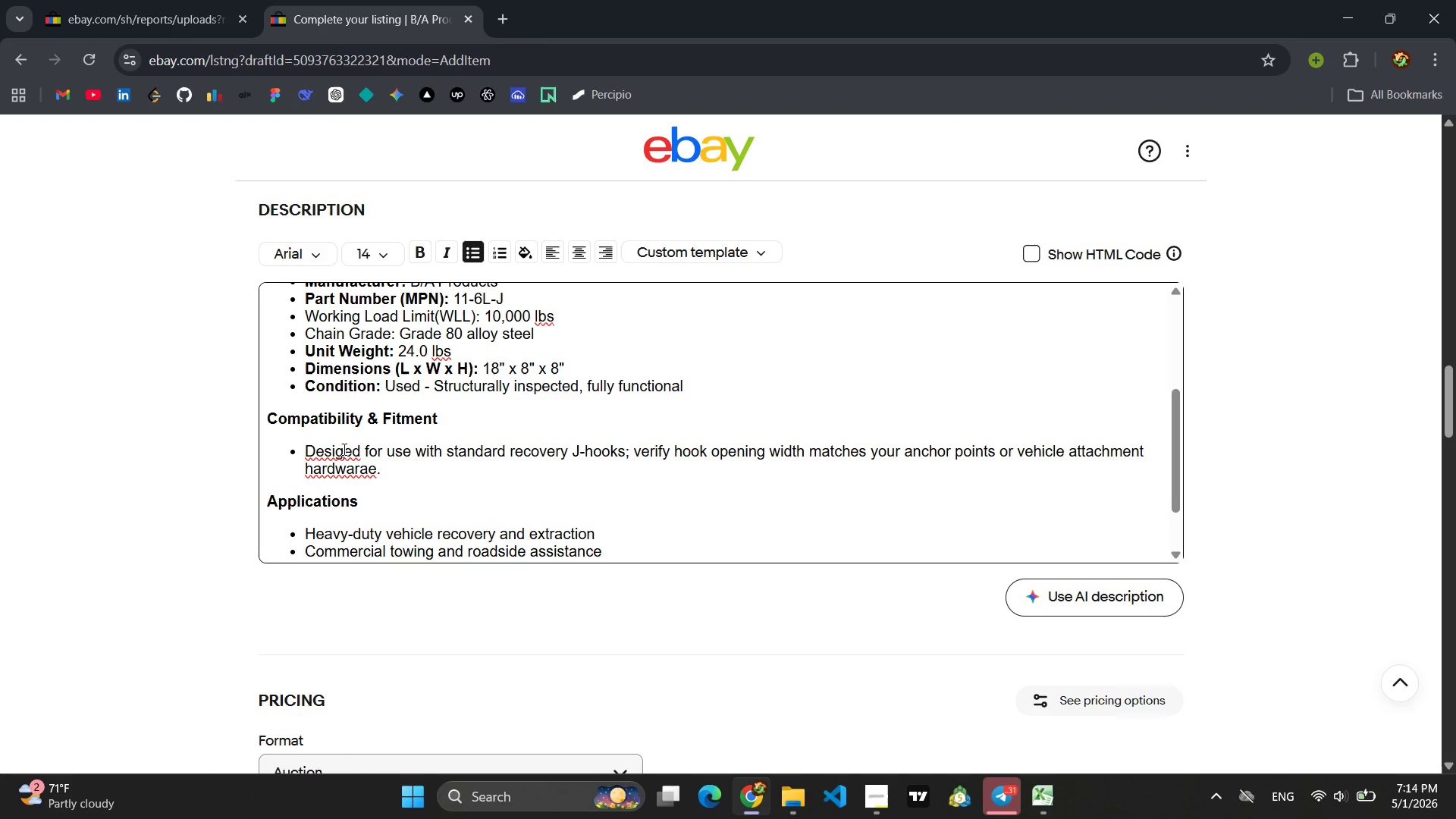 
key(N)
 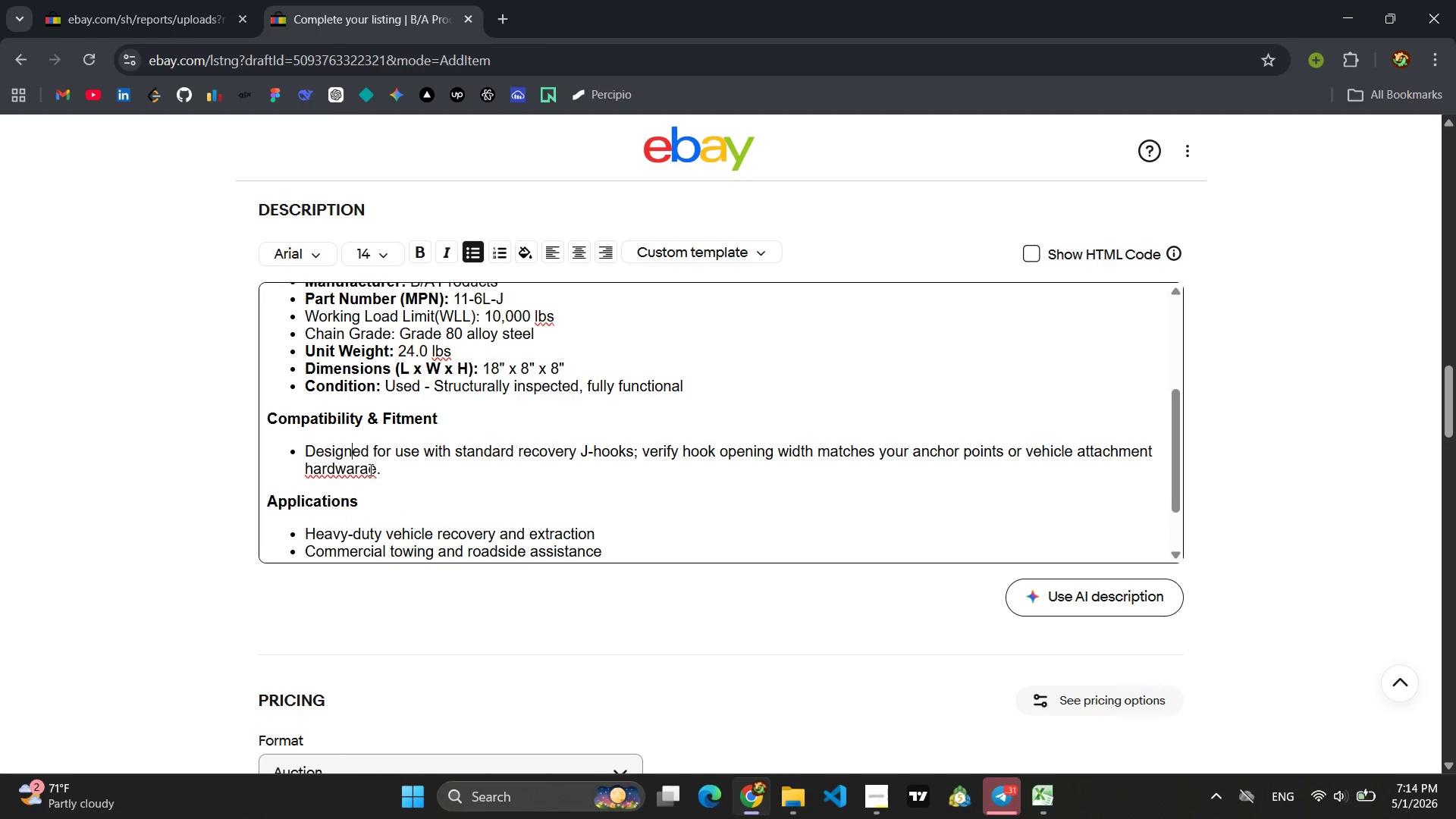 
left_click([373, 475])
 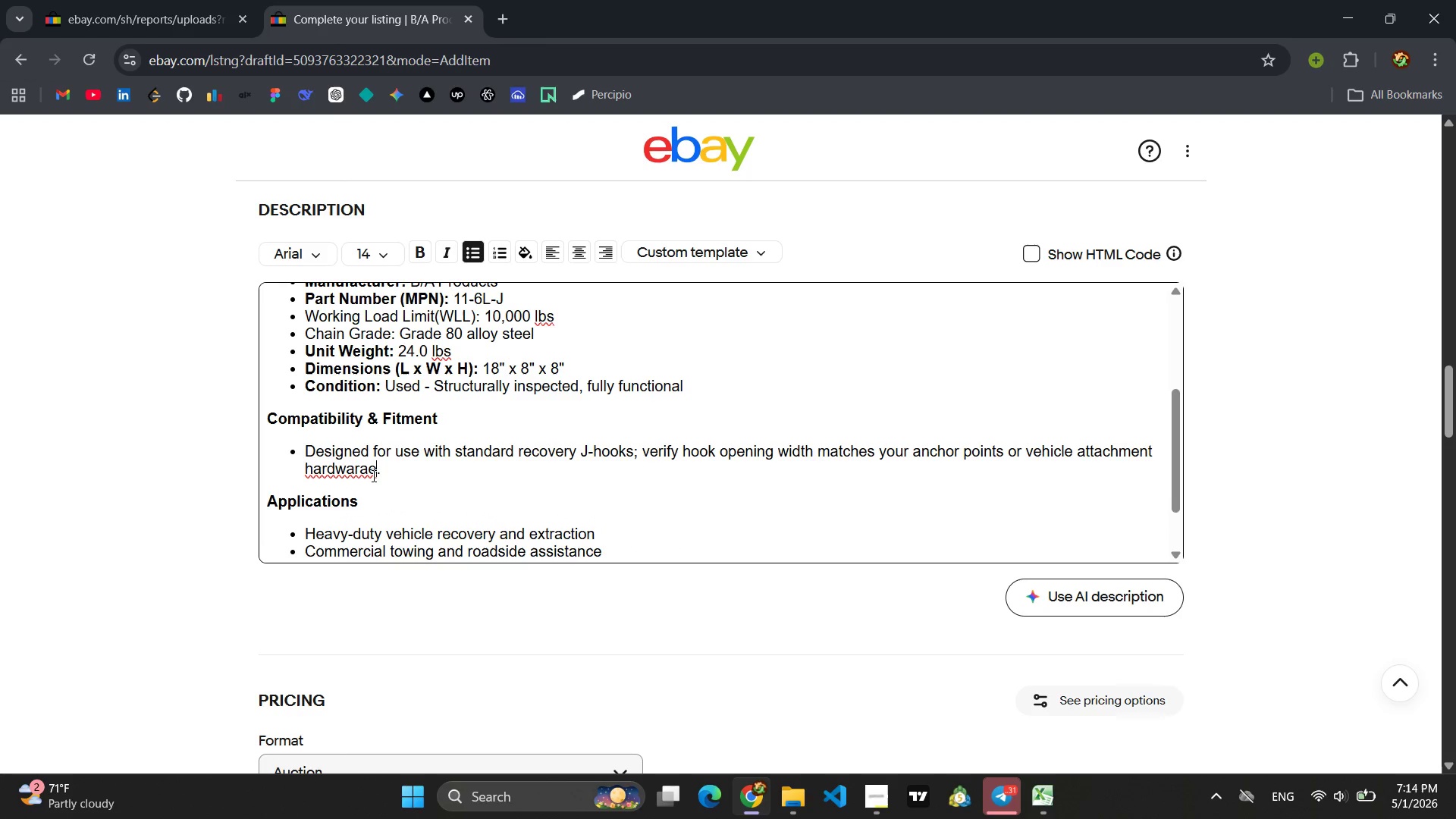 
left_click([369, 475])
 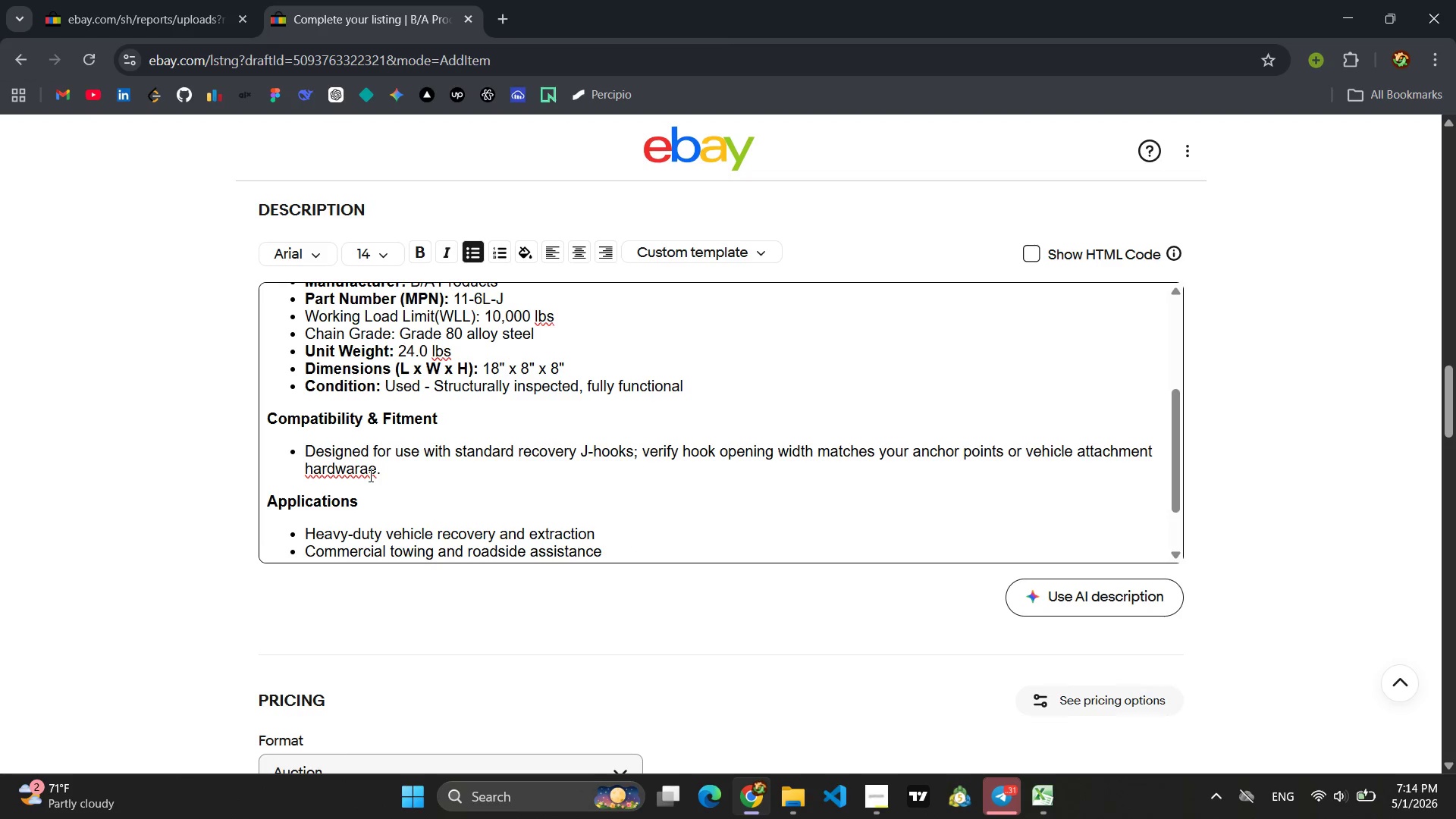 
key(Backspace)
 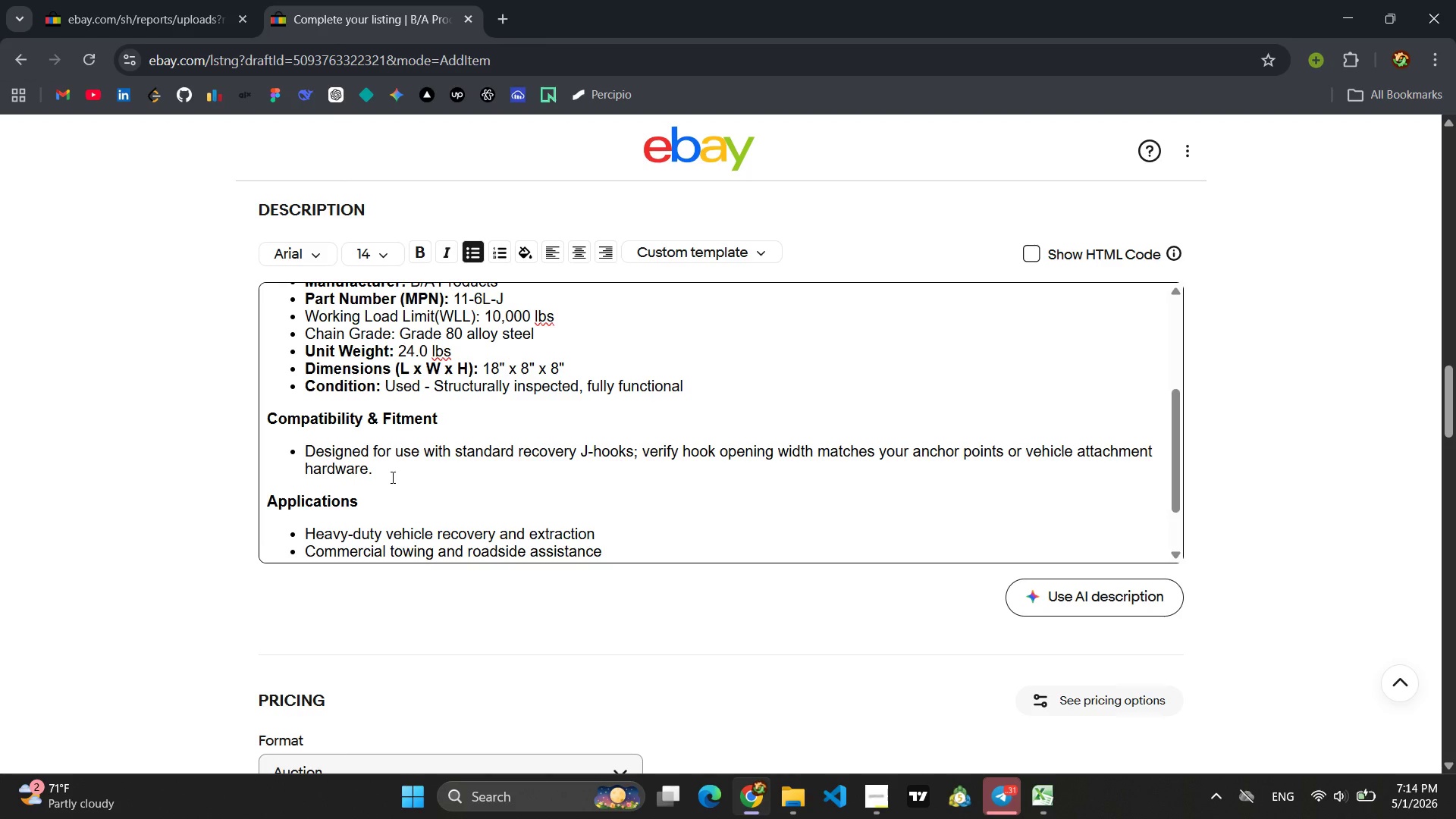 
left_click([391, 477])
 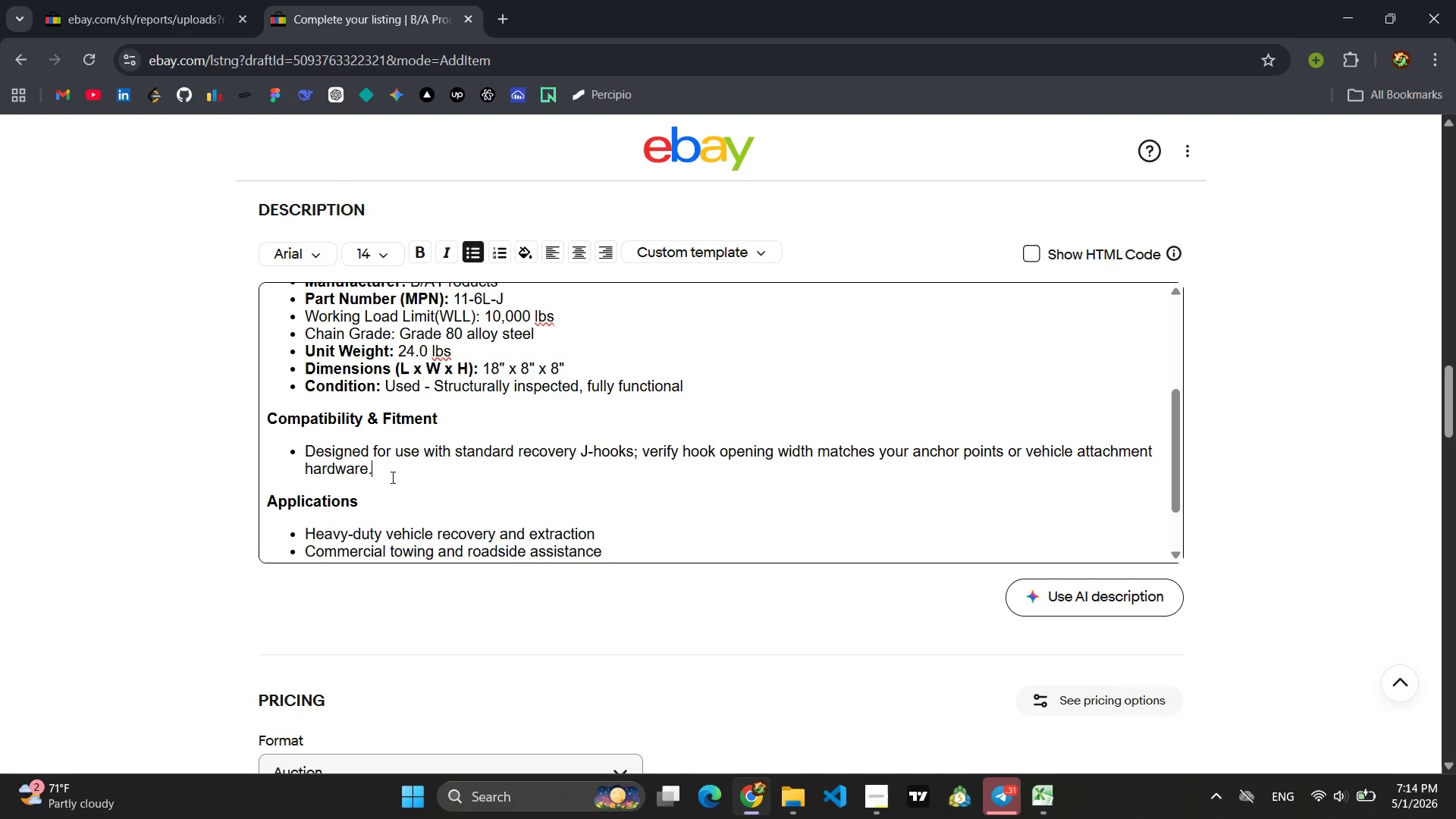 
key(Enter)
 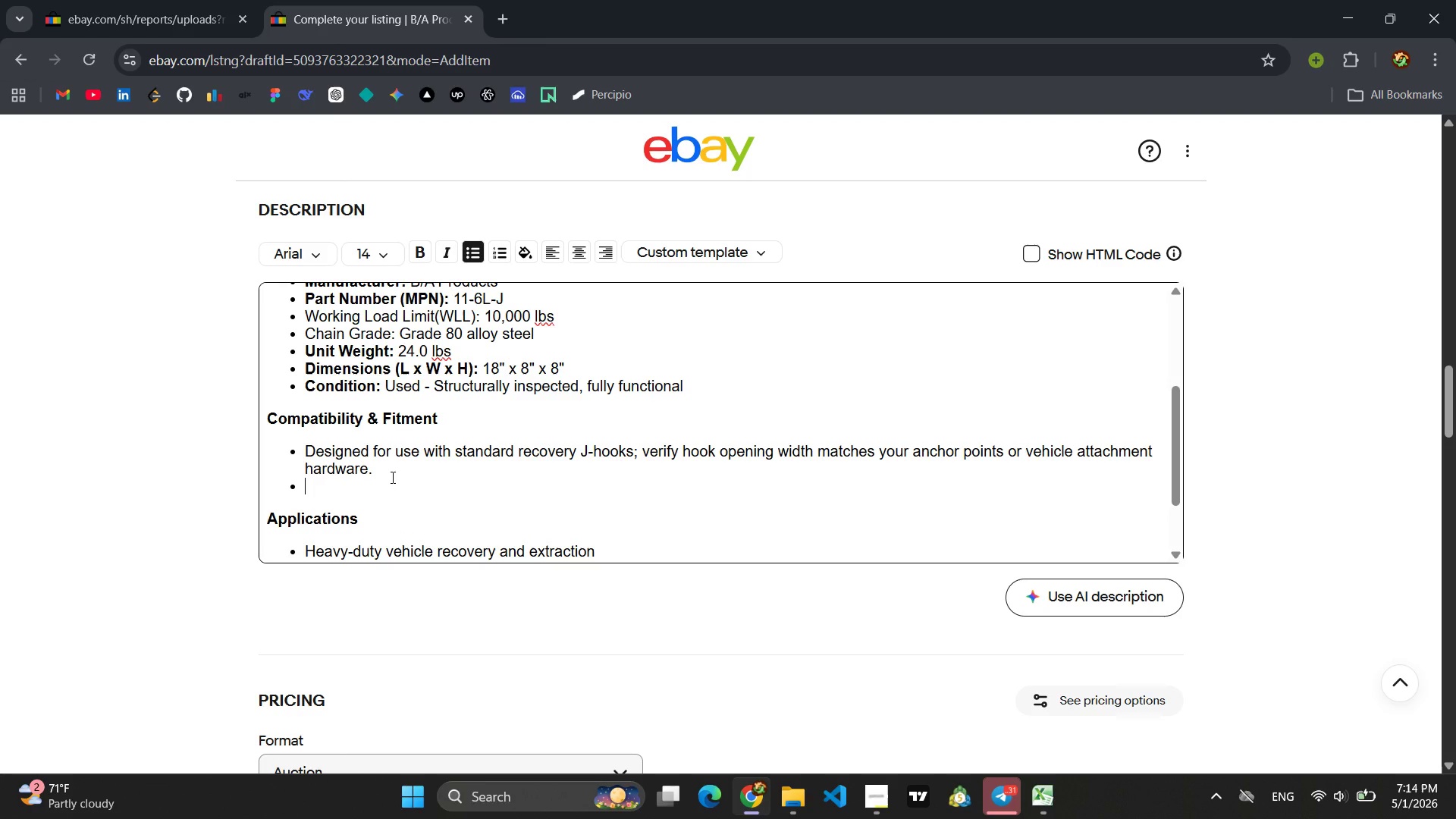 
type(Cm)
key(Backspace)
type(ompatible with most tow truck recovery system and winch line configurations)
 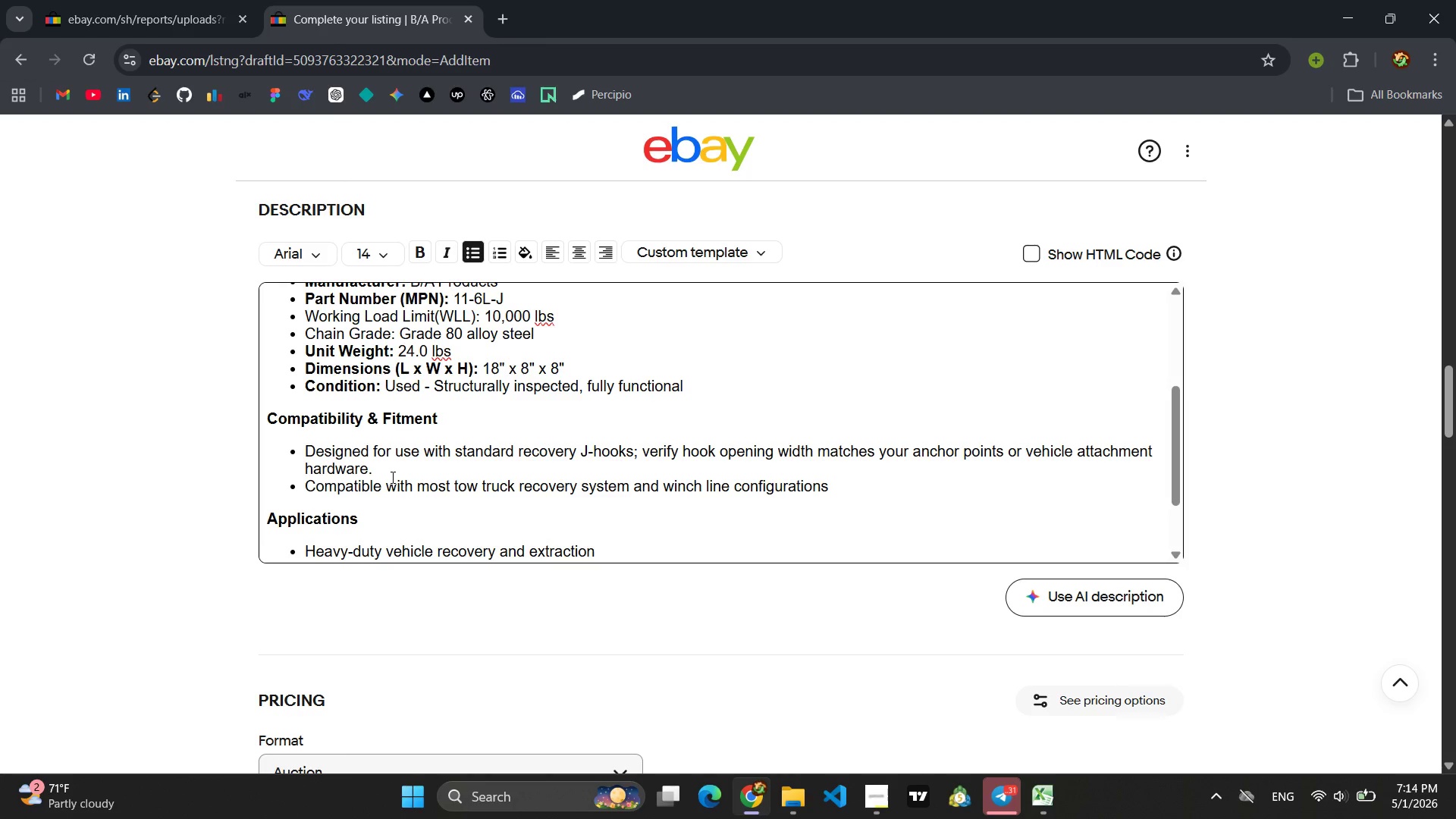 
key(Enter)
 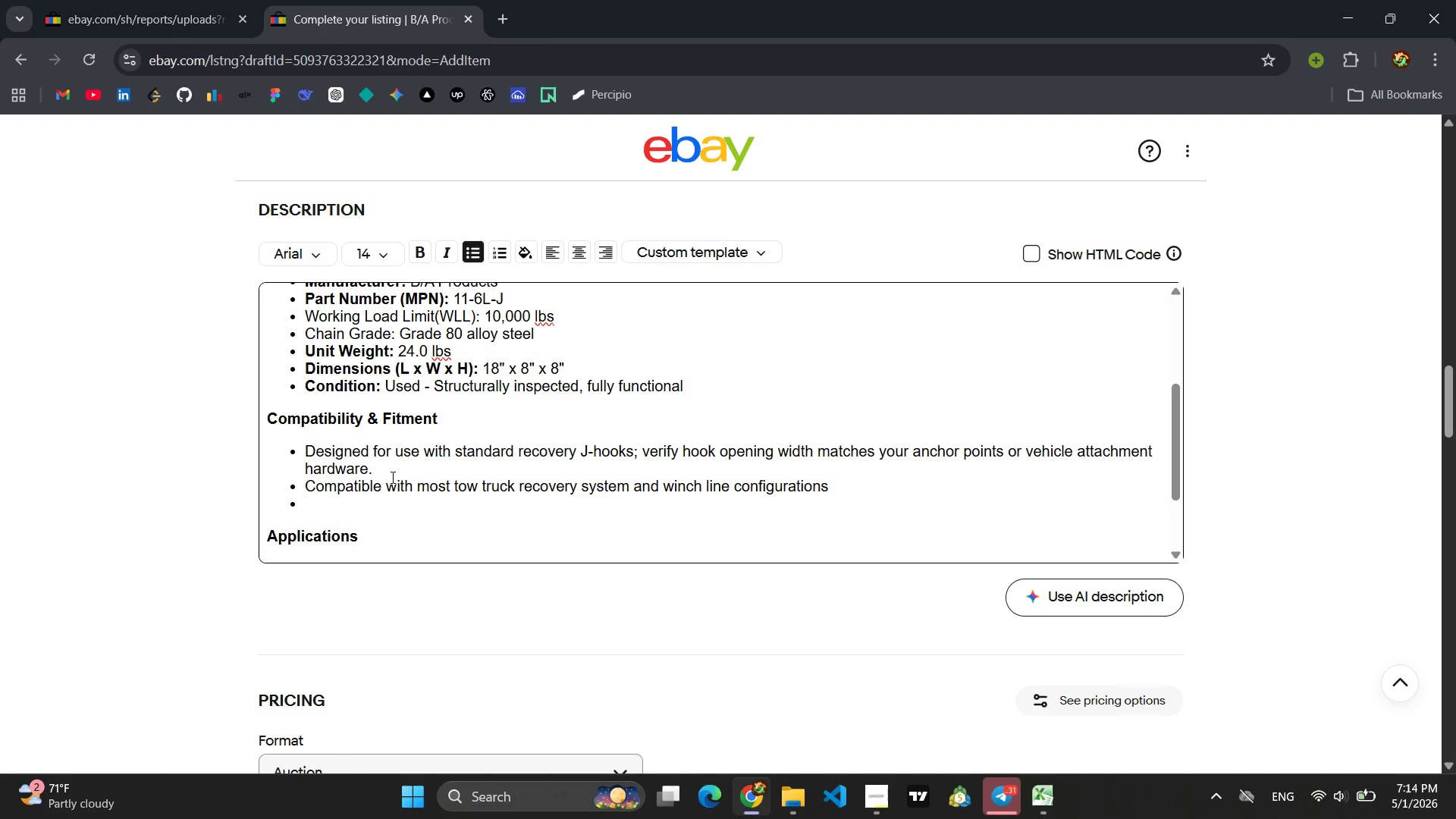 
type(Grade 80 chain is suitable for overhead lifting as well as reo)
key(Backspace)
type(covery-confirm you operational requirements.)
 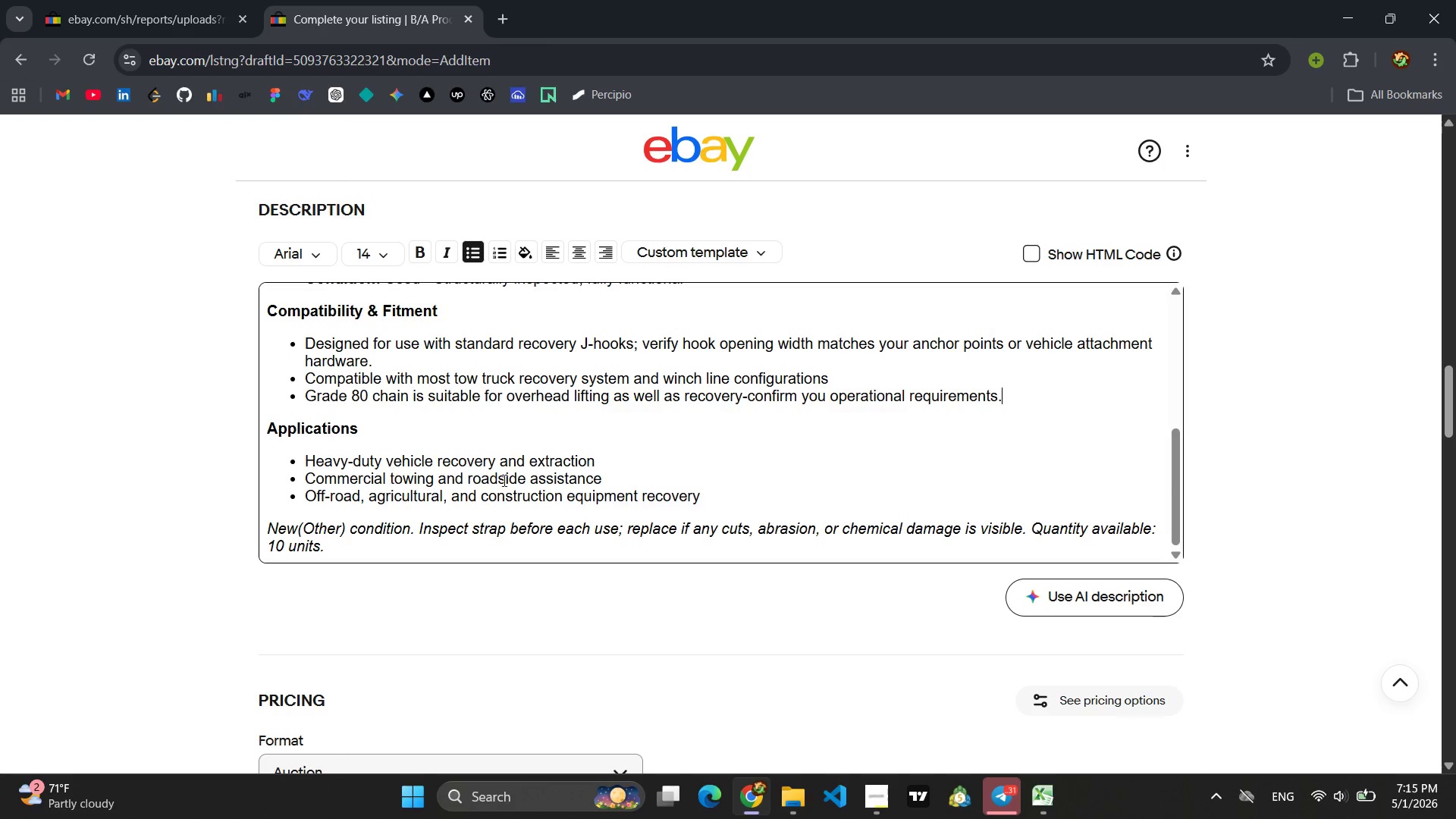 
wait(5.83)
 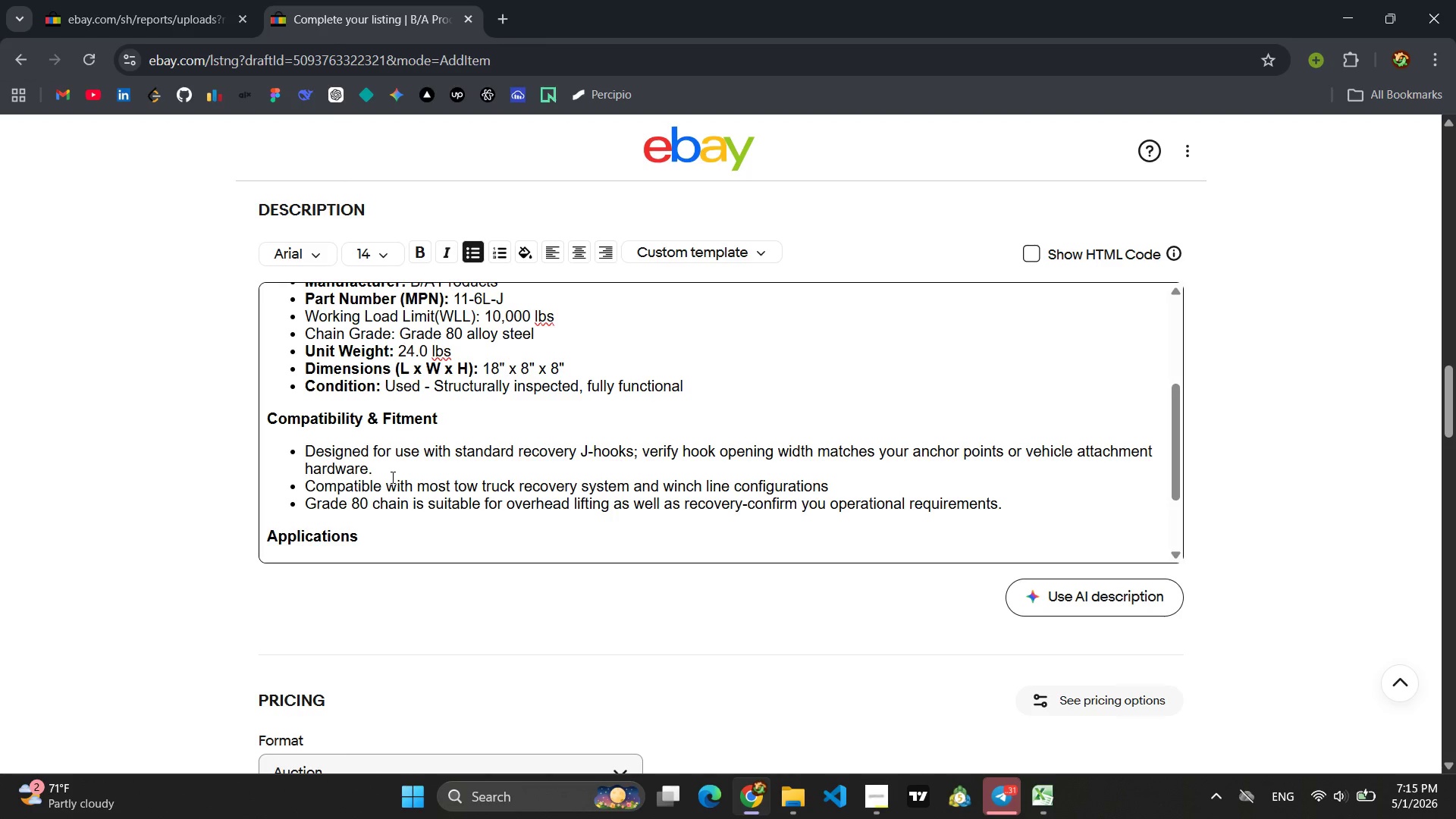 
left_click_drag(start_coordinate=[704, 496], to_coordinate=[302, 465])
 